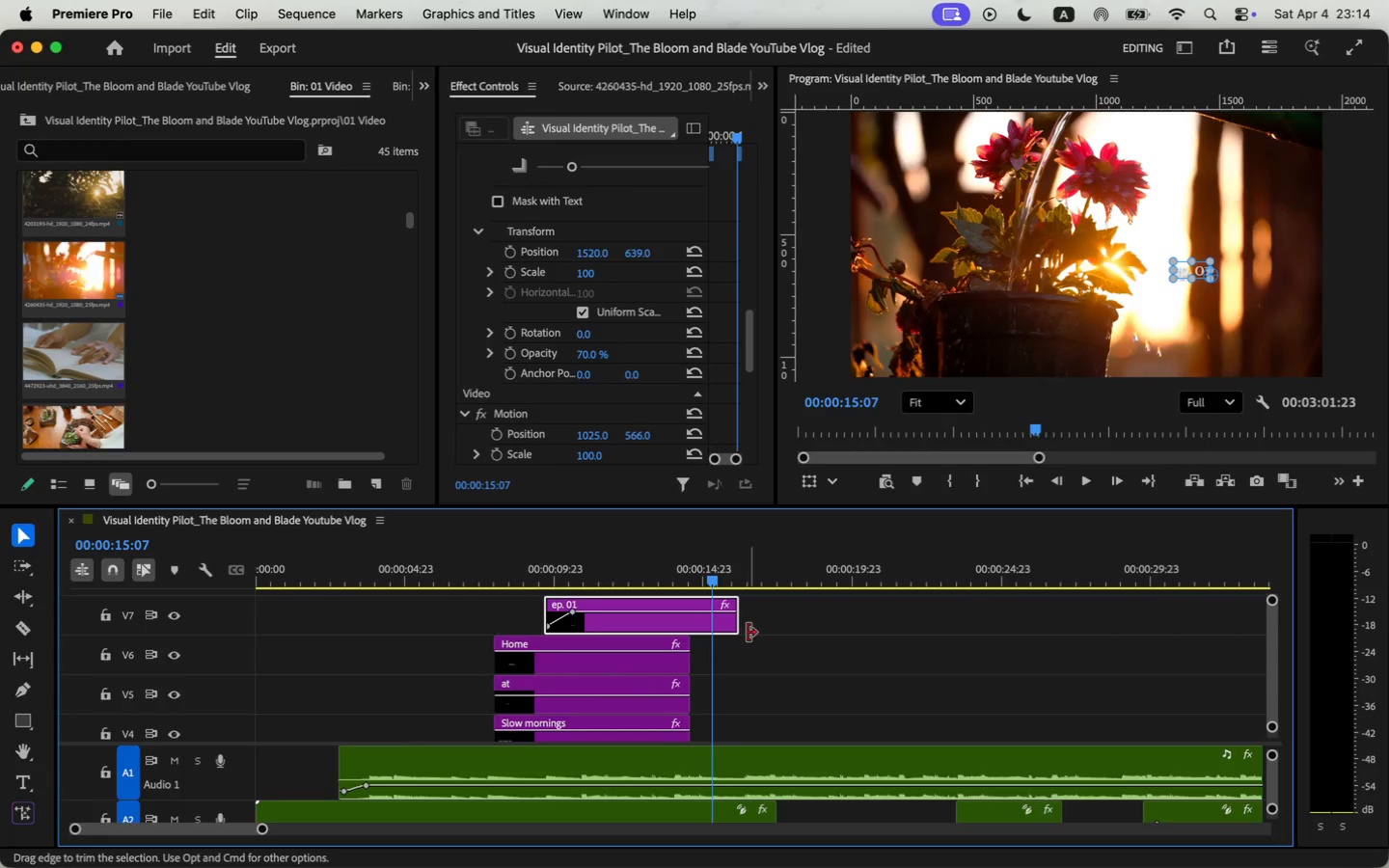 
left_click([419, 582])
 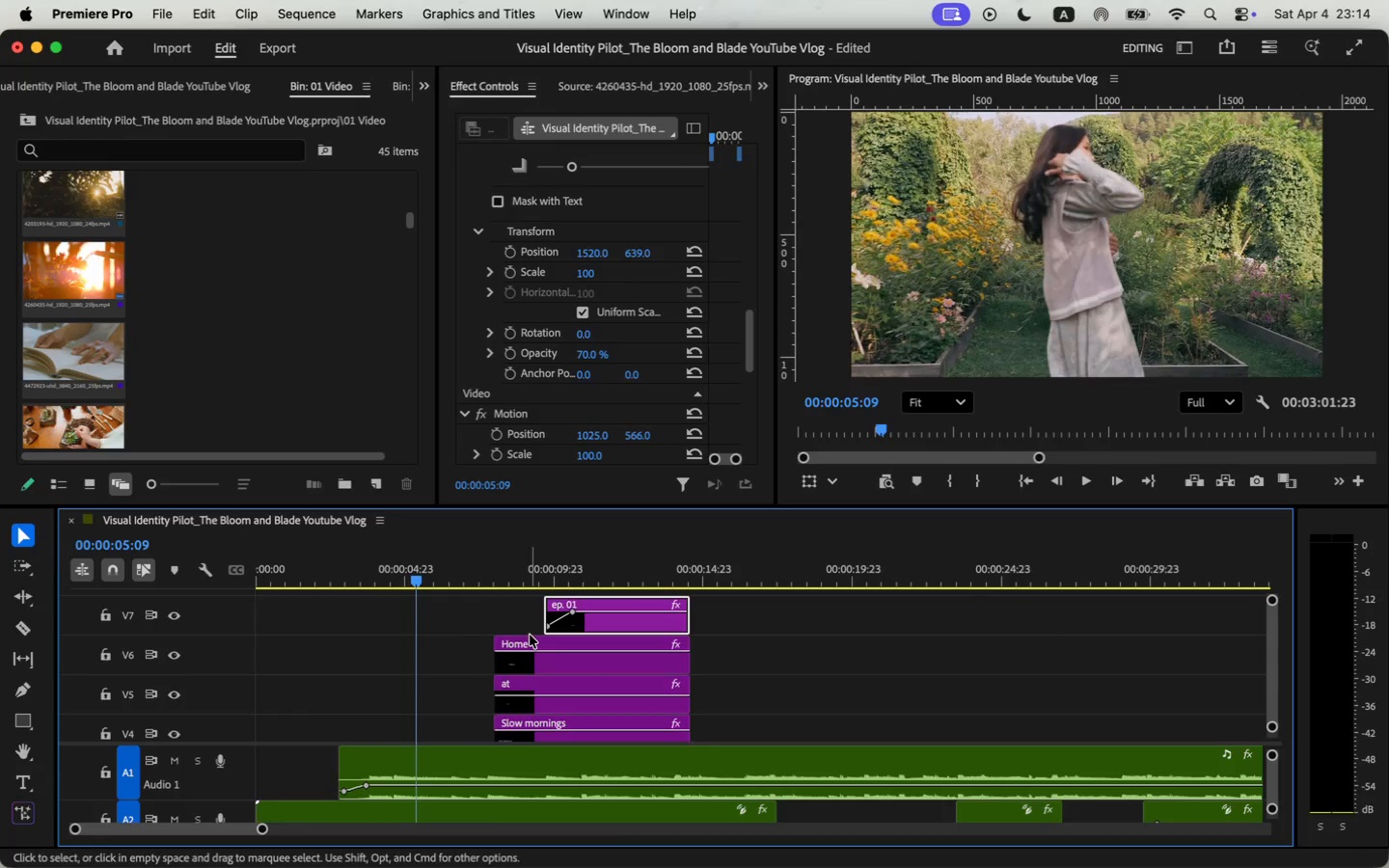 
left_click([545, 654])
 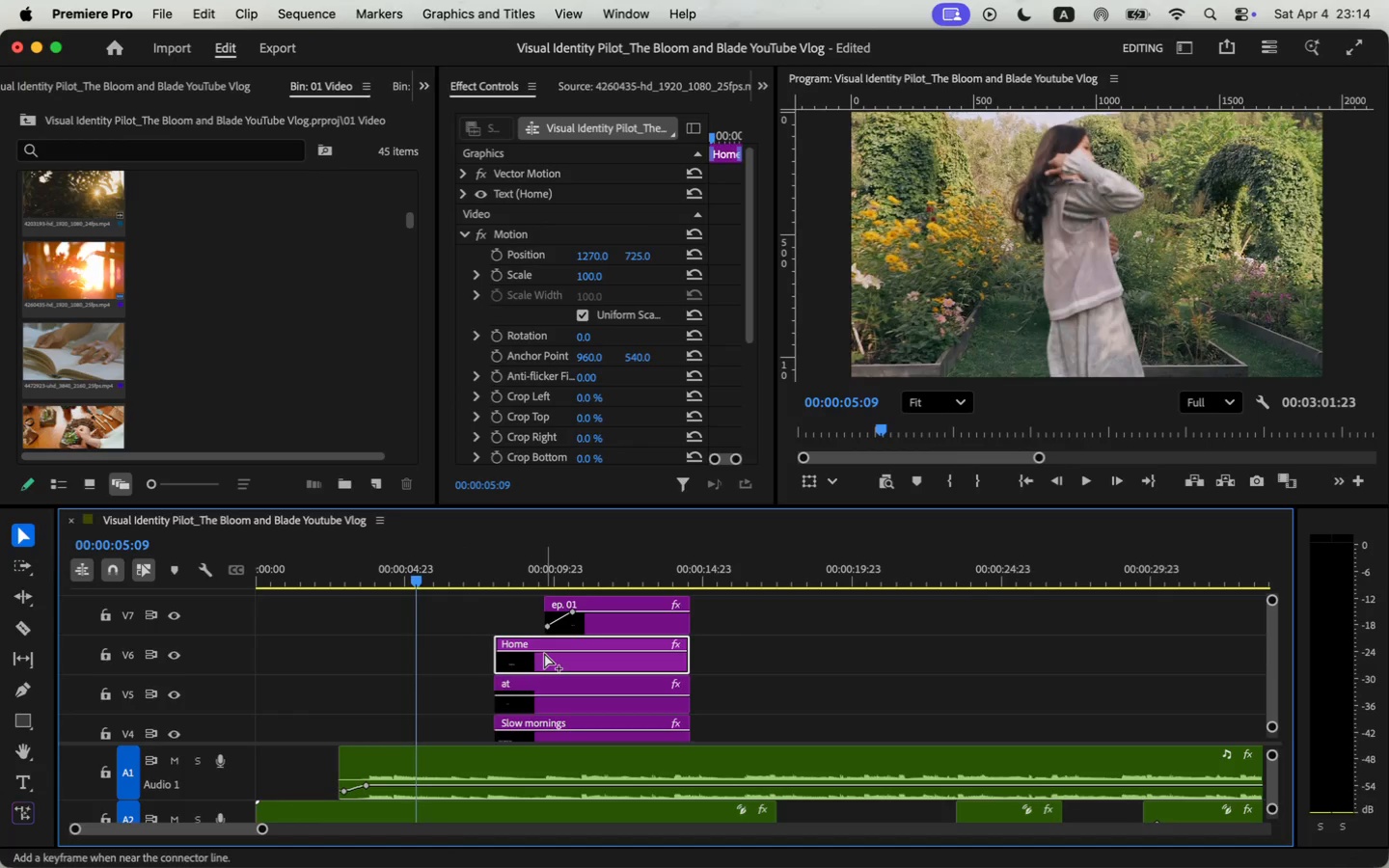 
key(Meta+R)
 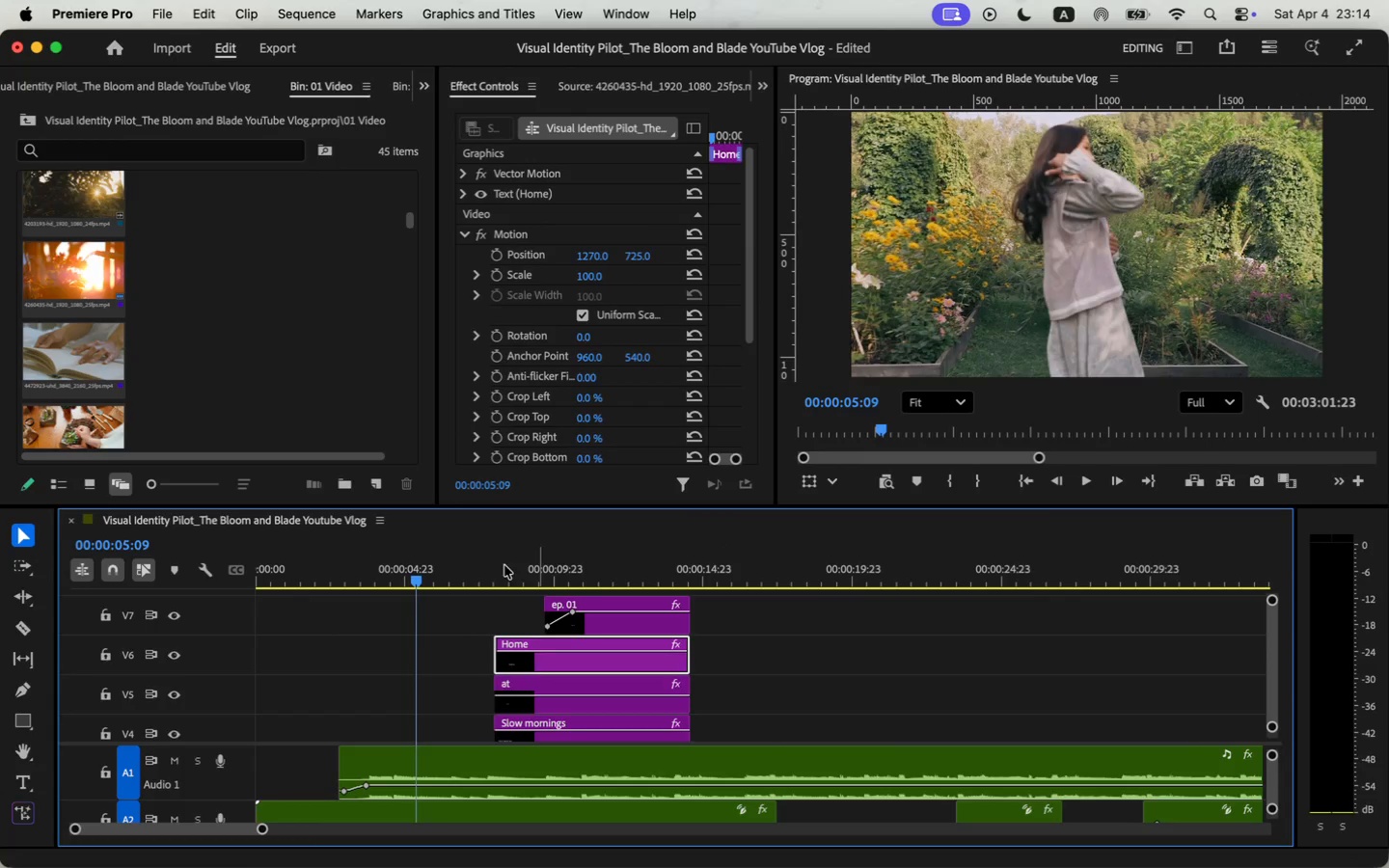 
left_click([376, 568])
 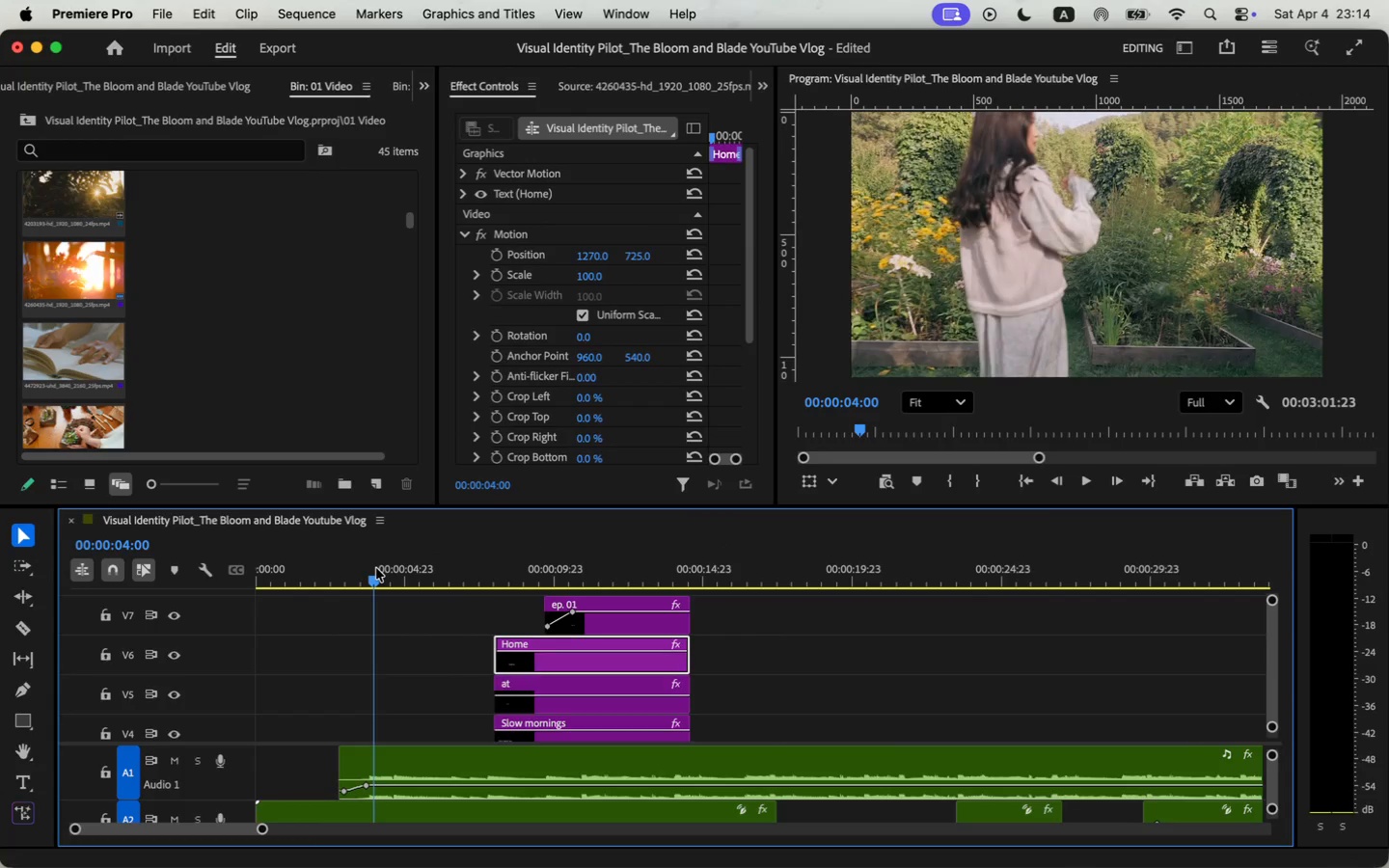 
key(Space)
 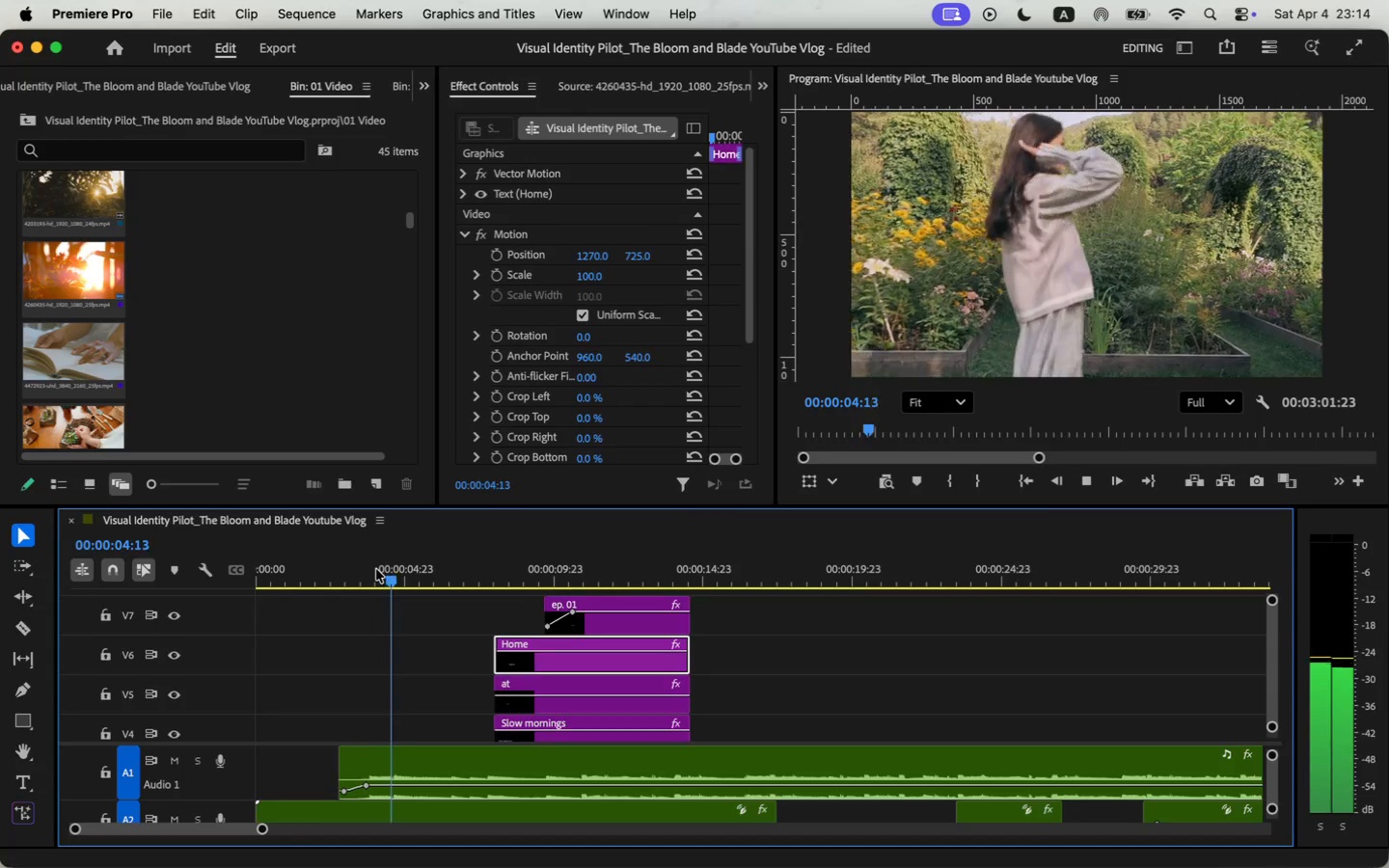 
key(Space)
 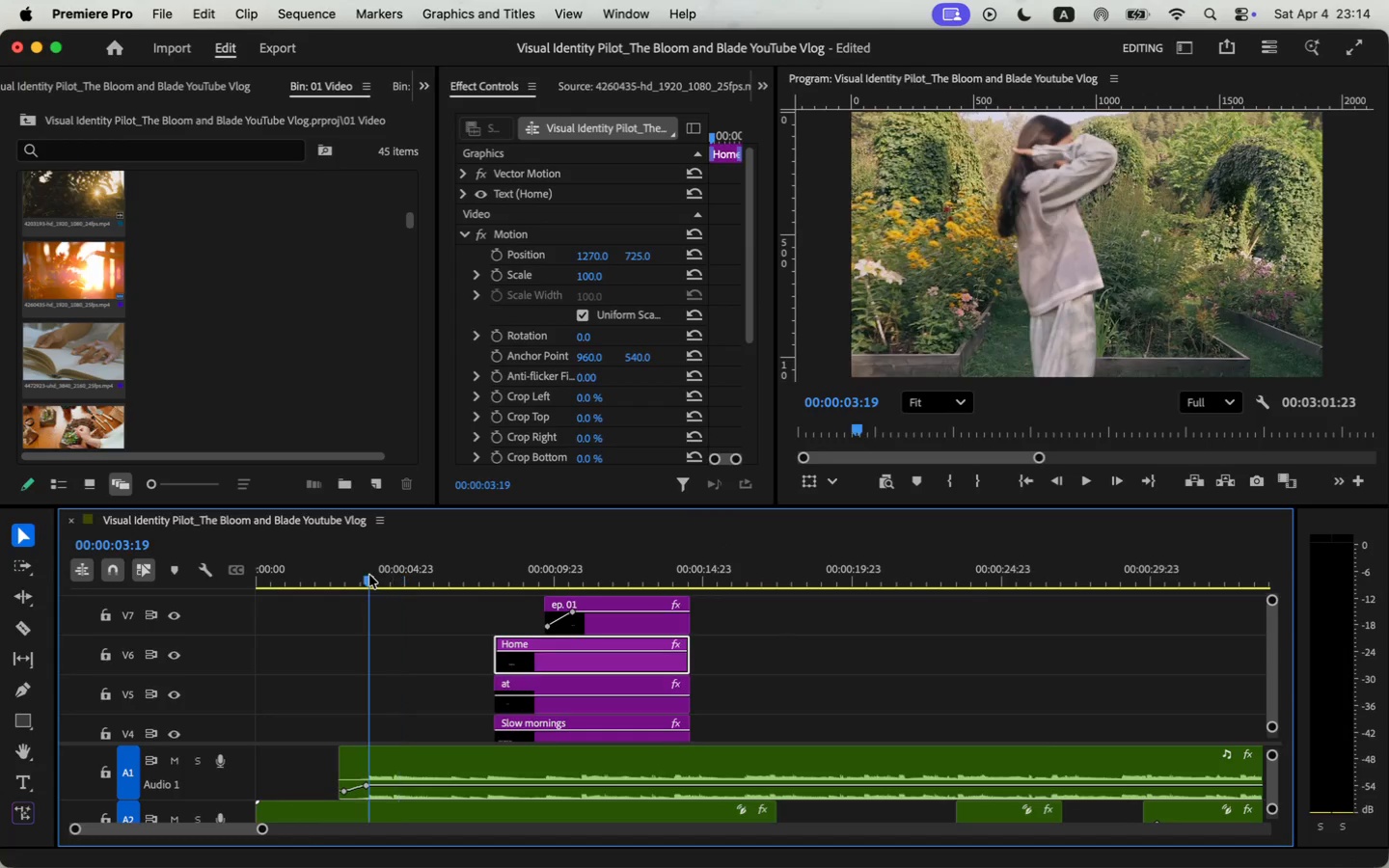 
key(Space)
 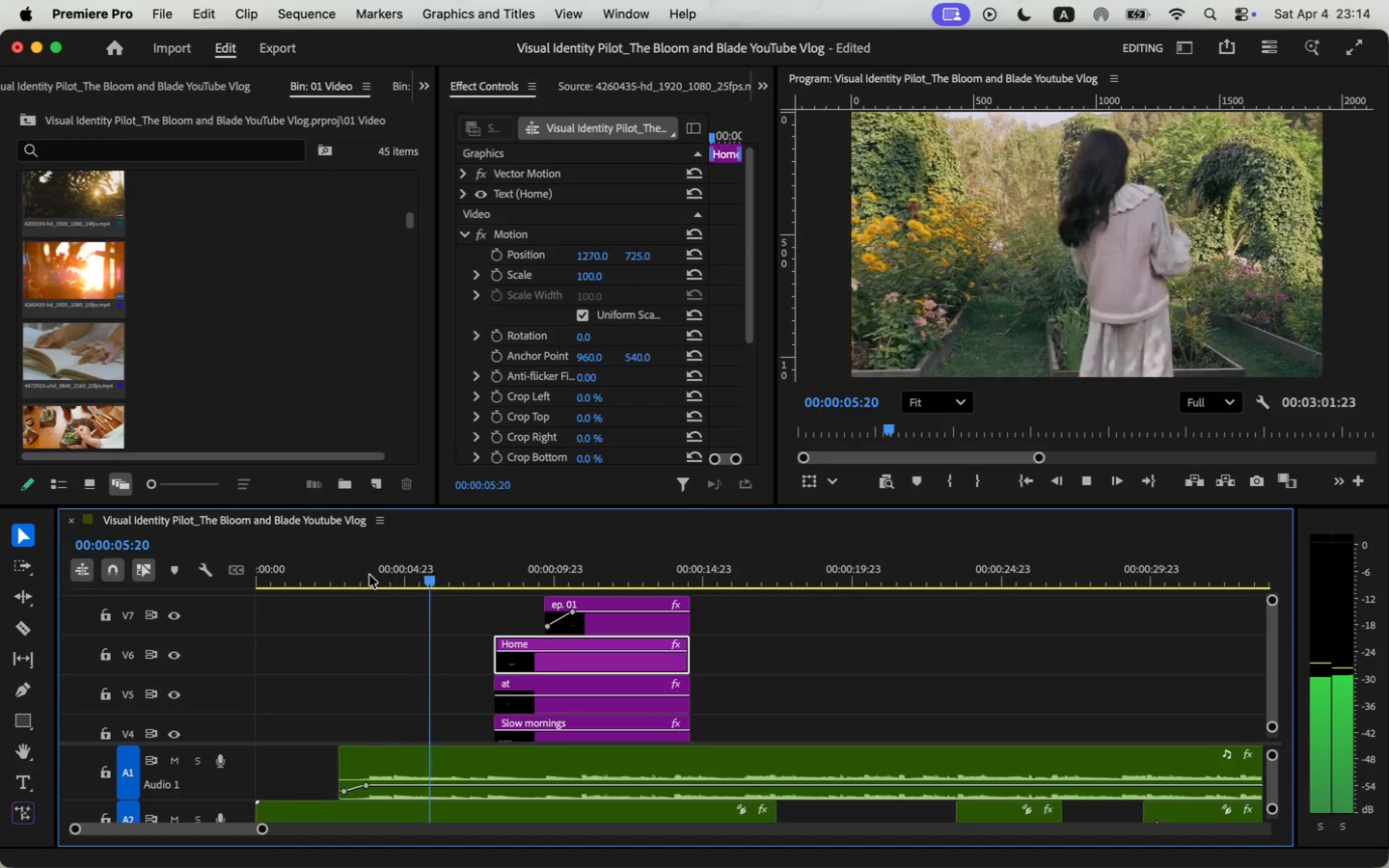 
key(Space)
 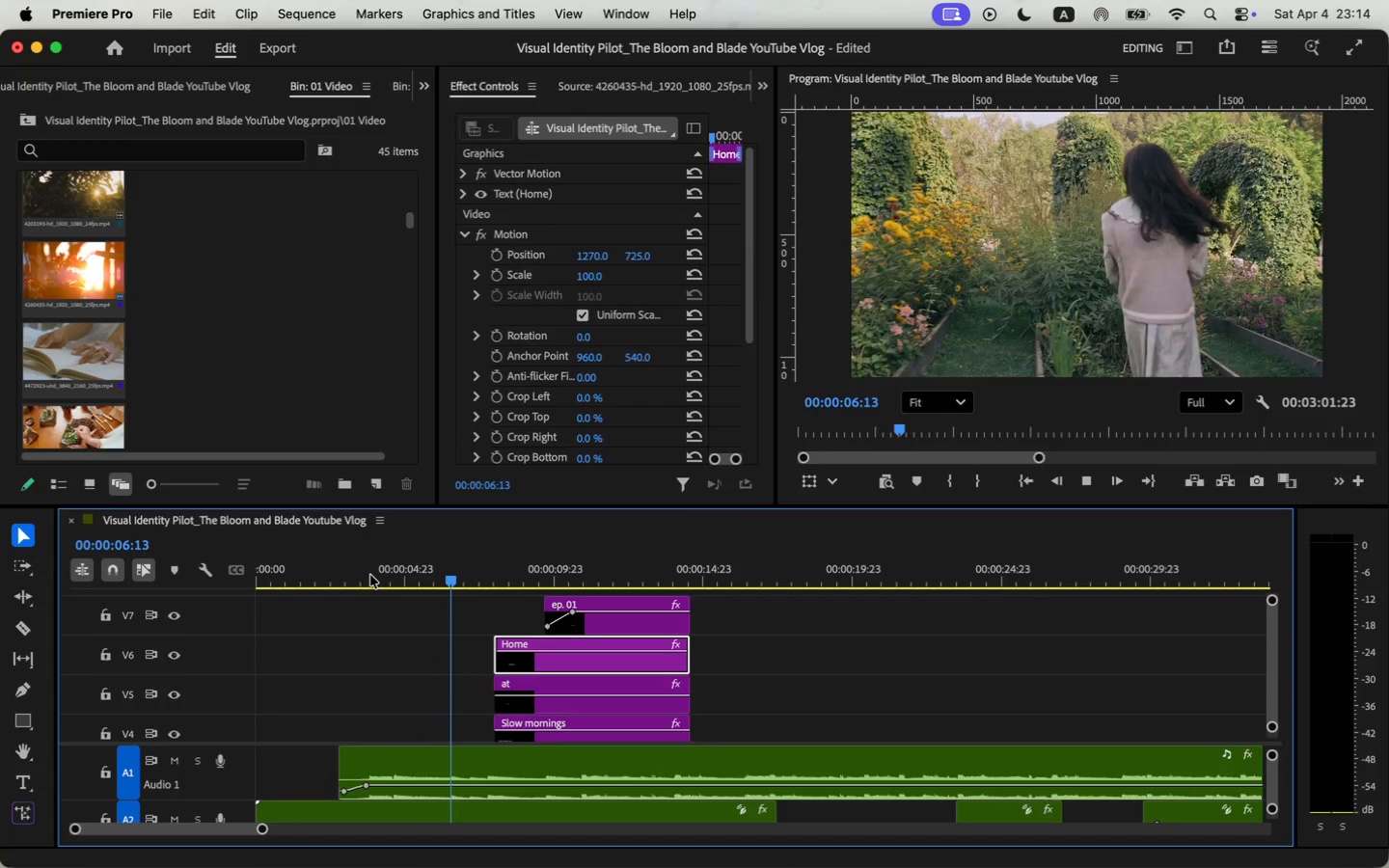 
key(Space)
 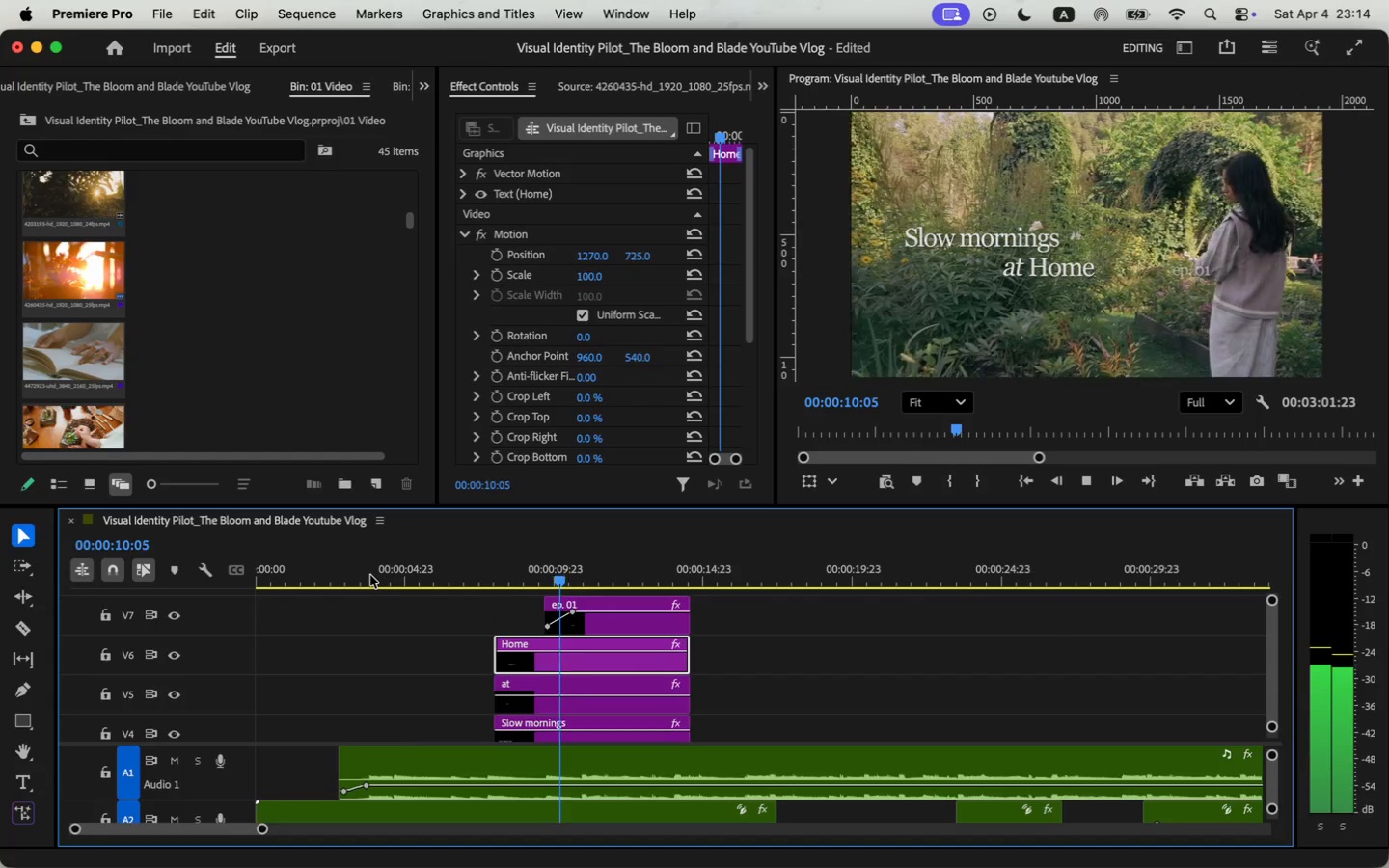 
key(Space)
 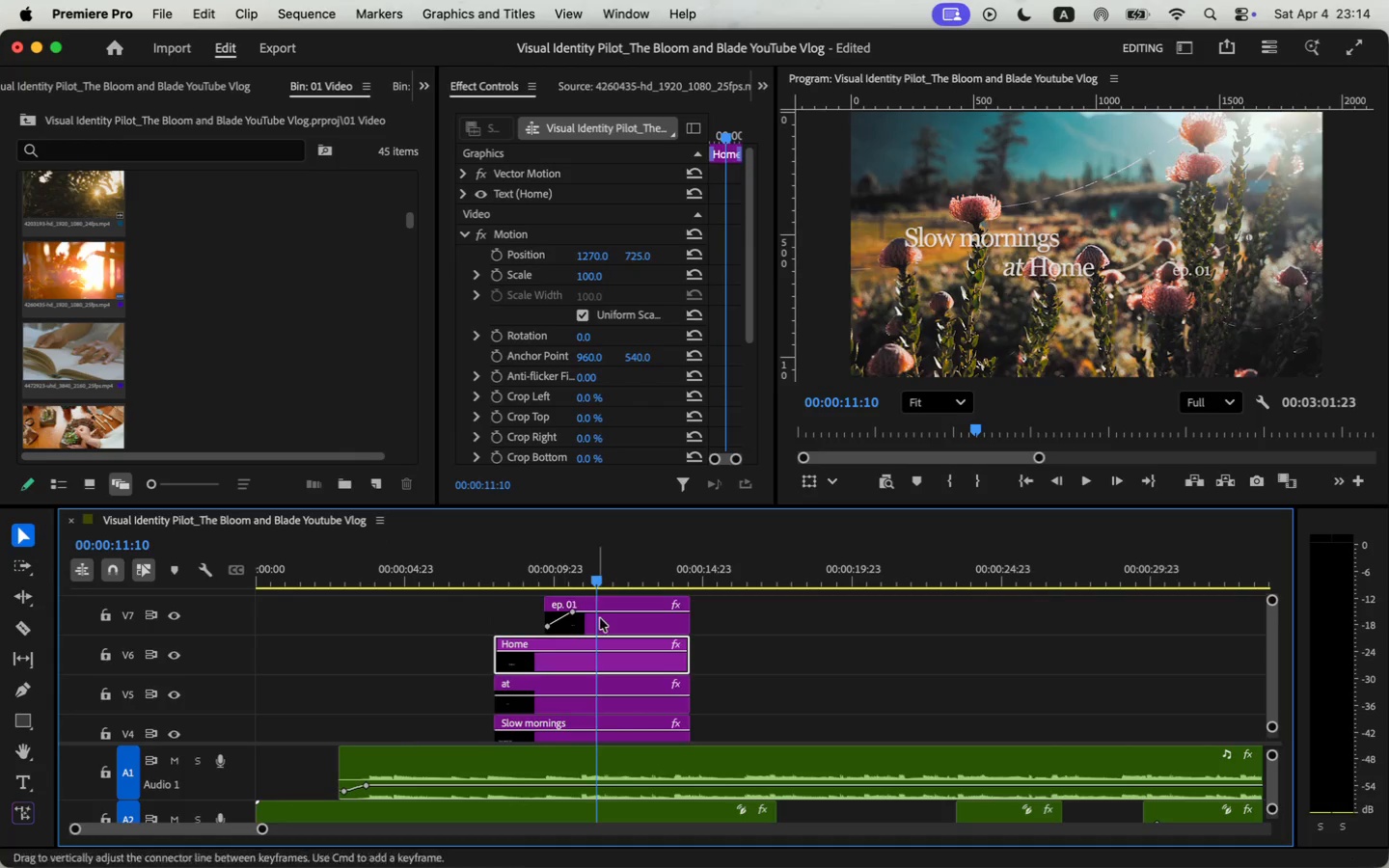 
mouse_move([577, 604])
 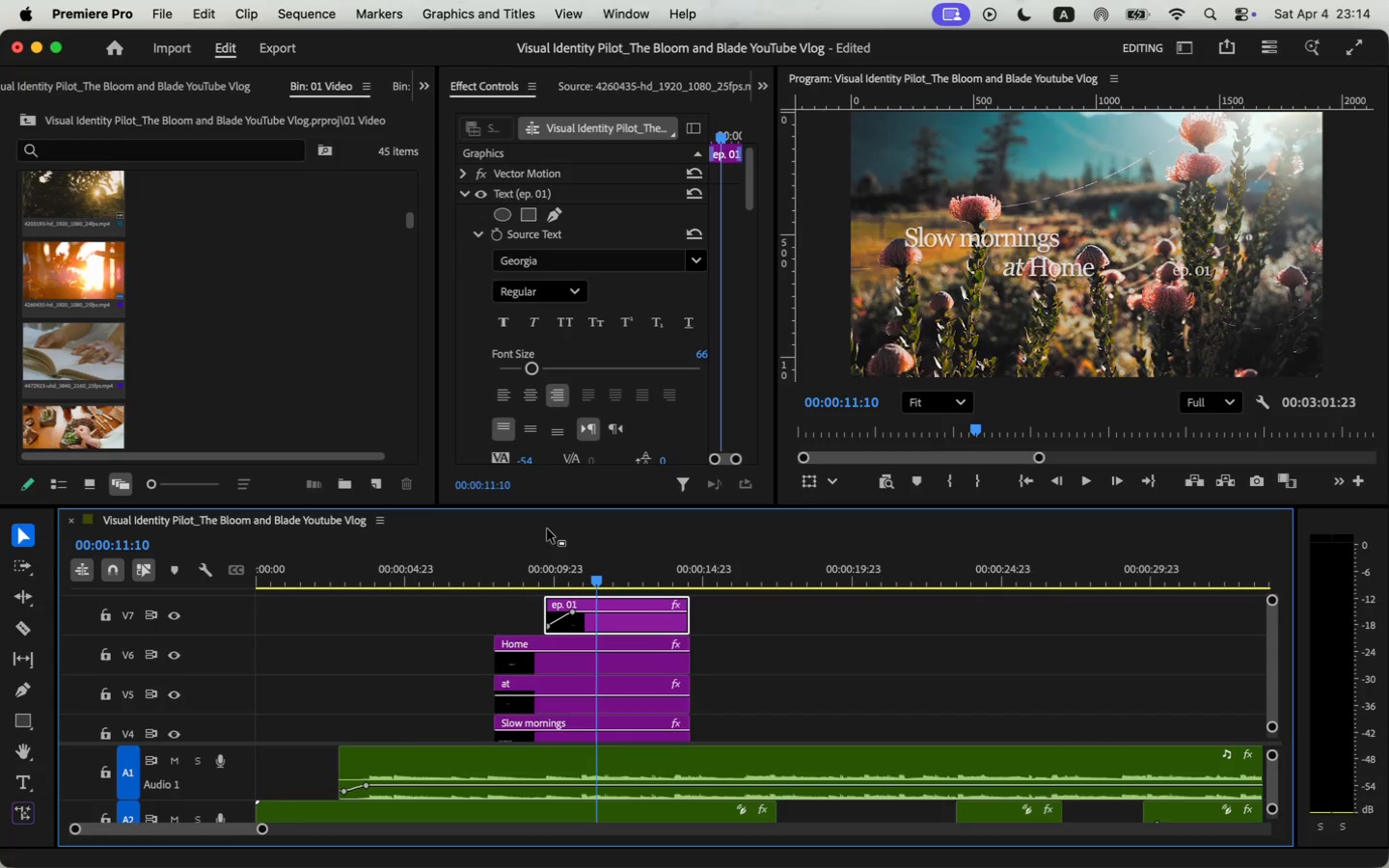 
left_click([516, 194])
 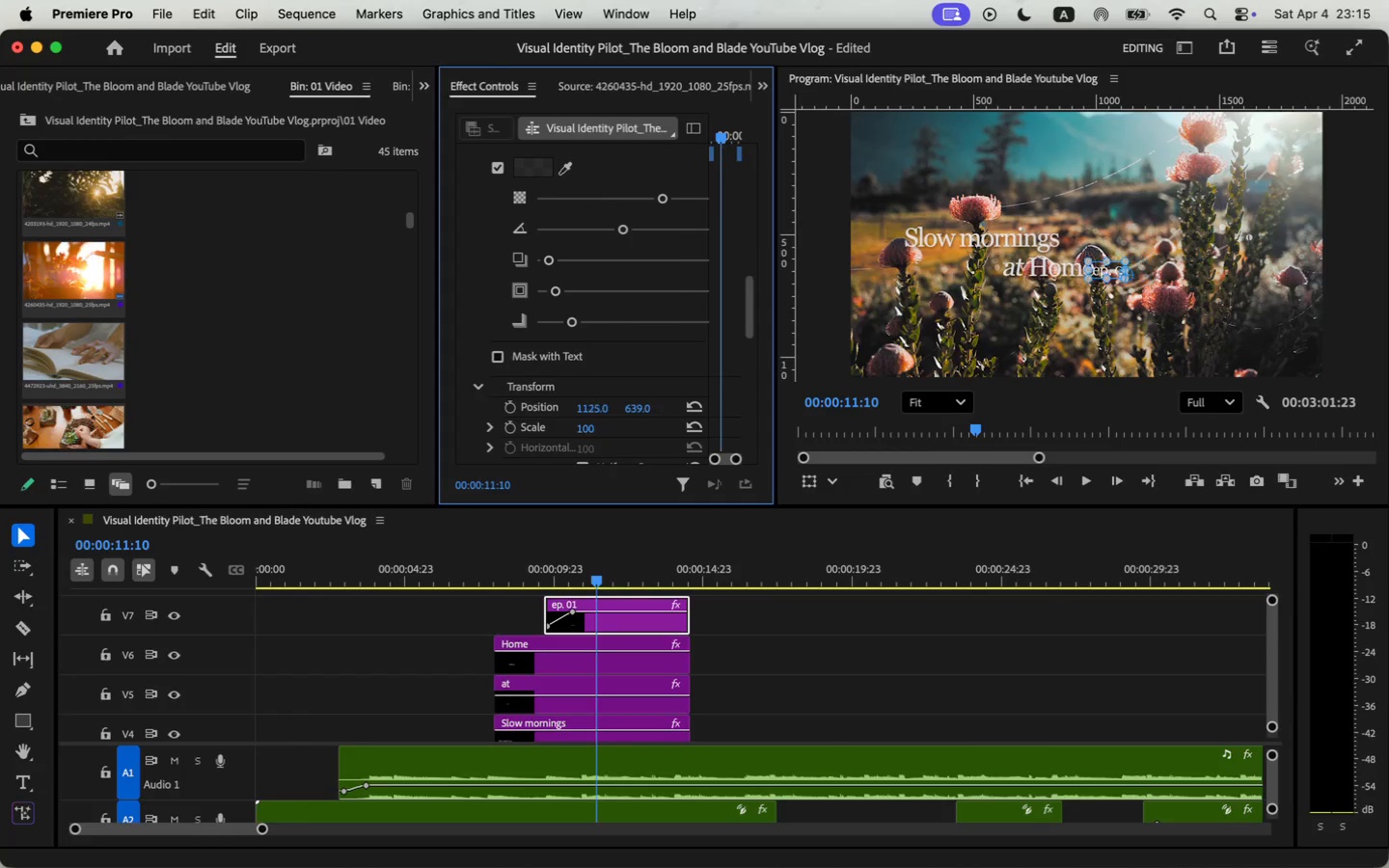 
scroll: coordinate [666, 345], scroll_direction: down, amount: 30.0
 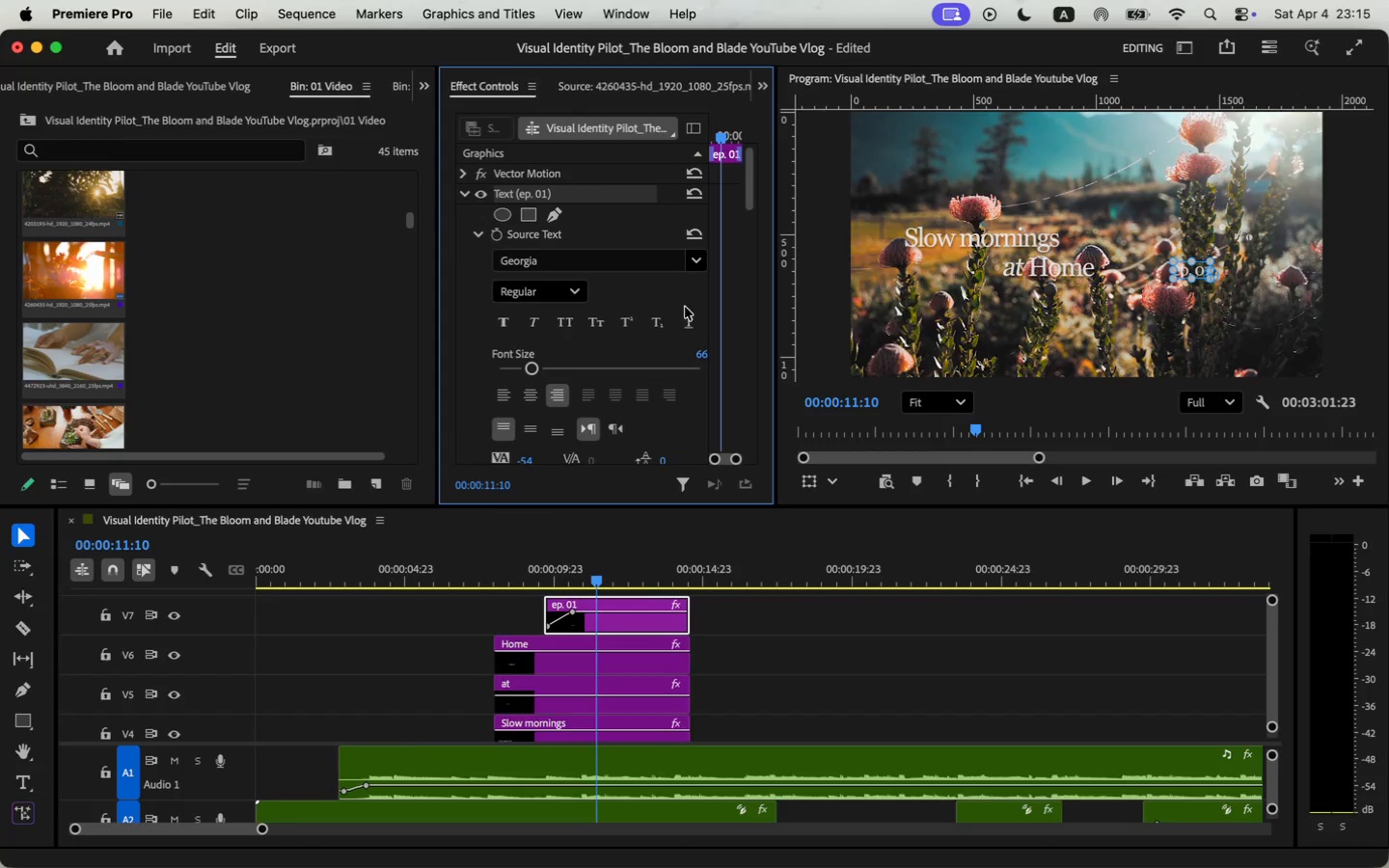 
wait(8.74)
 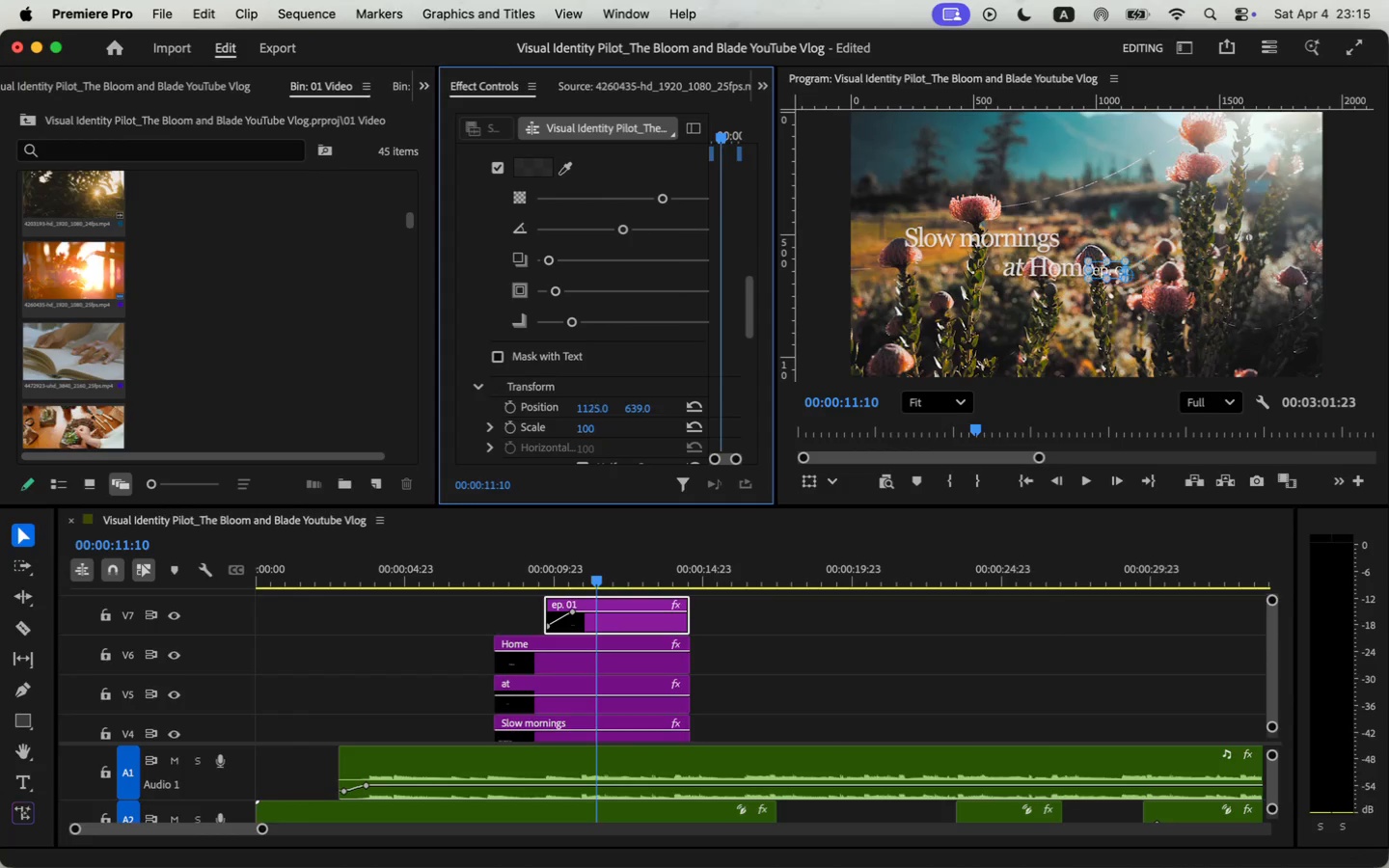 
scroll: coordinate [558, 310], scroll_direction: down, amount: 35.0
 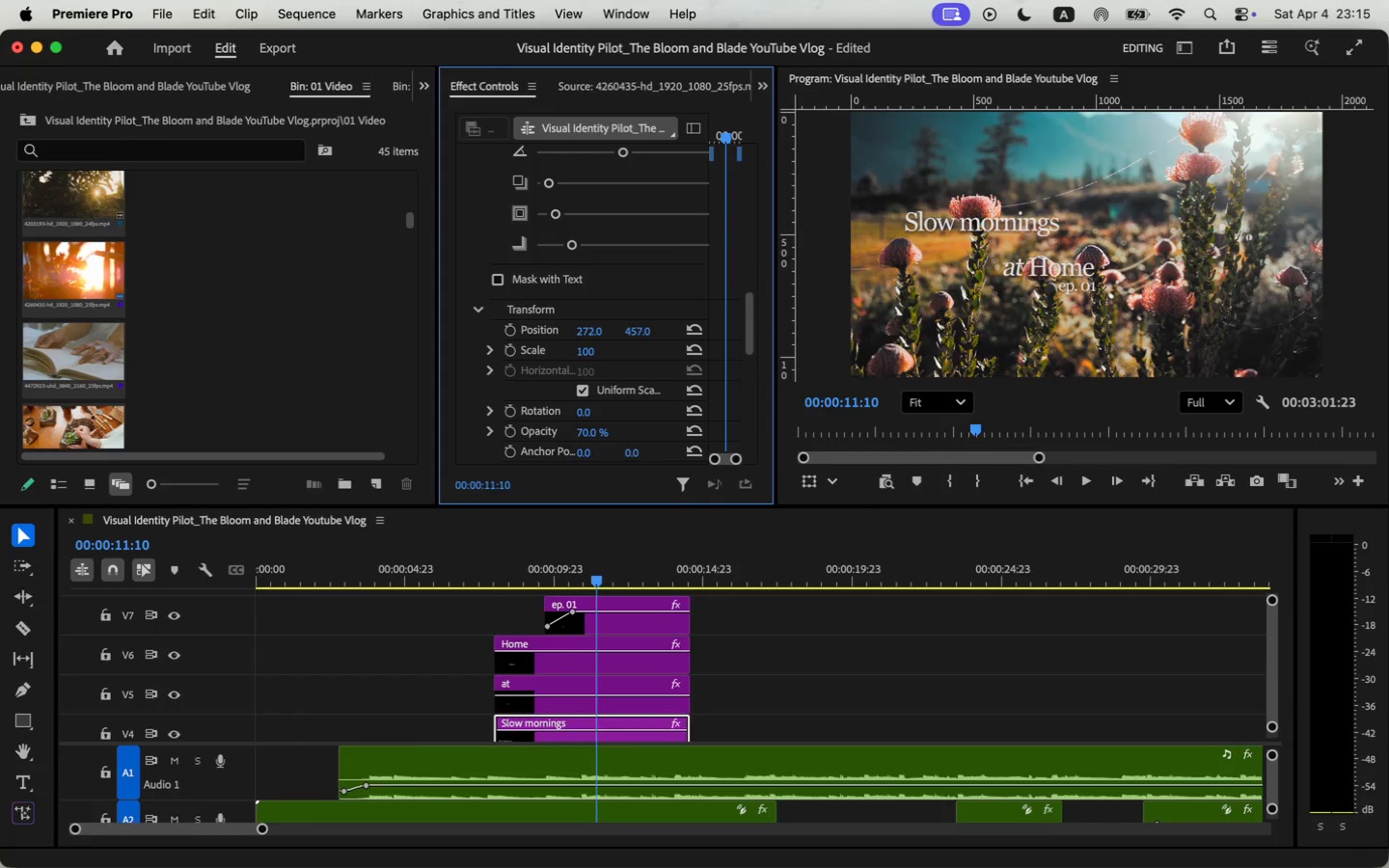 
left_click([587, 683])
 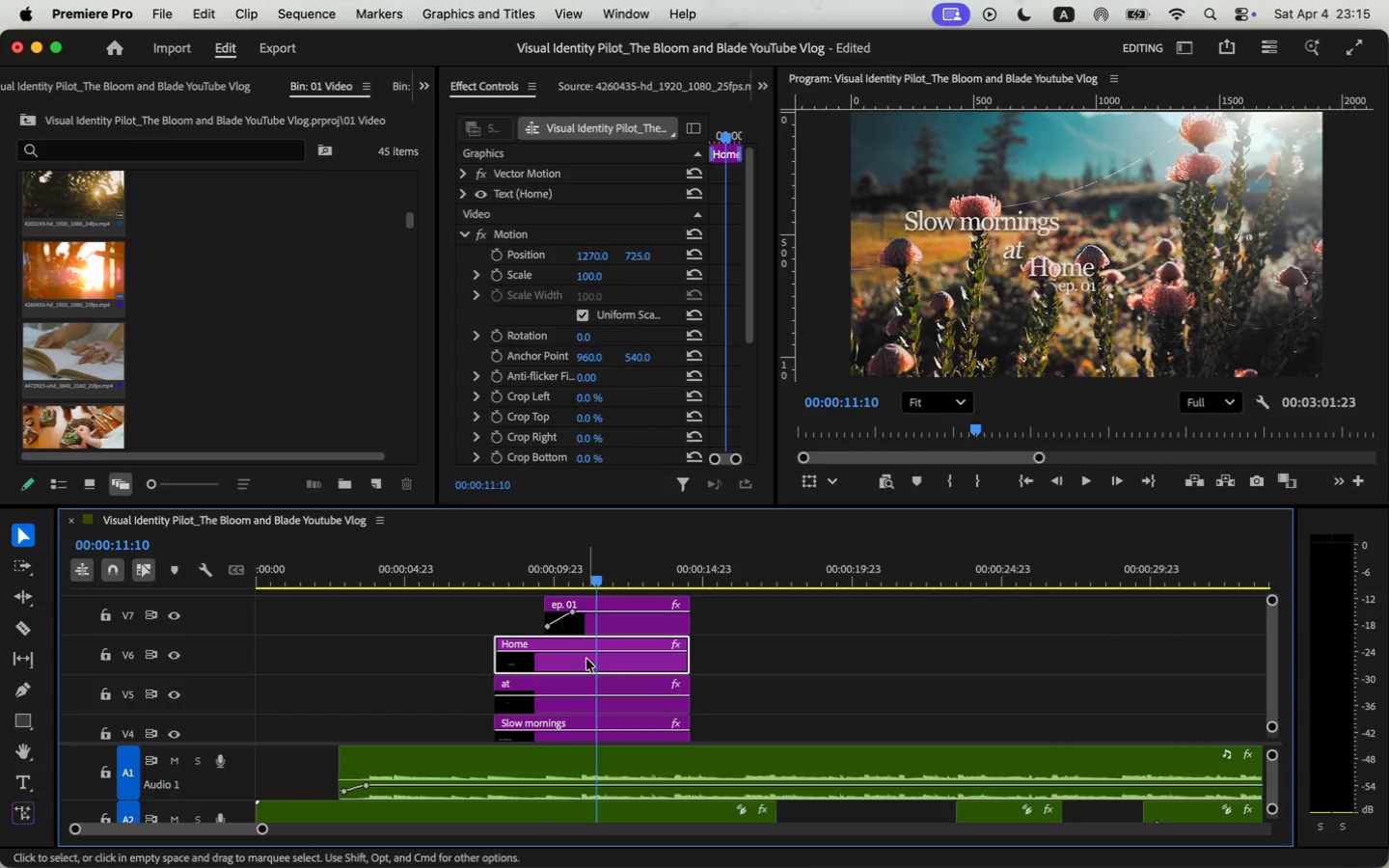 
wait(10.65)
 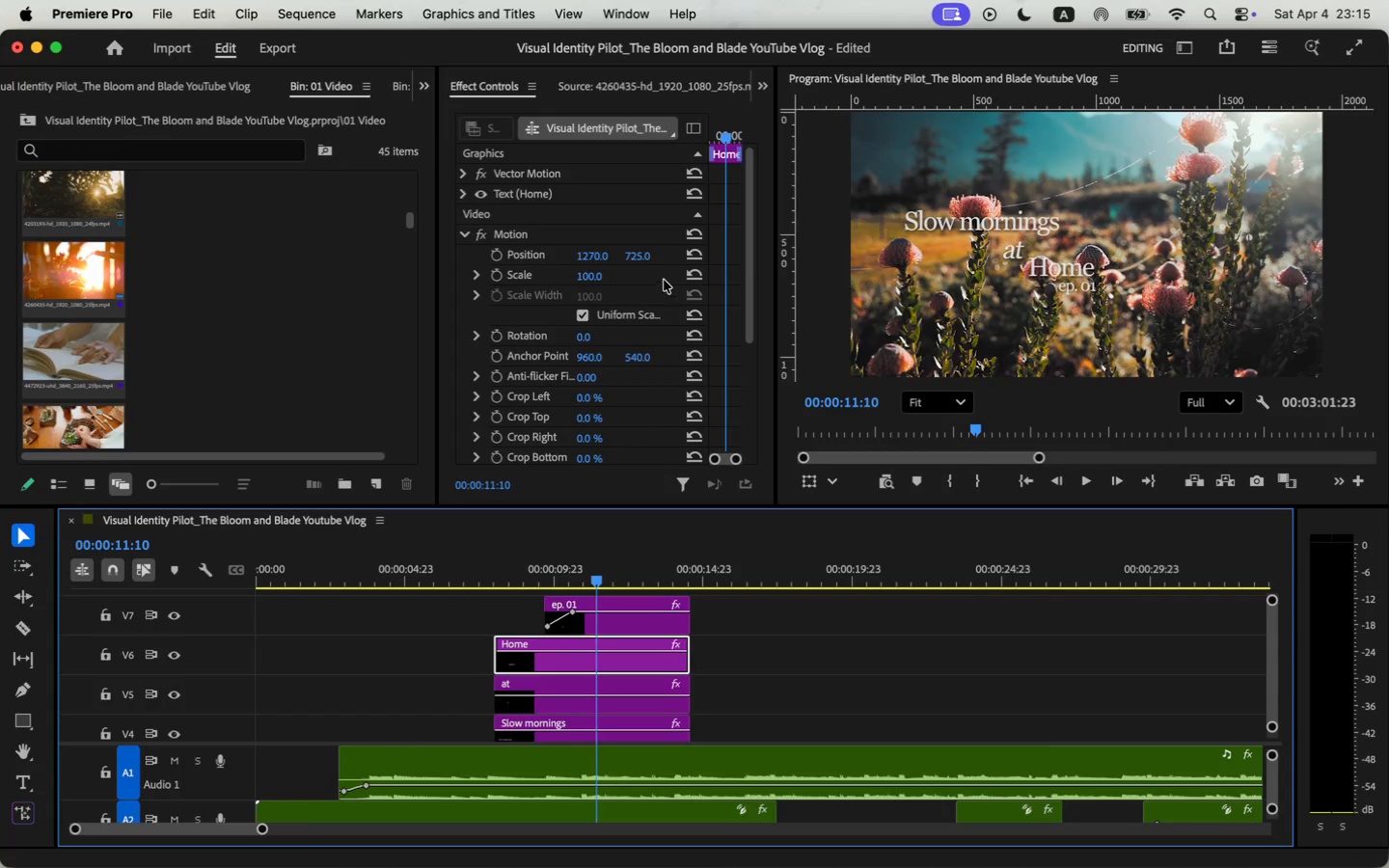 
left_click([616, 716])
 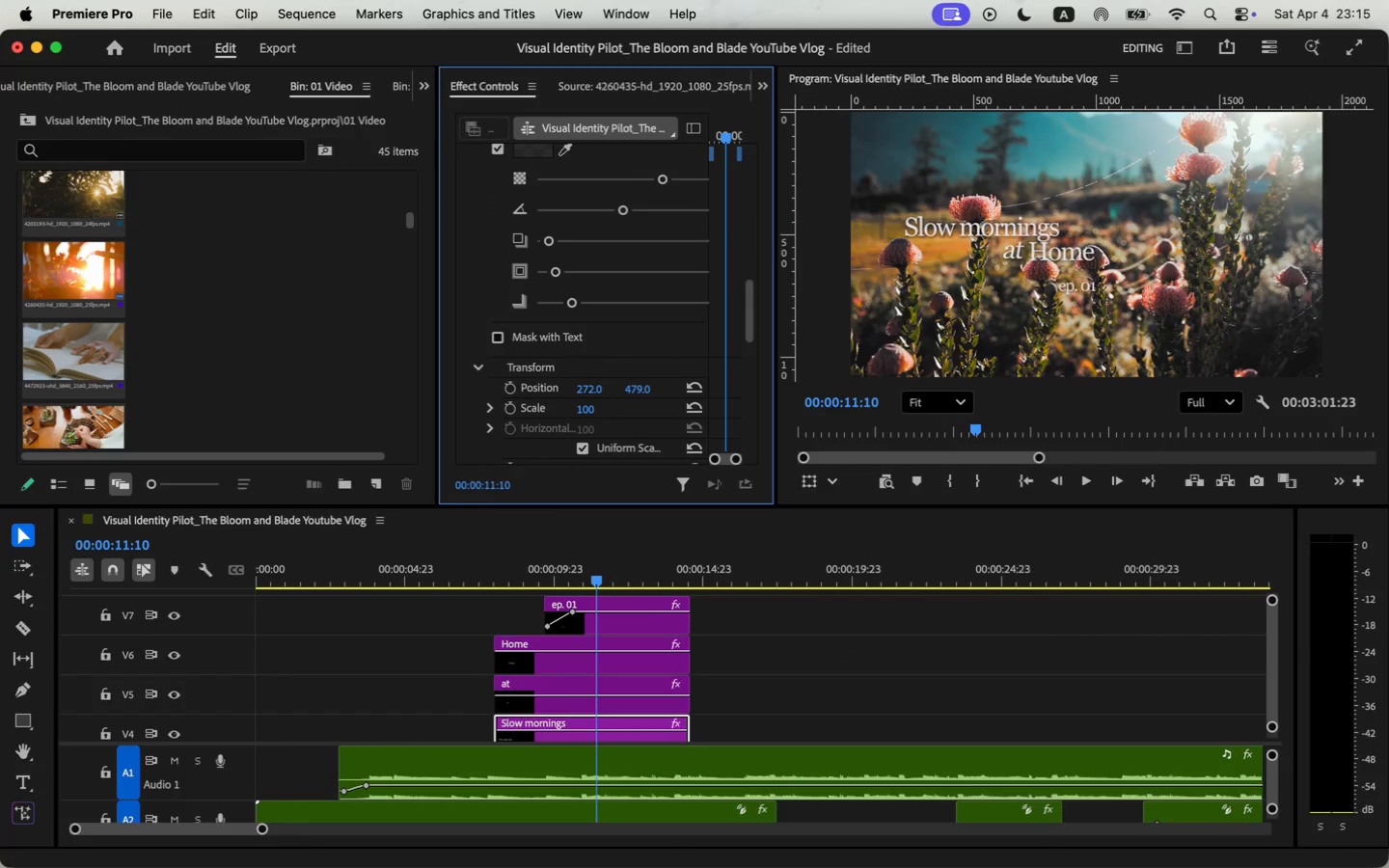 
scroll: coordinate [651, 349], scroll_direction: down, amount: 31.0
 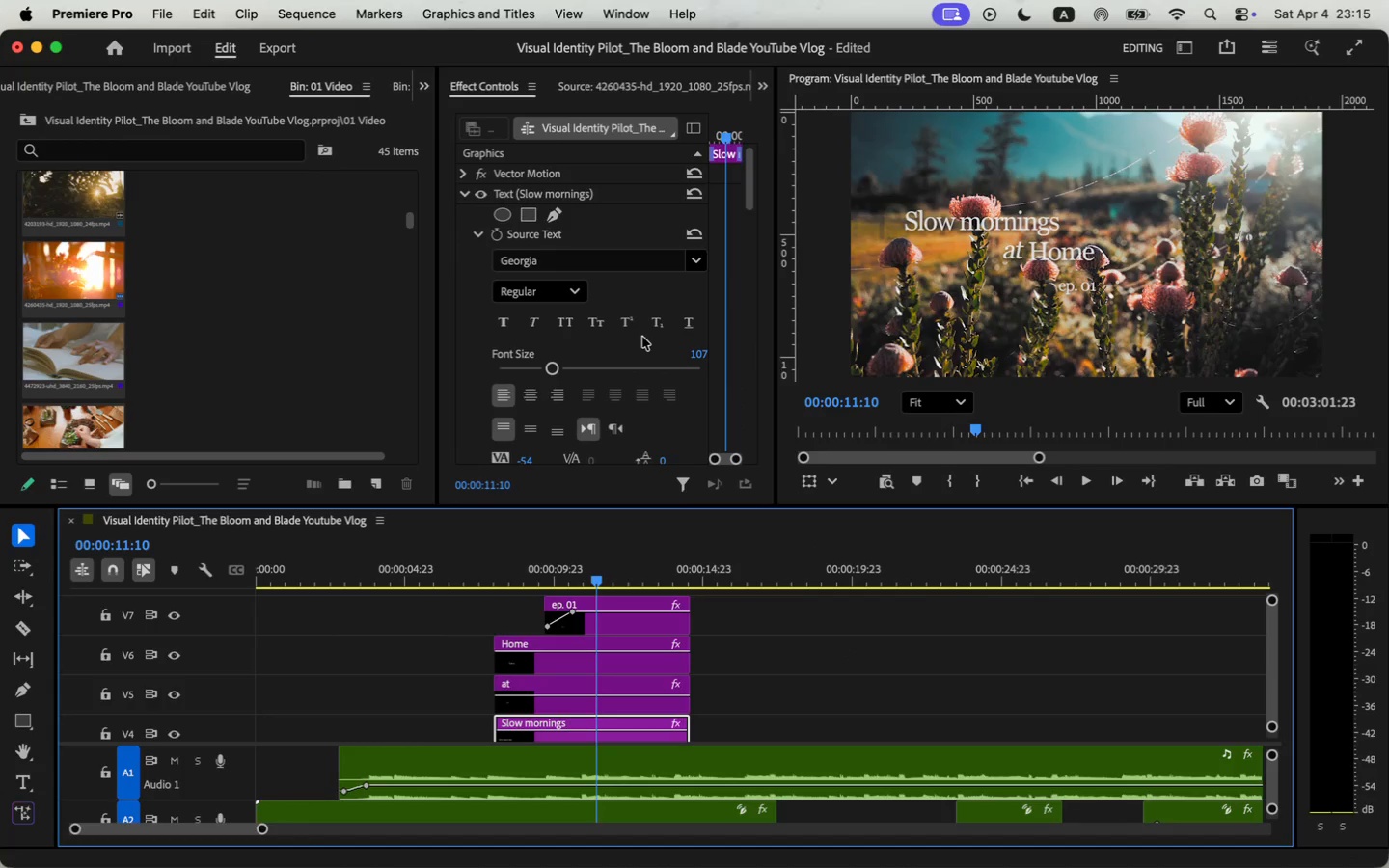 
left_click([626, 637])
 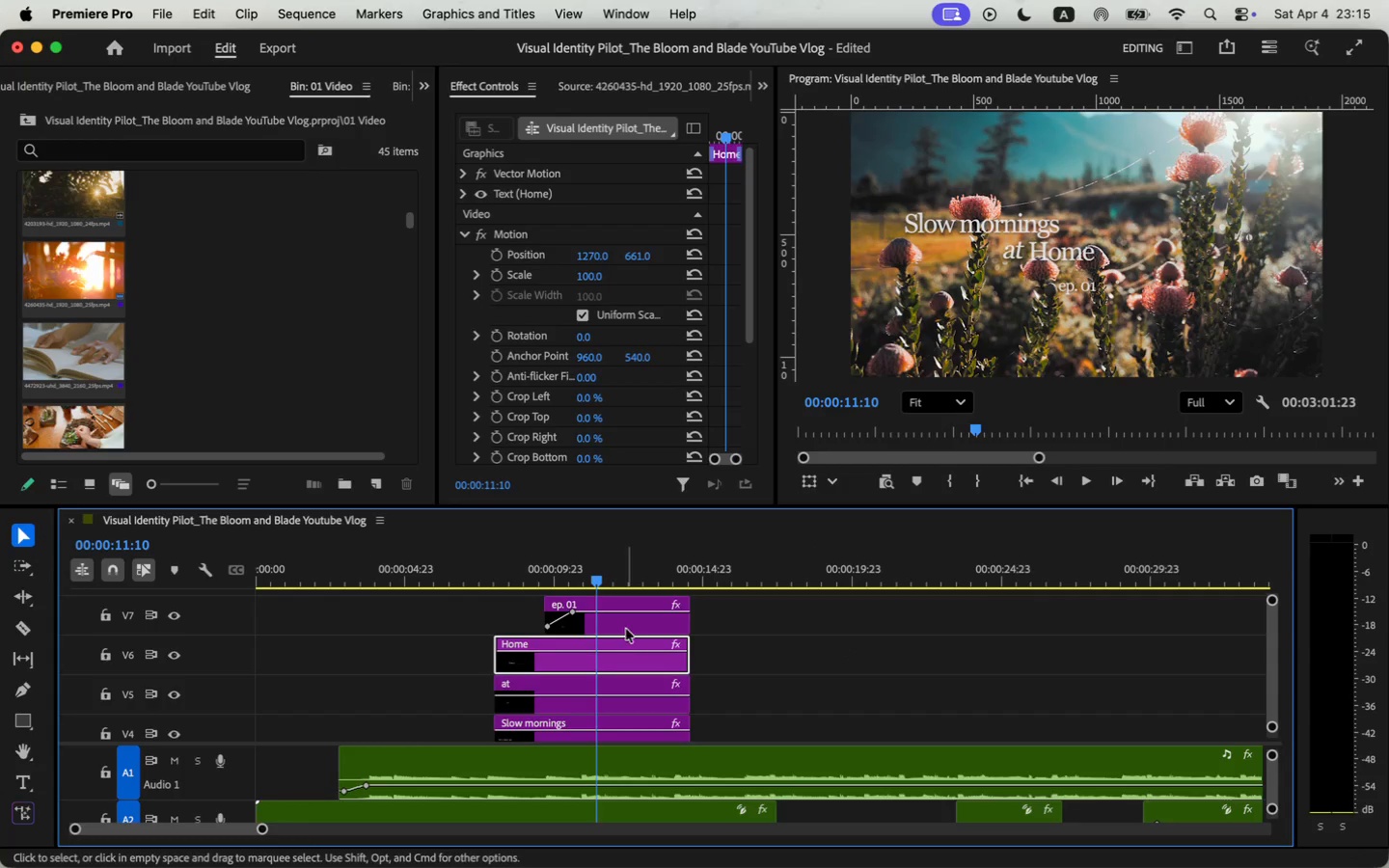 
left_click([626, 626])
 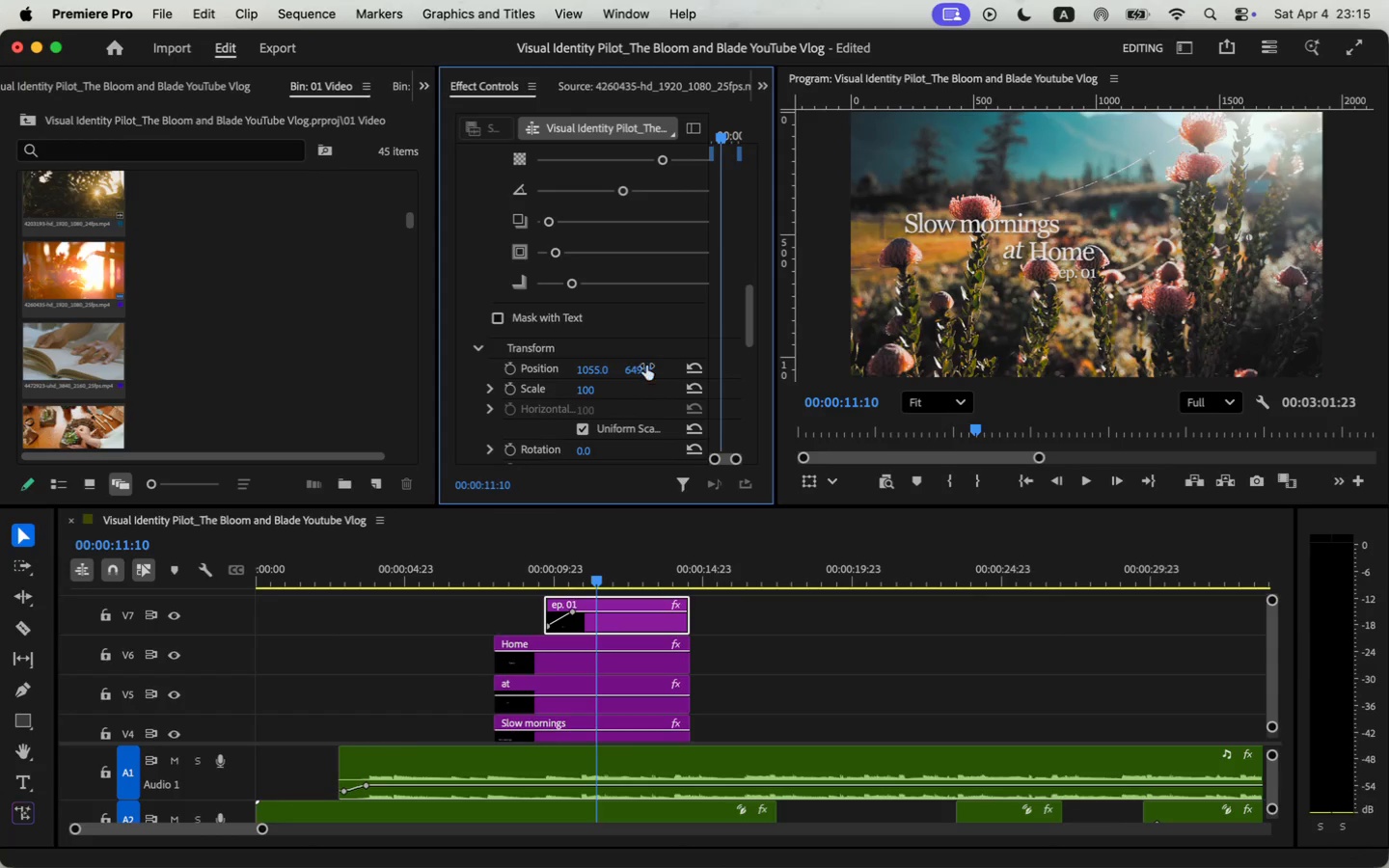 
scroll: coordinate [650, 366], scroll_direction: down, amount: 32.0
 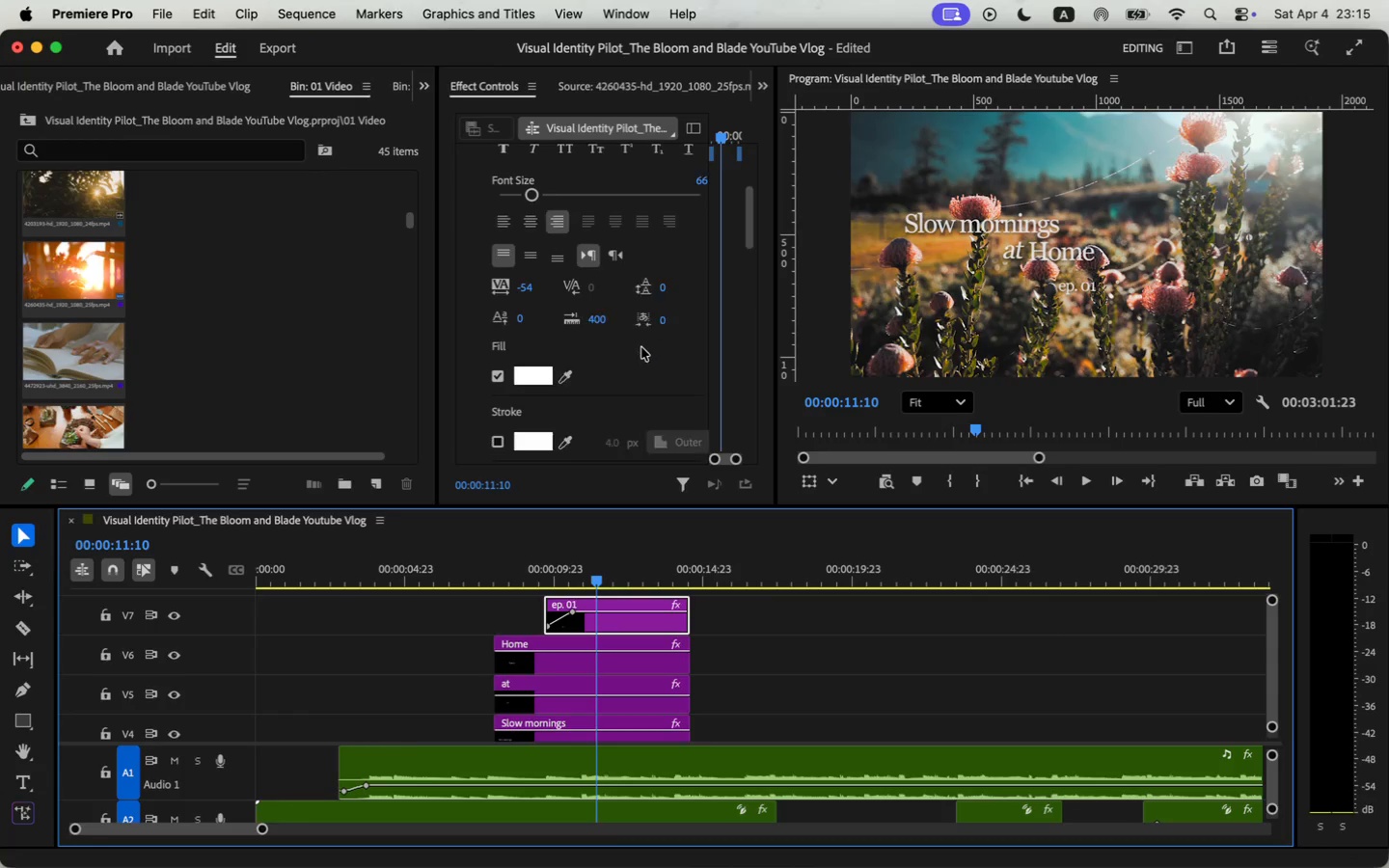 
wait(8.16)
 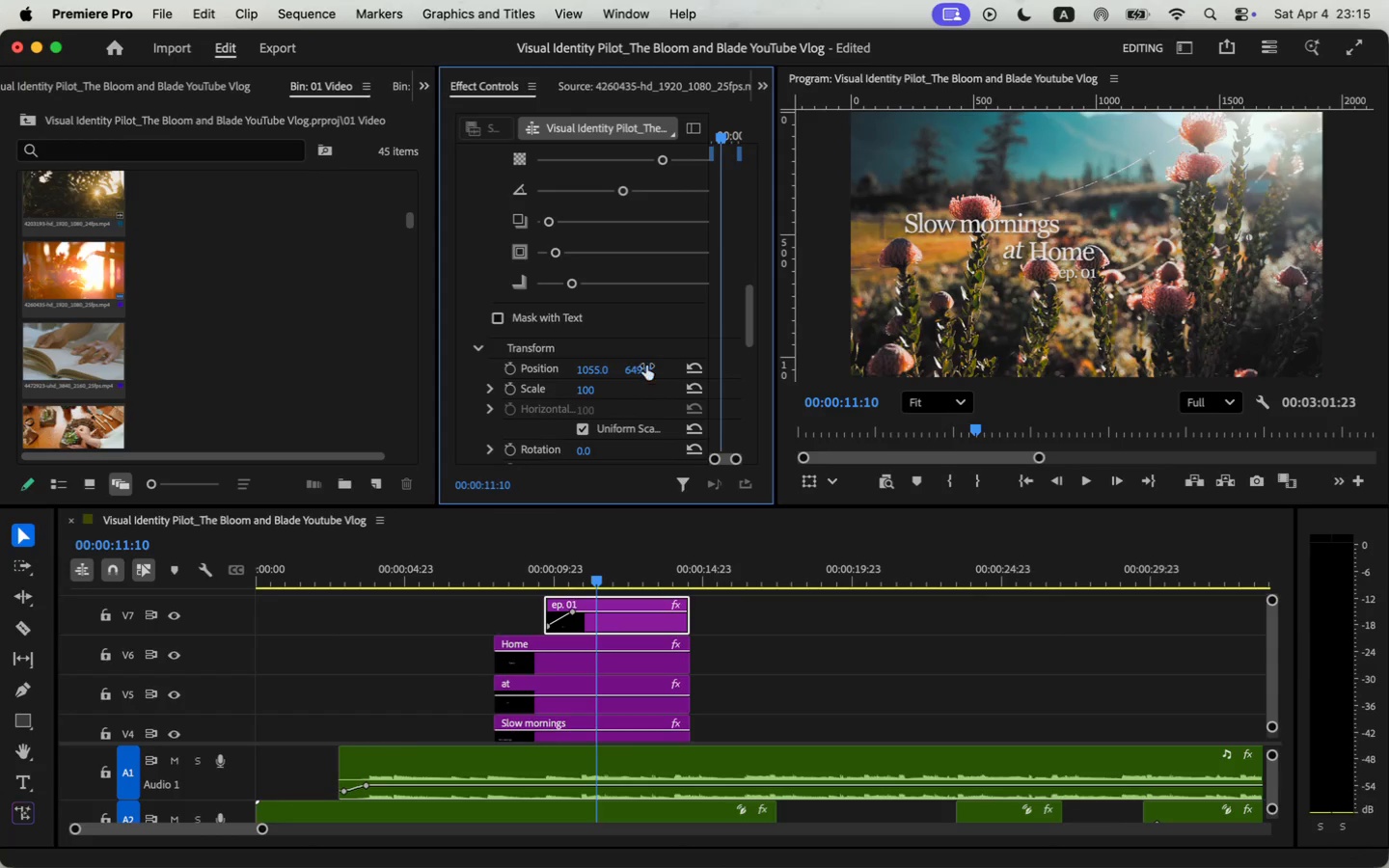 
left_click([1081, 480])
 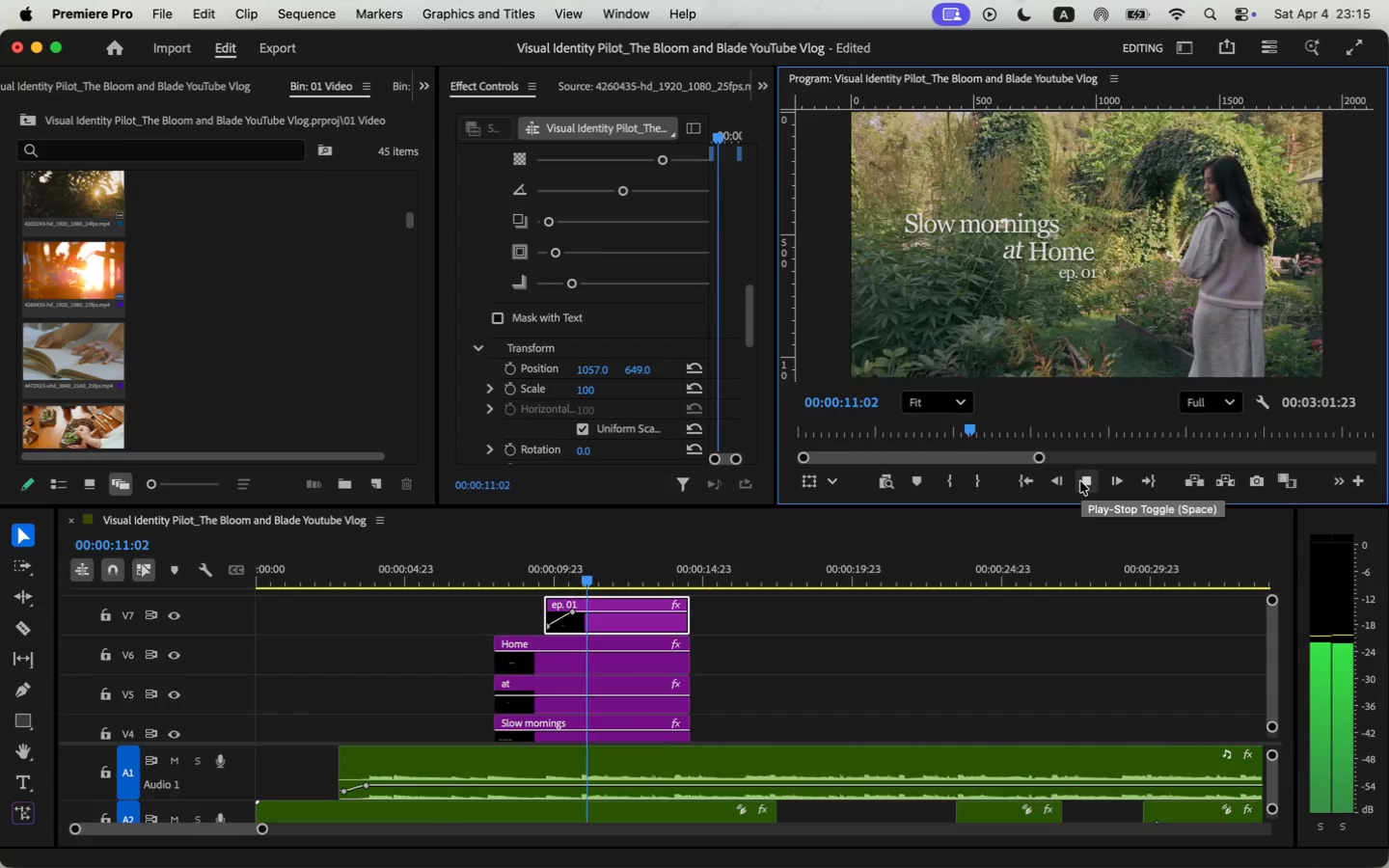 
wait(8.08)
 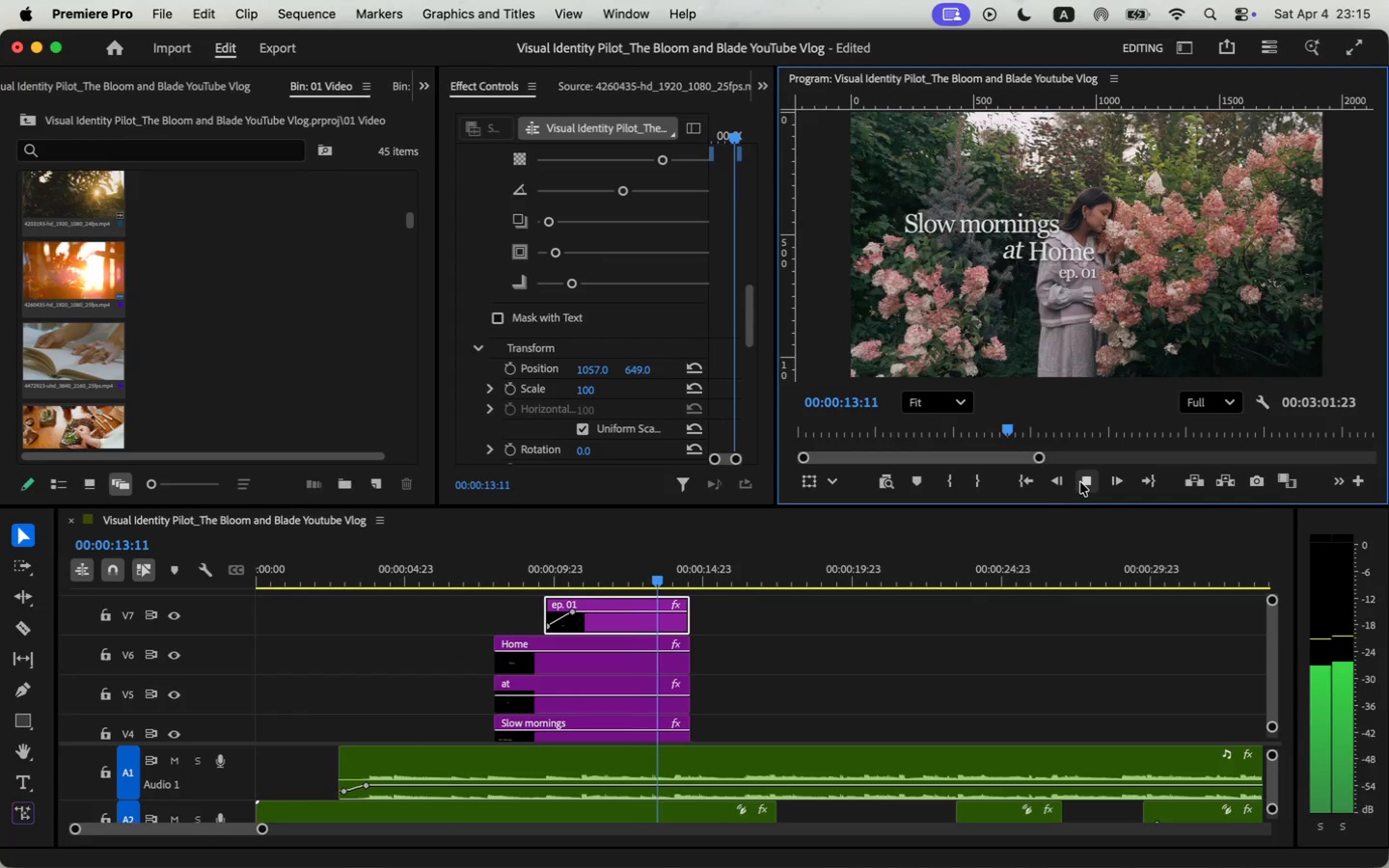 
left_click([1080, 482])
 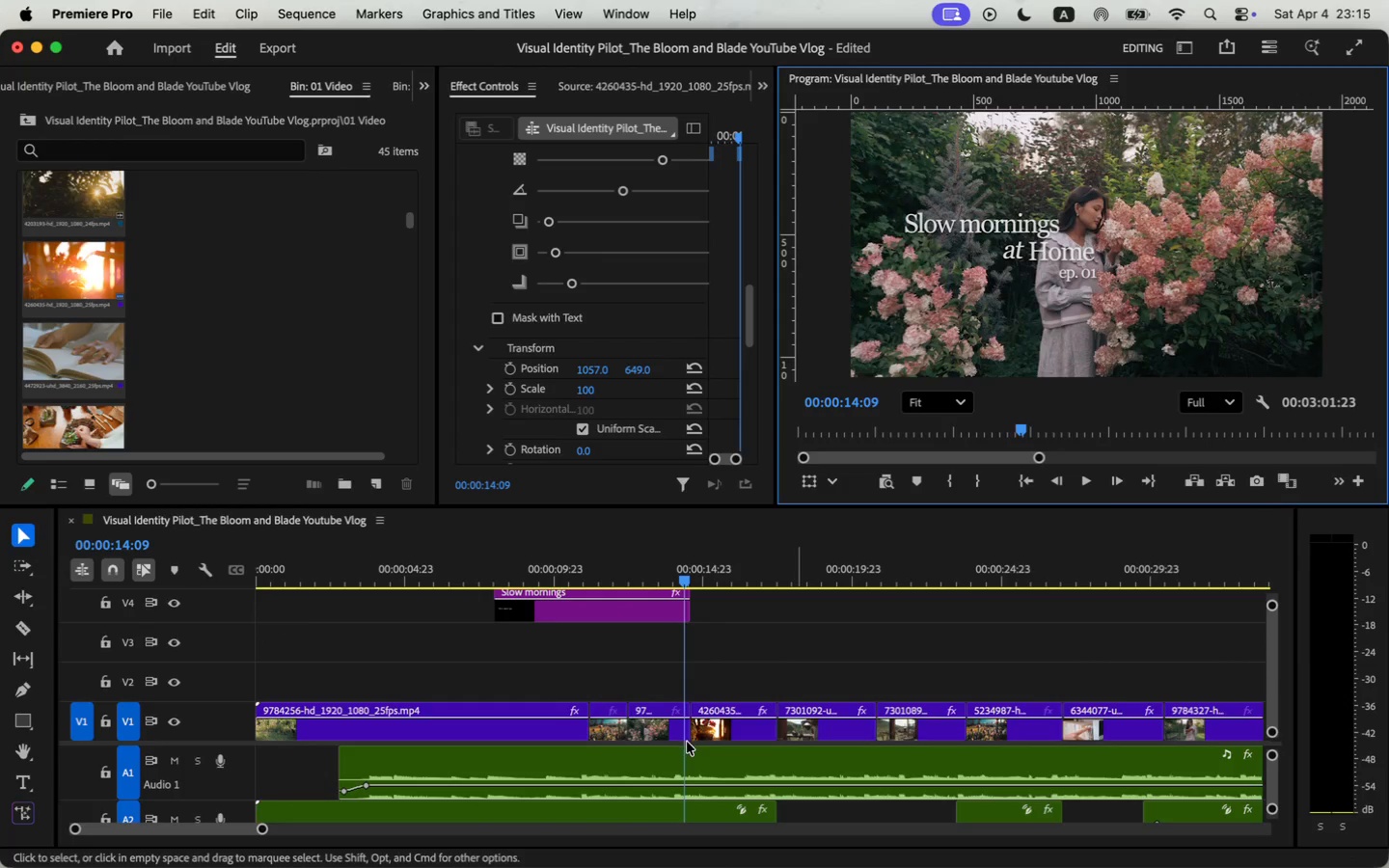 
scroll: coordinate [690, 723], scroll_direction: down, amount: 8.0
 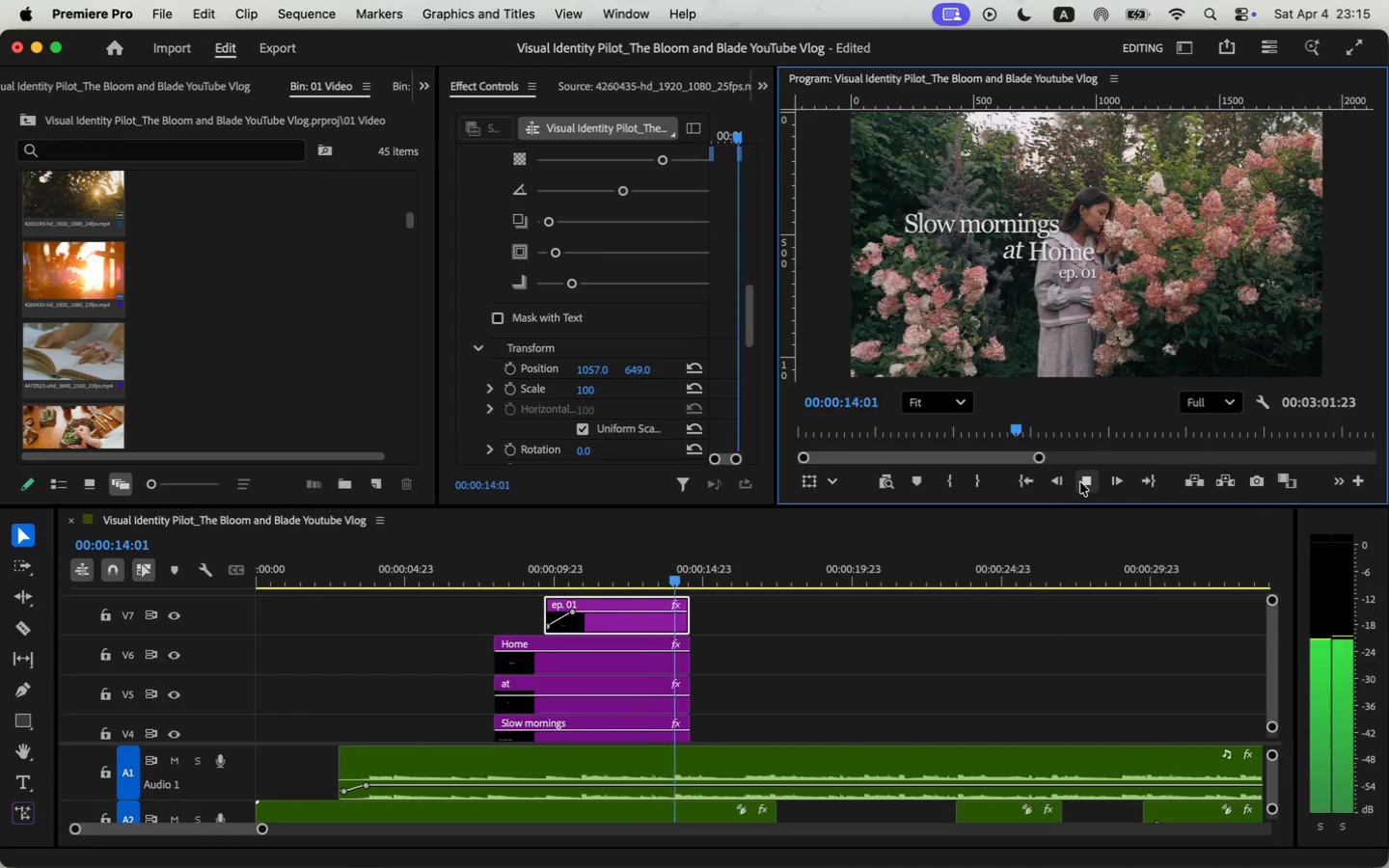 
left_click([676, 737])
 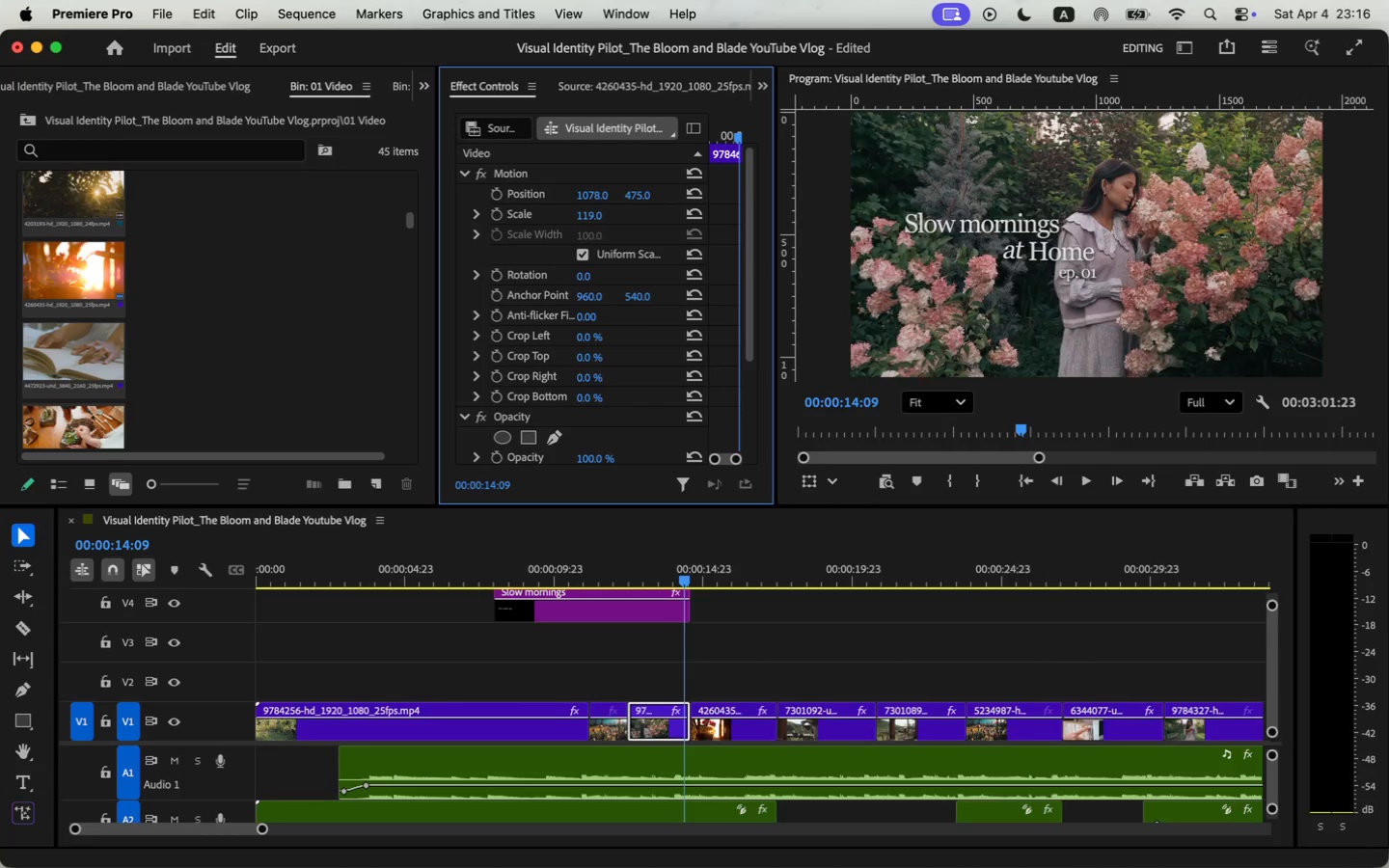 
wait(17.42)
 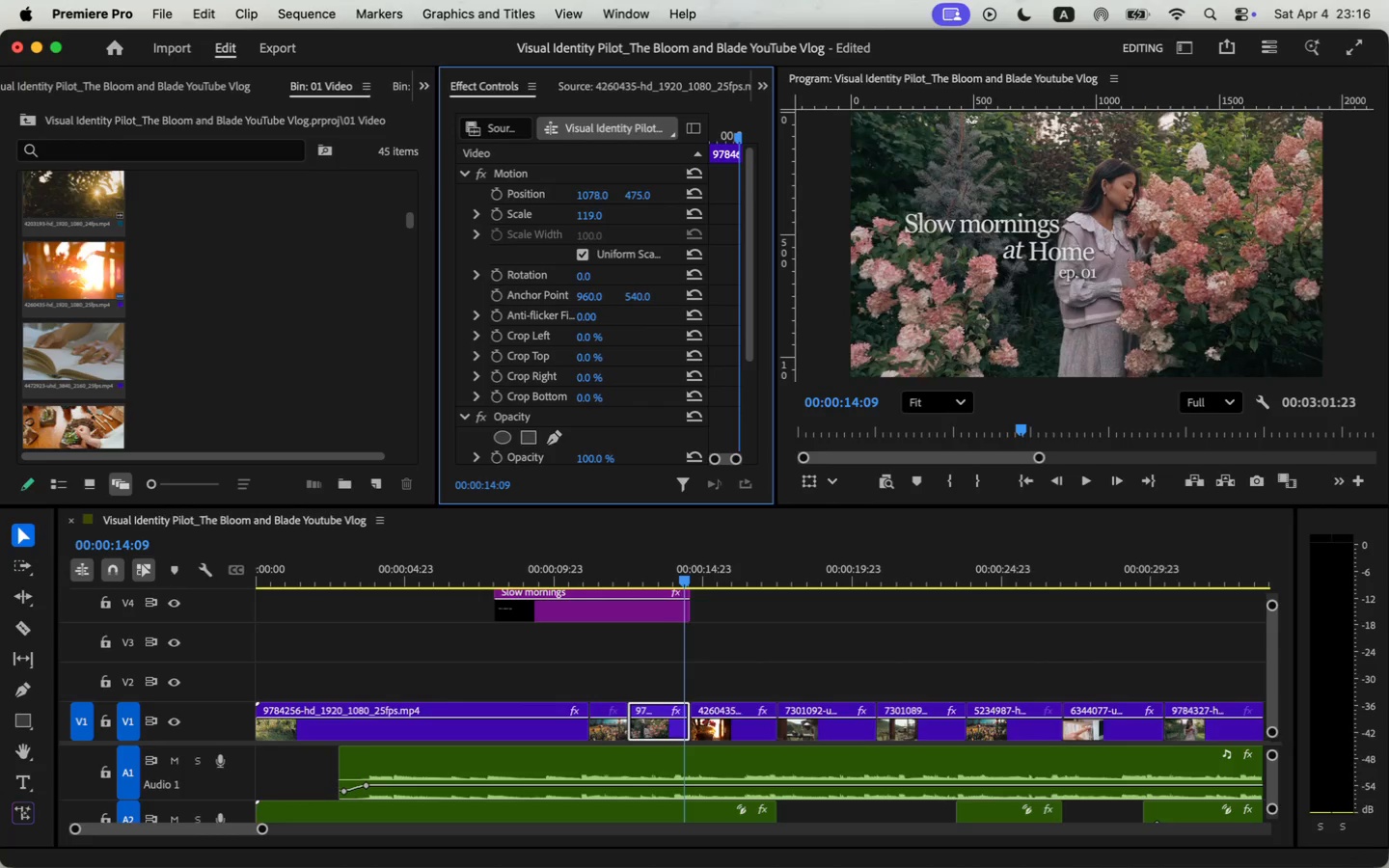 
left_click_drag(start_coordinate=[261, 829], to_coordinate=[288, 831])
 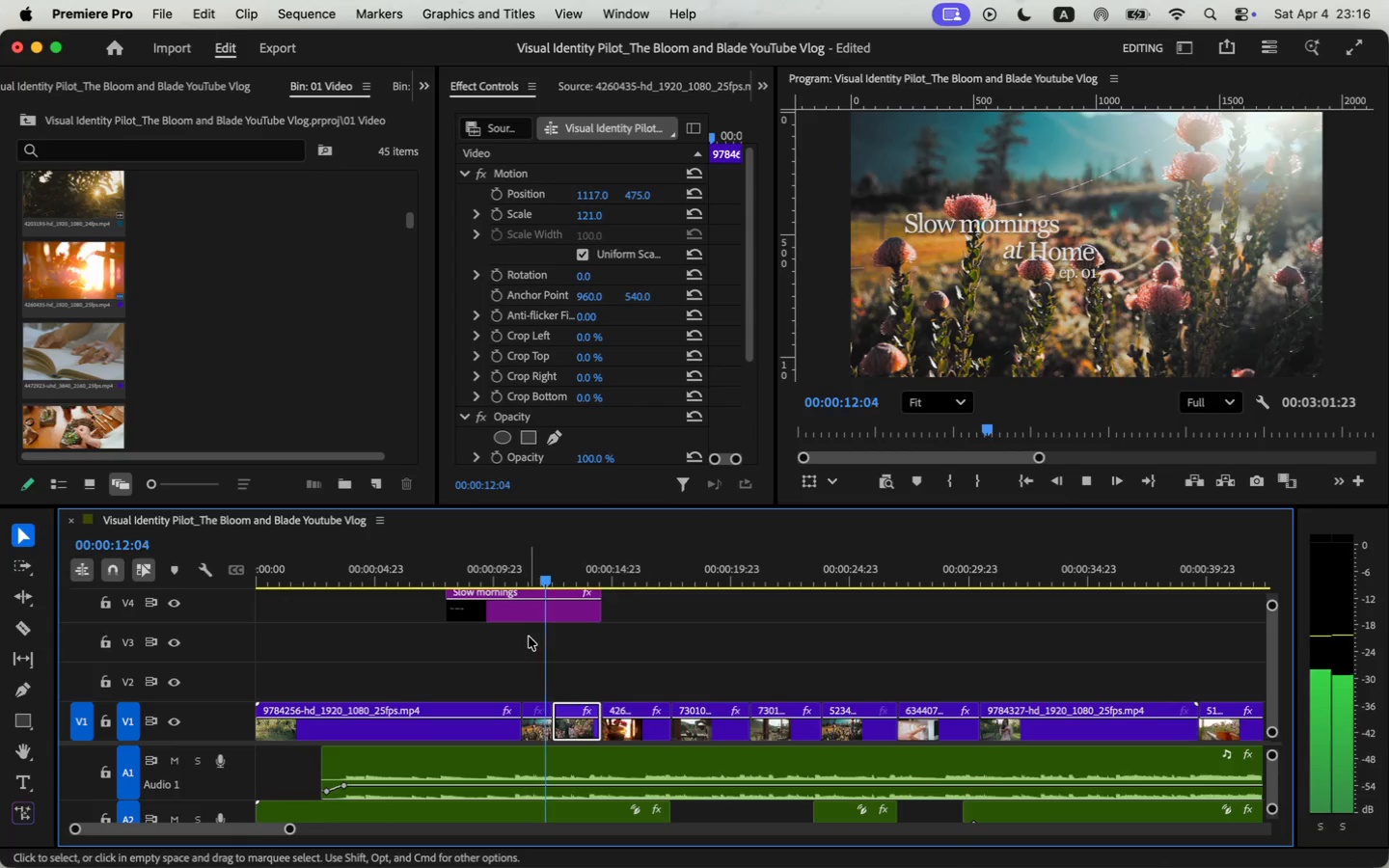 
wait(9.57)
 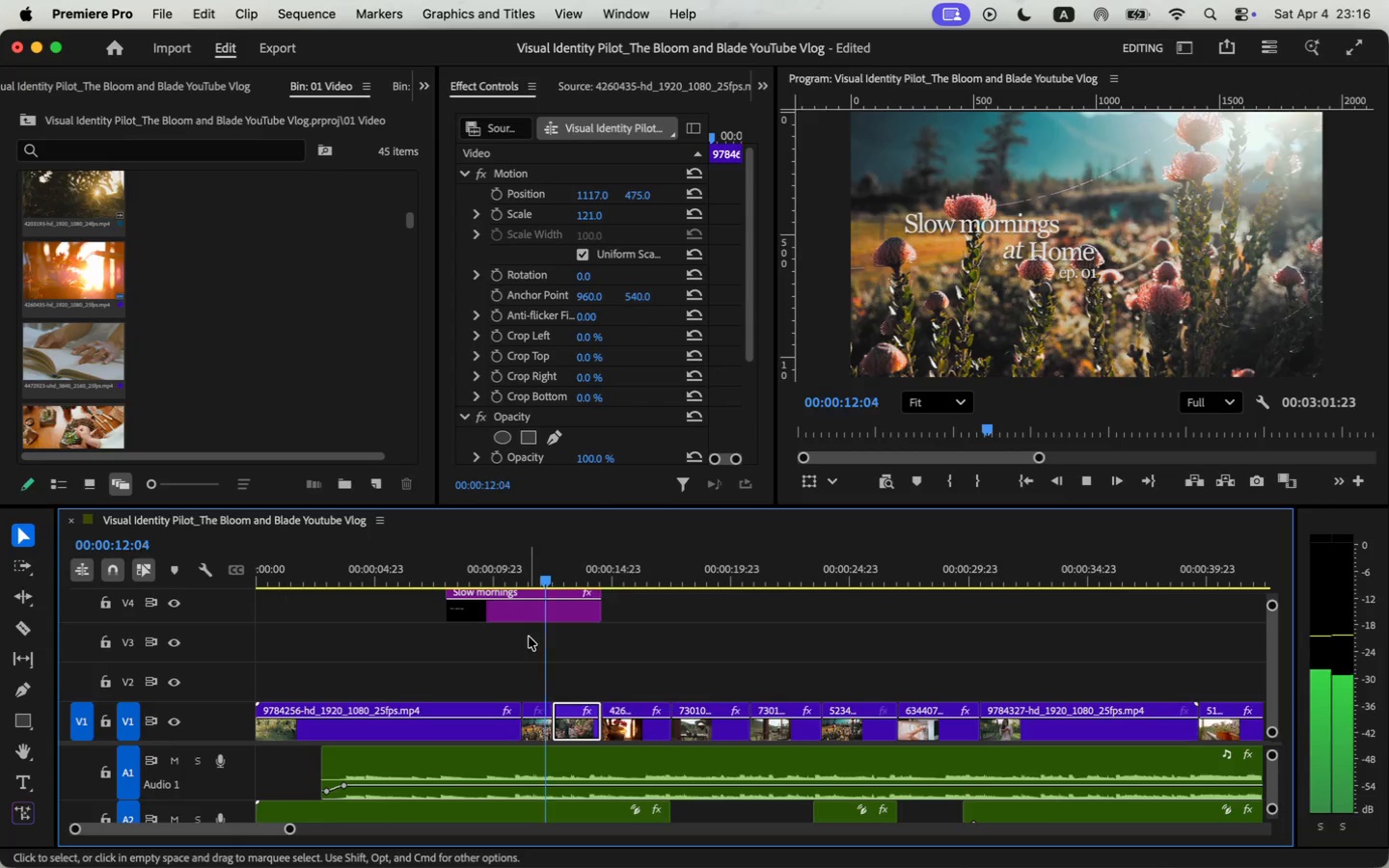 
scroll: coordinate [679, 678], scroll_direction: down, amount: 8.0
 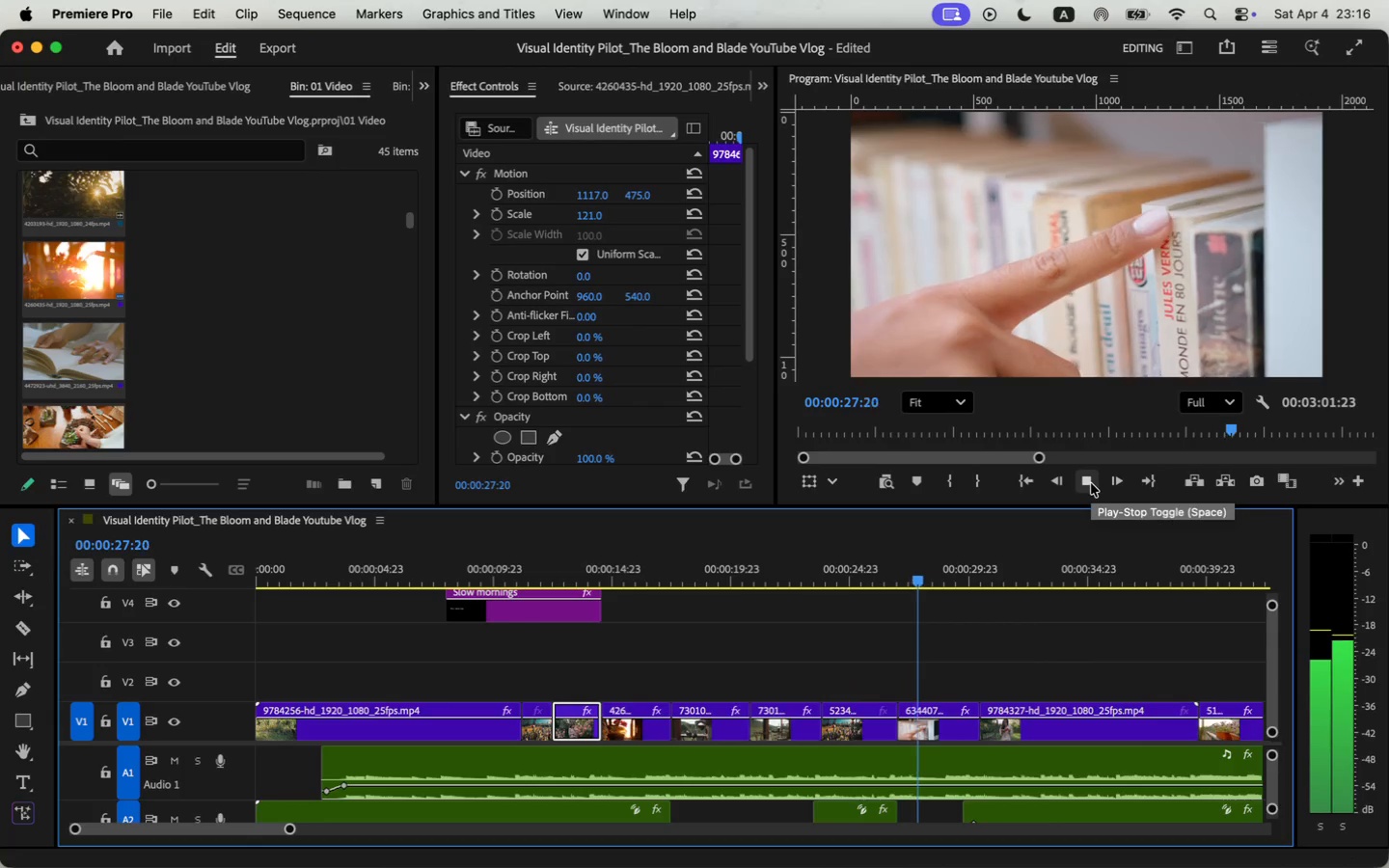 
wait(14.42)
 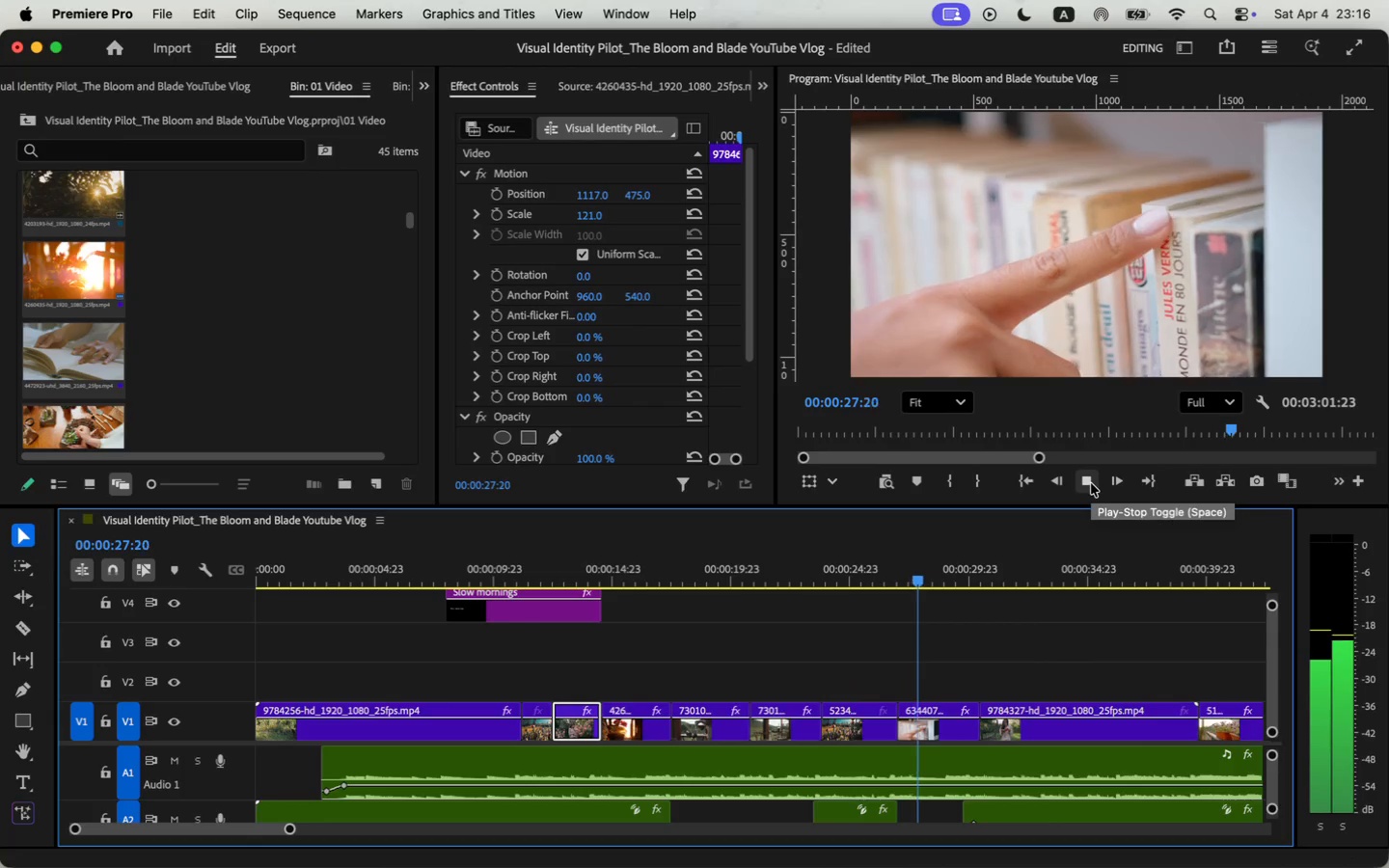 
left_click_drag(start_coordinate=[290, 829], to_coordinate=[309, 833])
 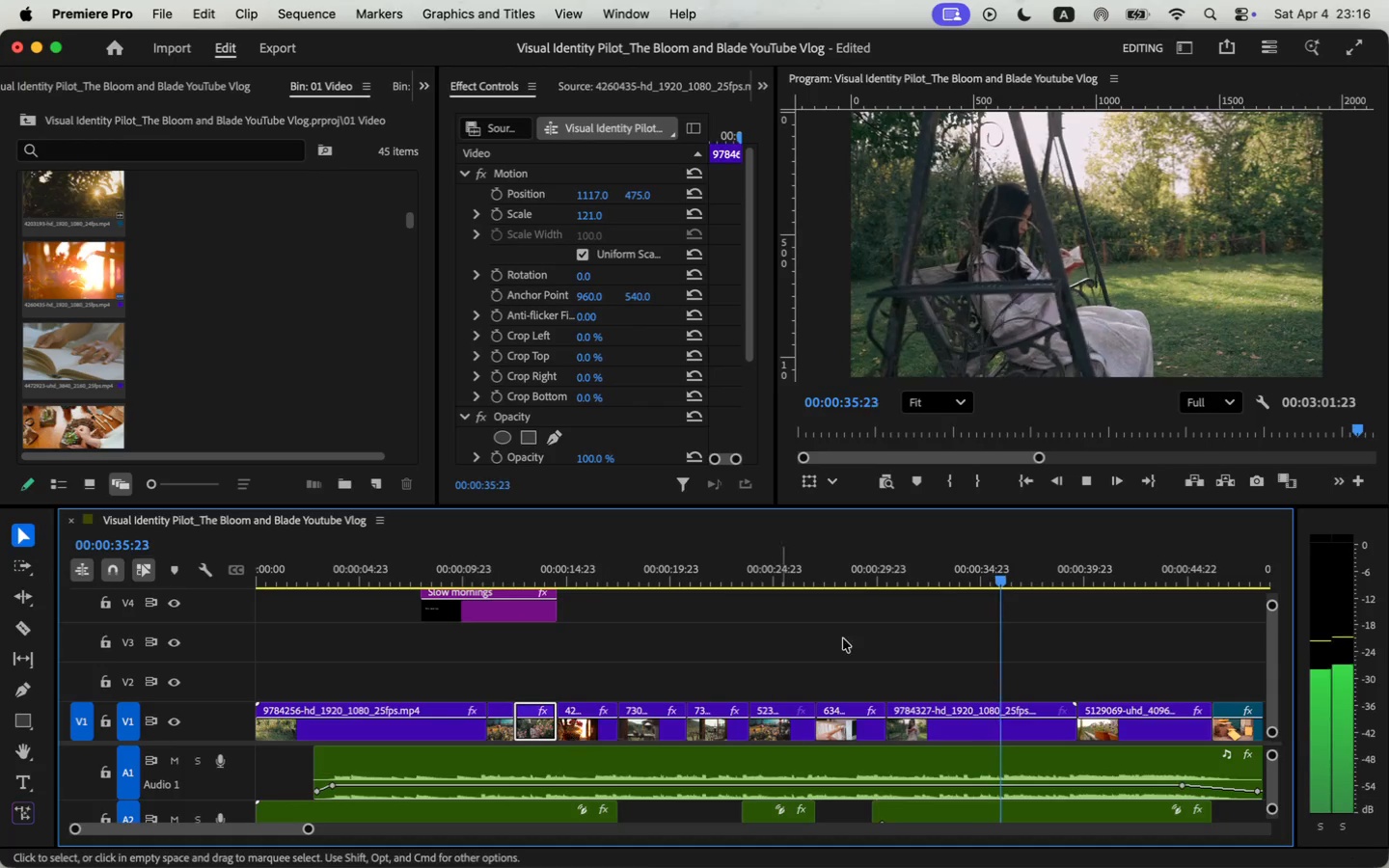 
left_click([1086, 480])
 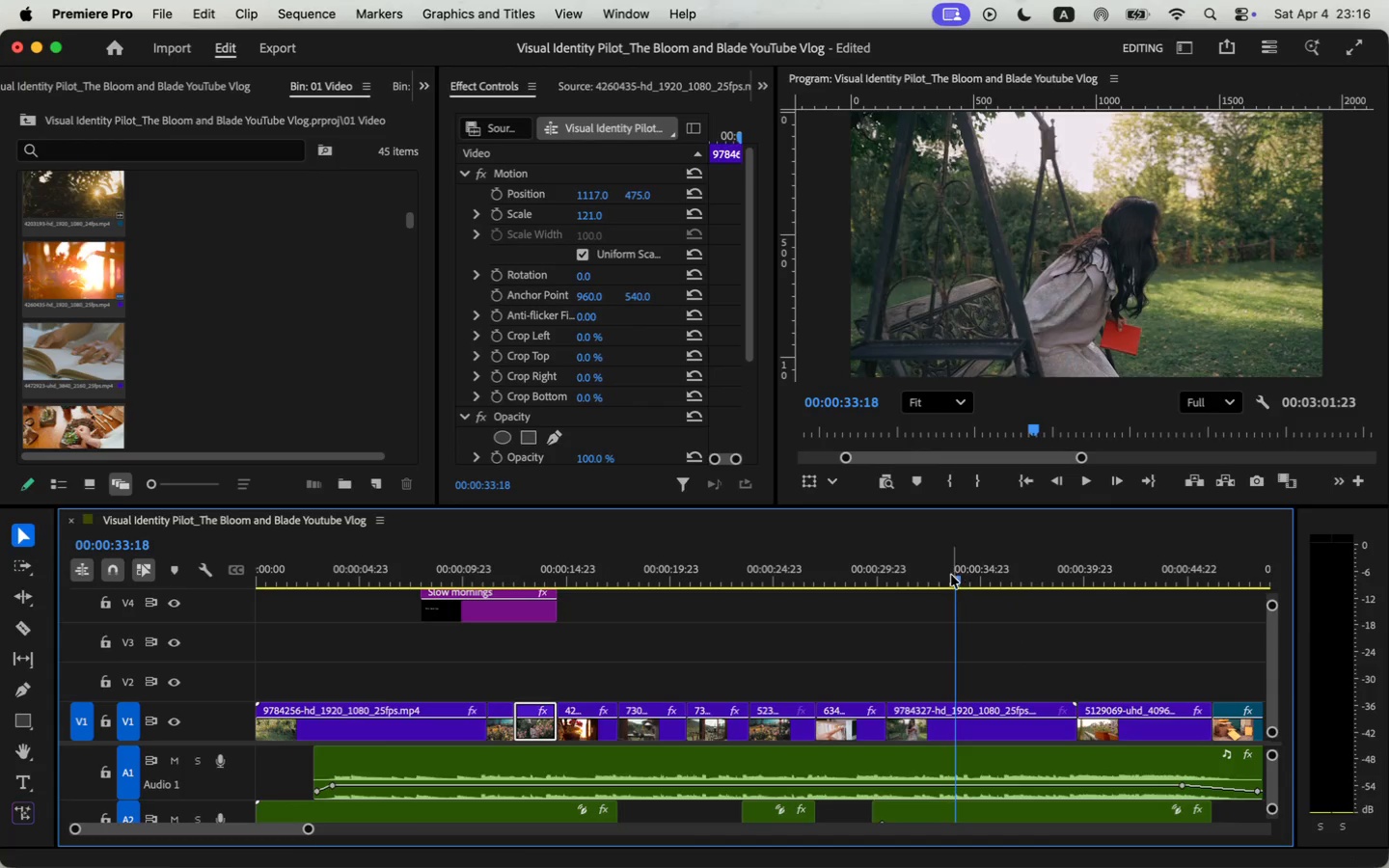 
key(Space)
 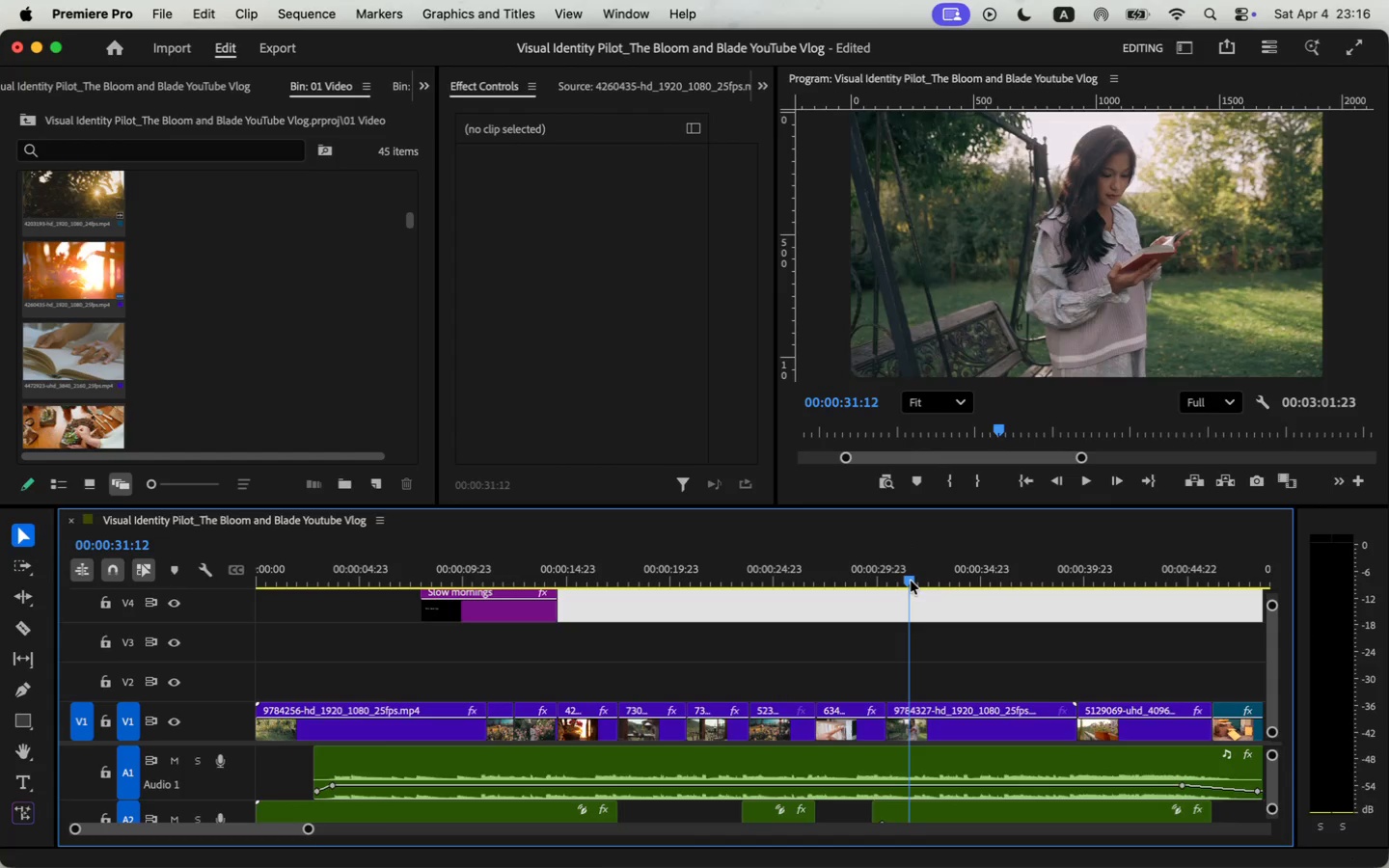 
key(Space)
 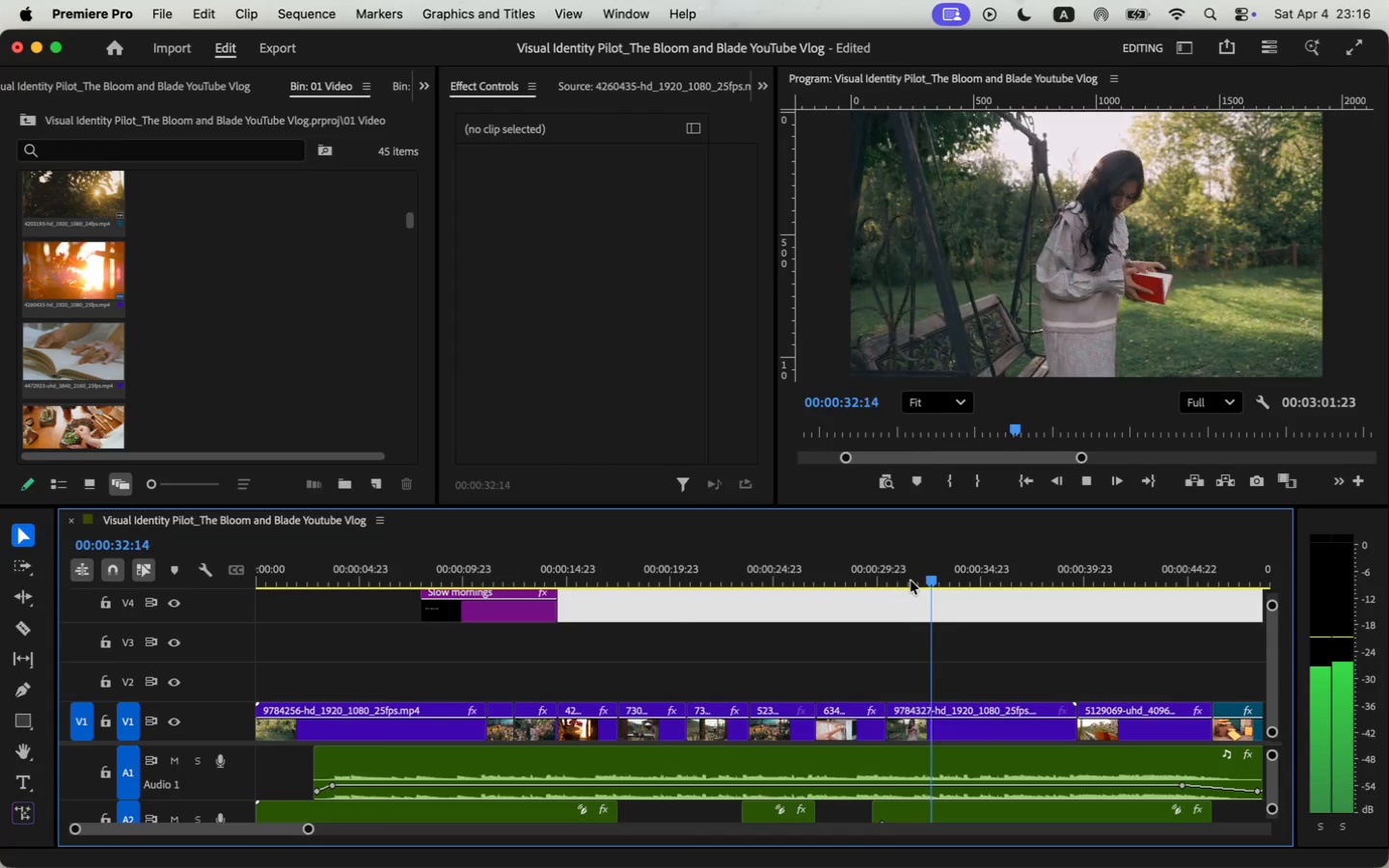 
key(Space)
 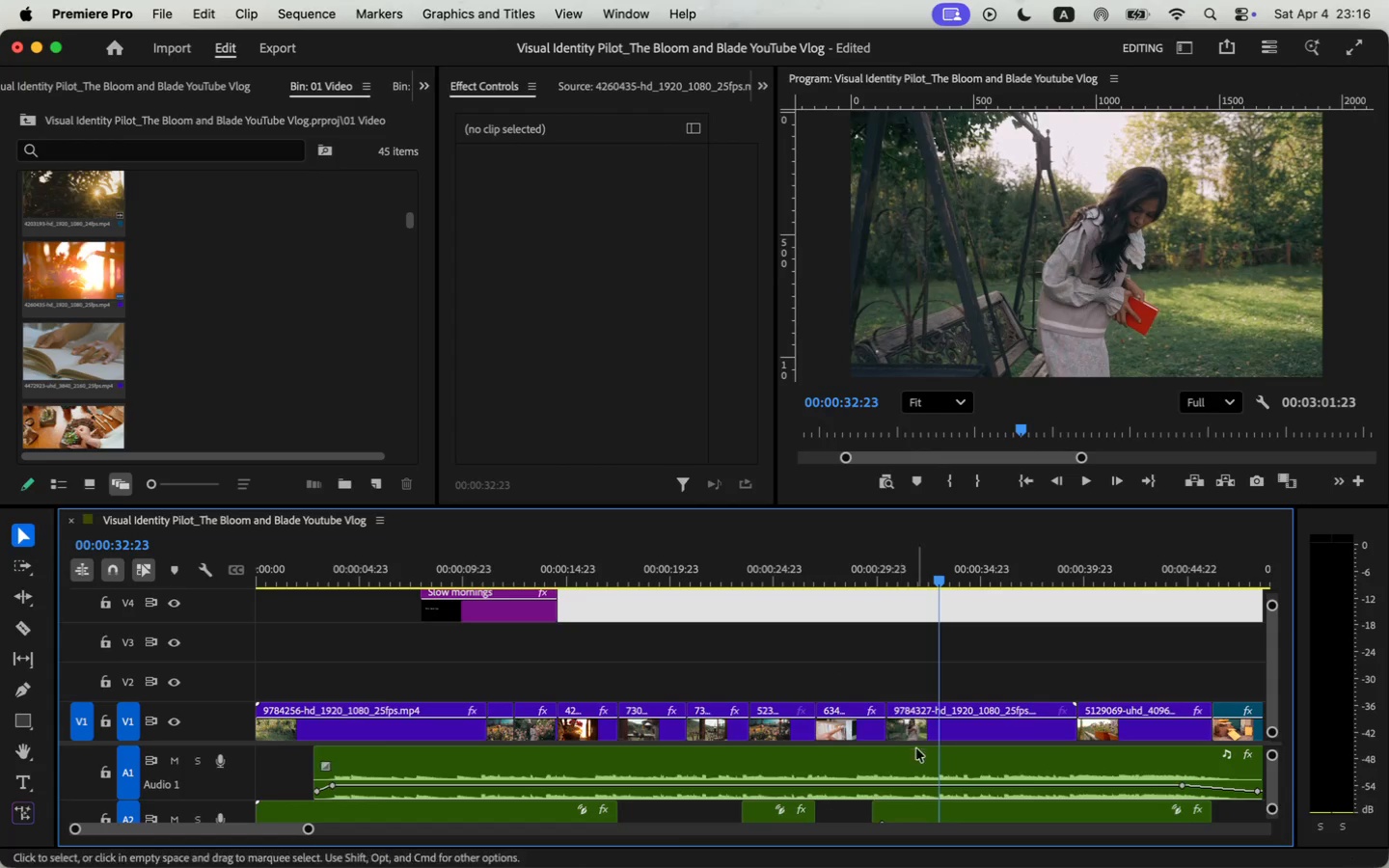 
left_click([923, 681])
 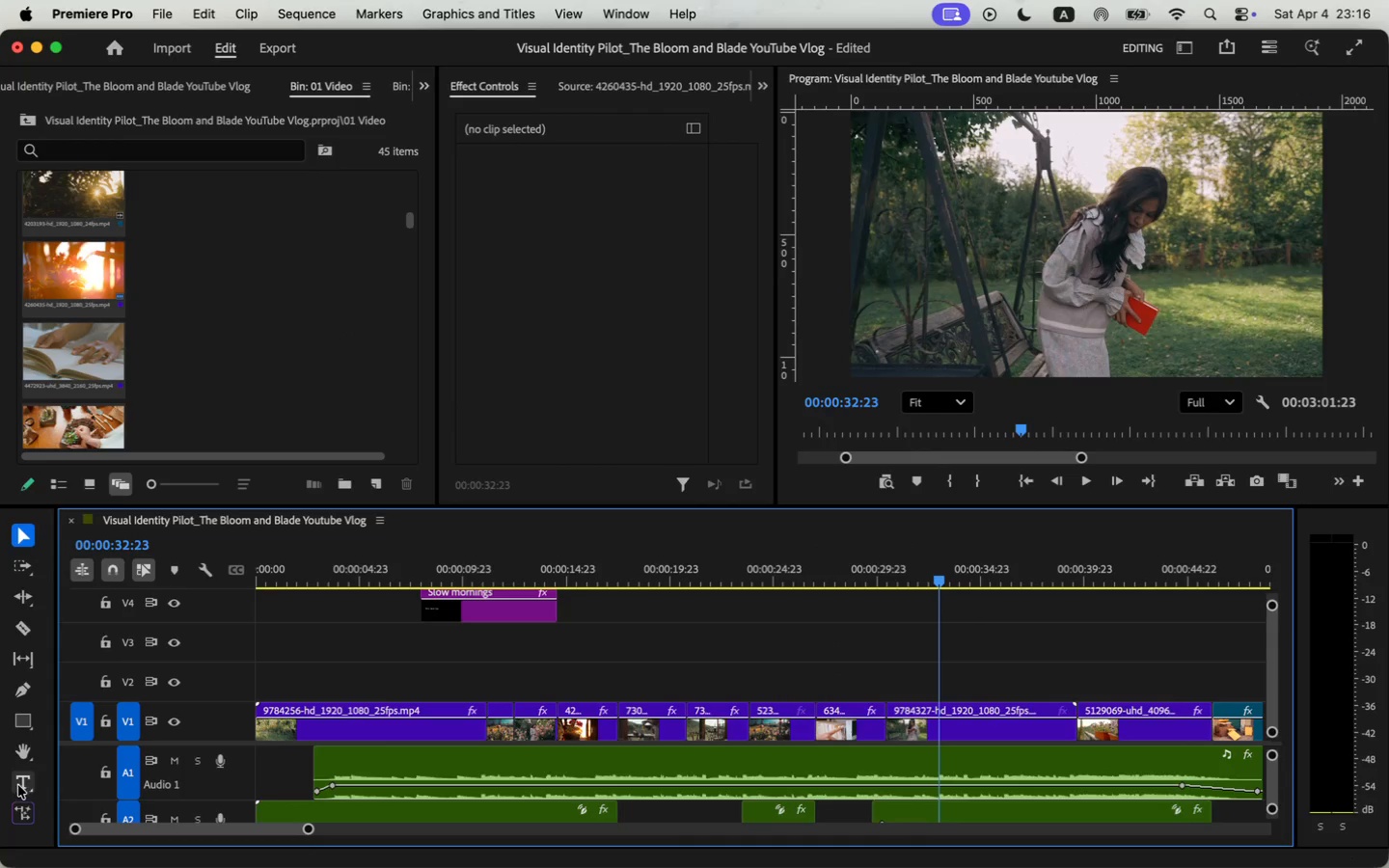 
mouse_move([916, 308])
 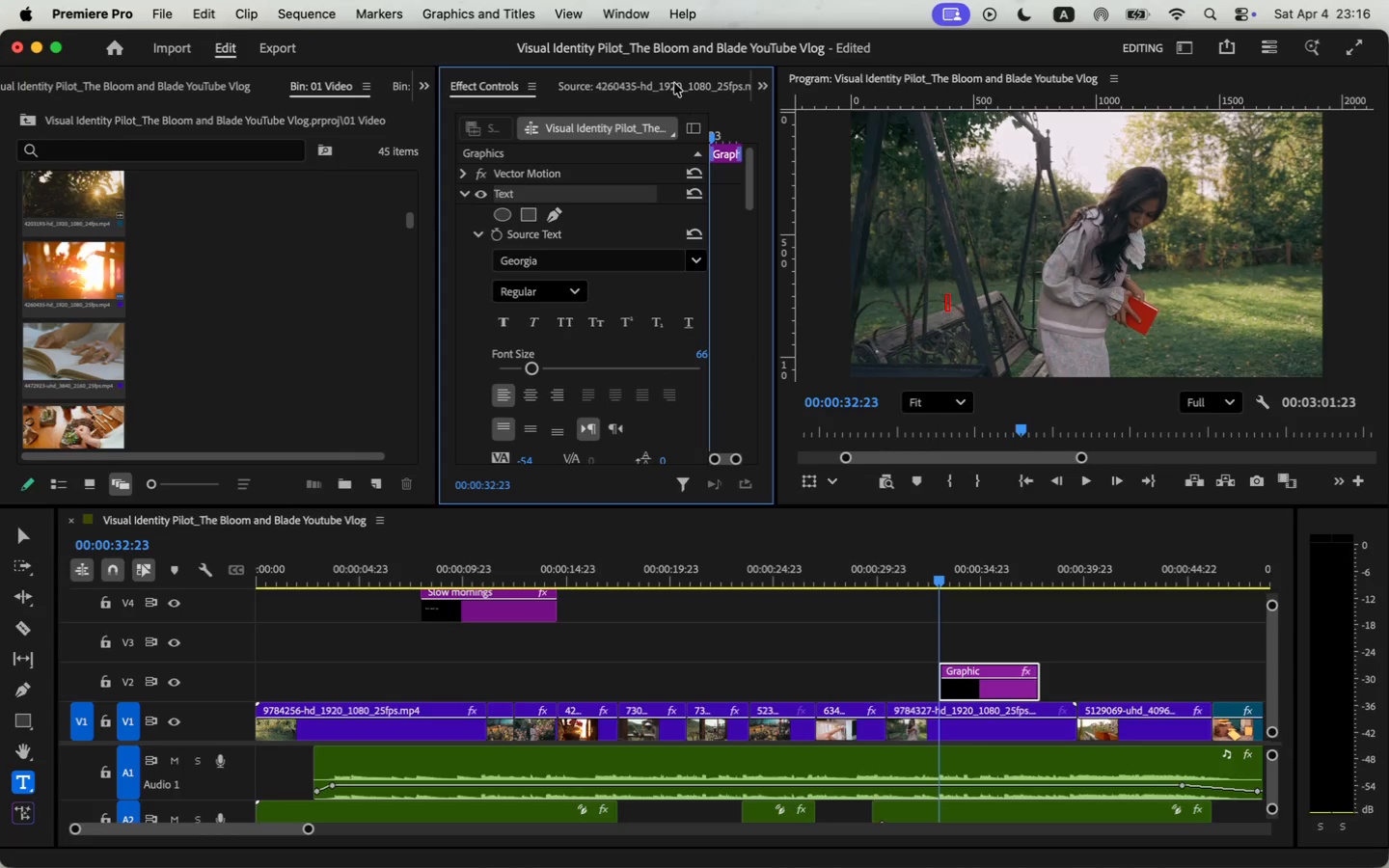 
left_click([765, 87])
 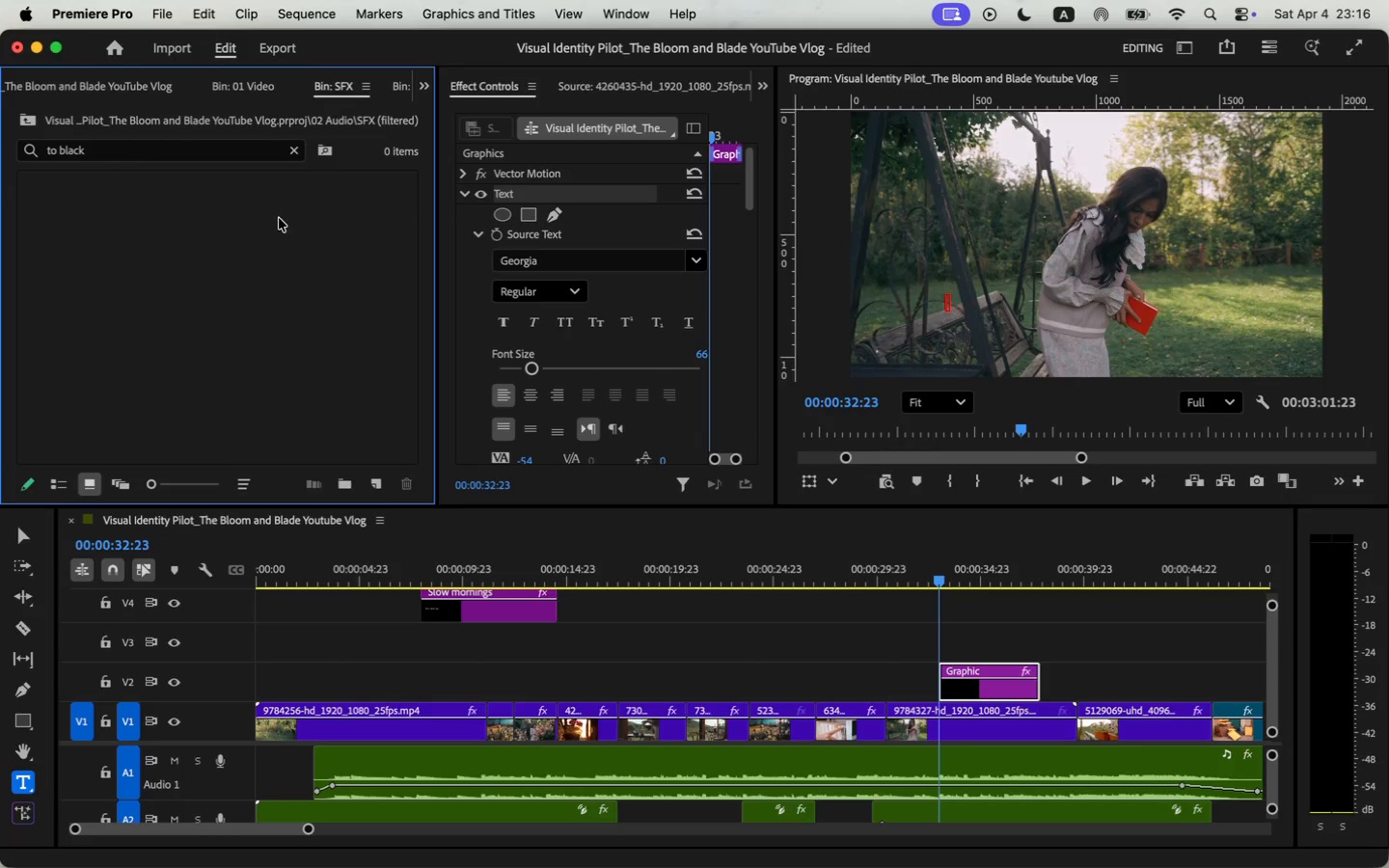 
wait(5.49)
 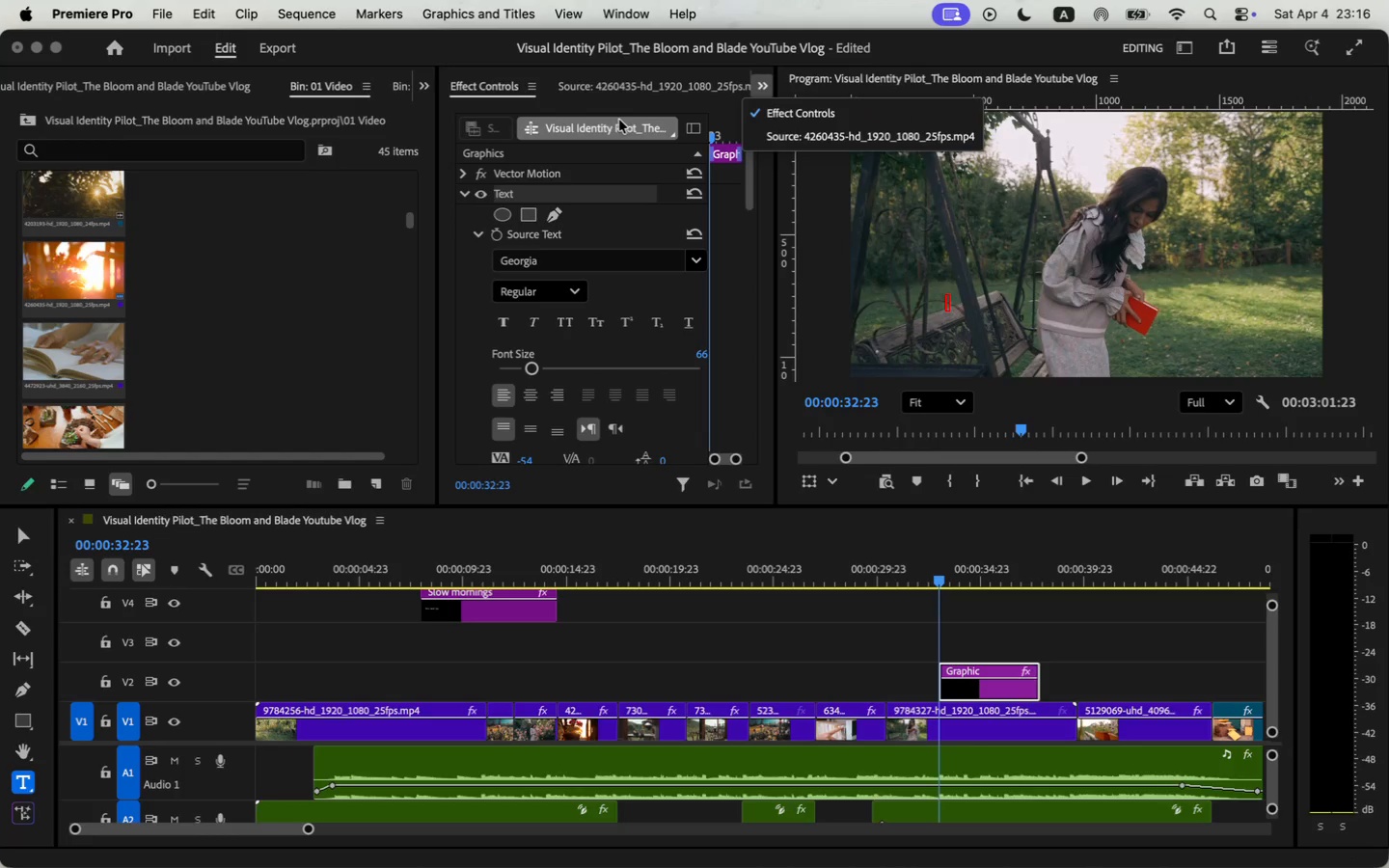 
left_click([758, 84])
 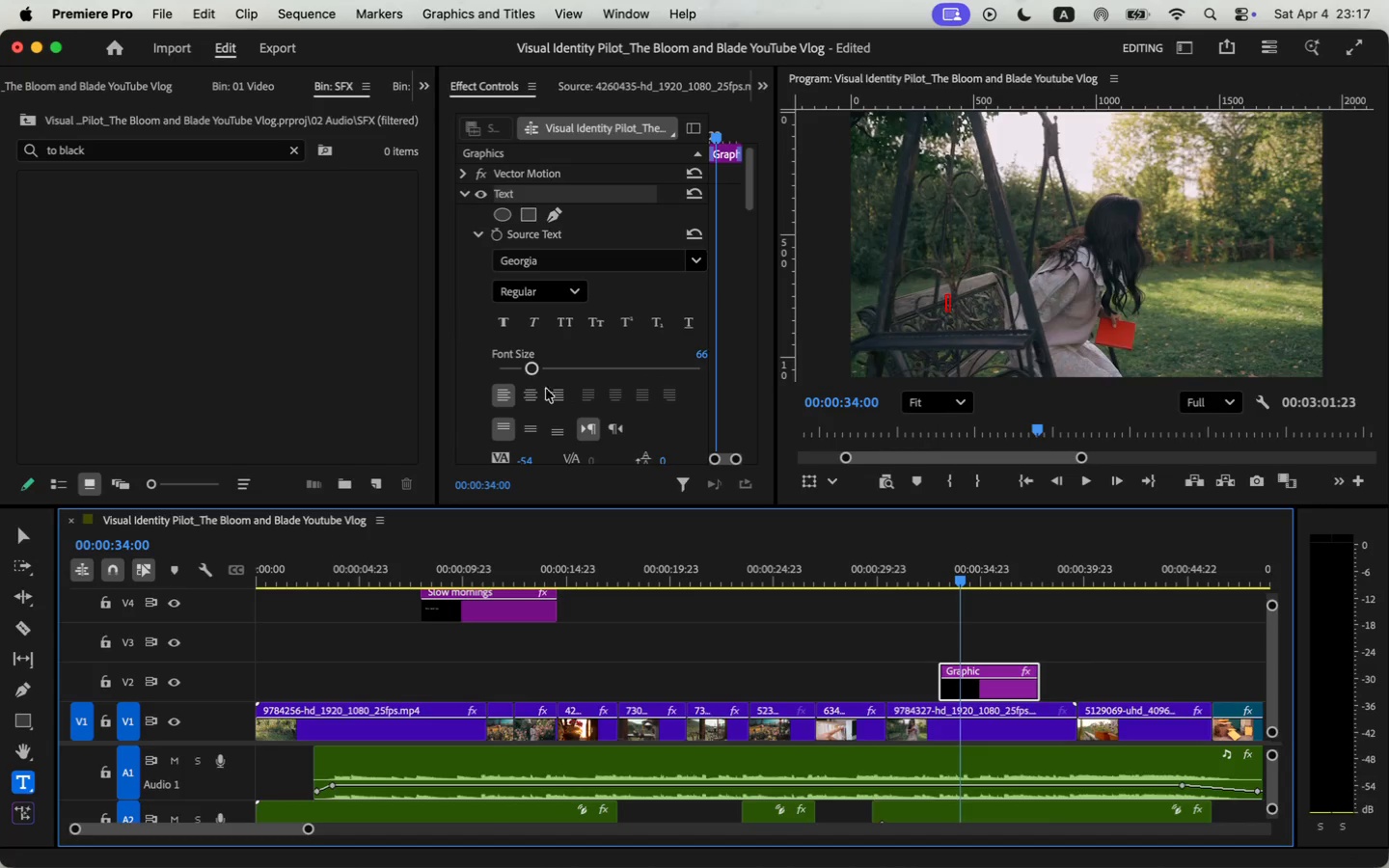 
key(Backspace)
 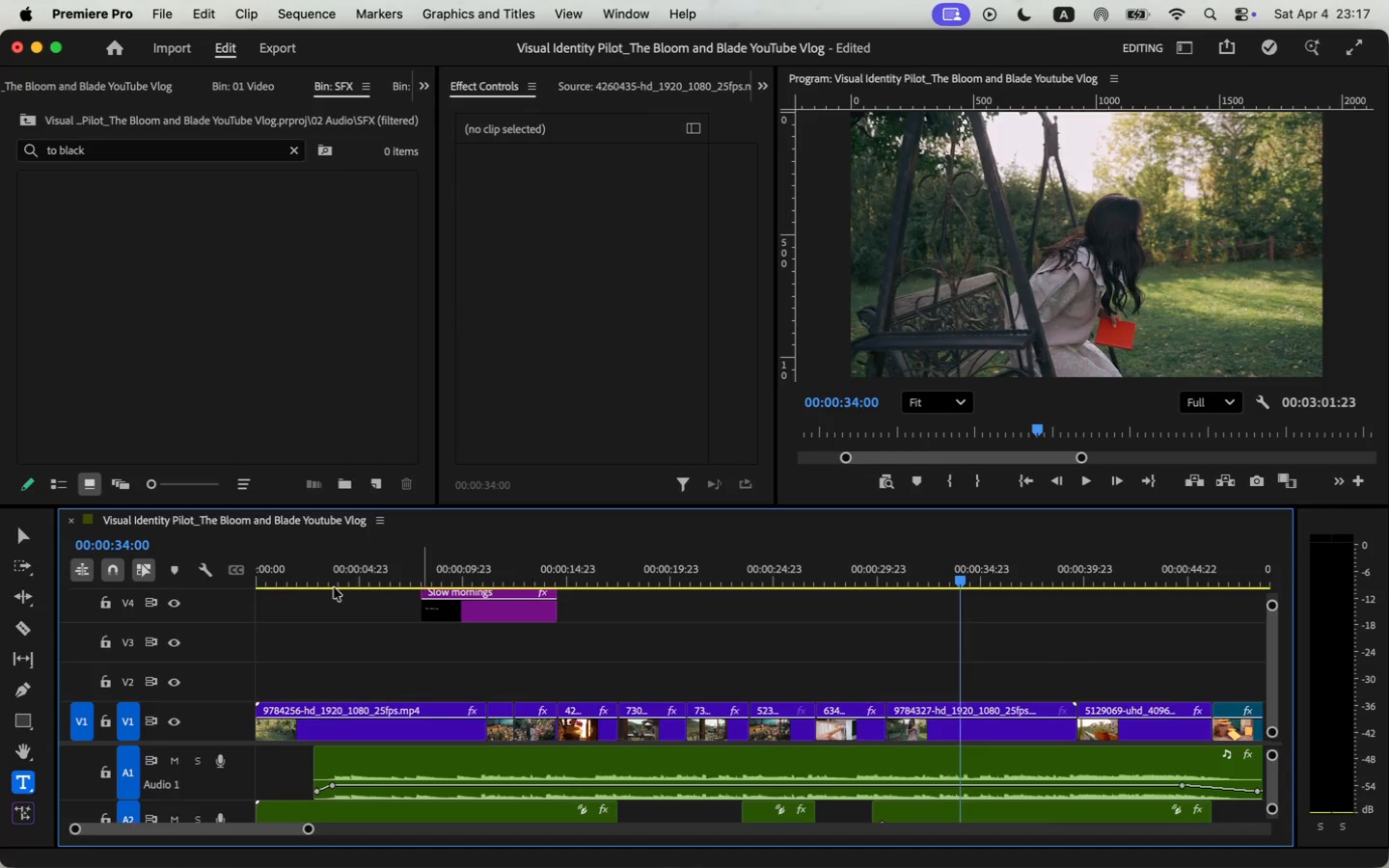 
left_click([906, 297])
 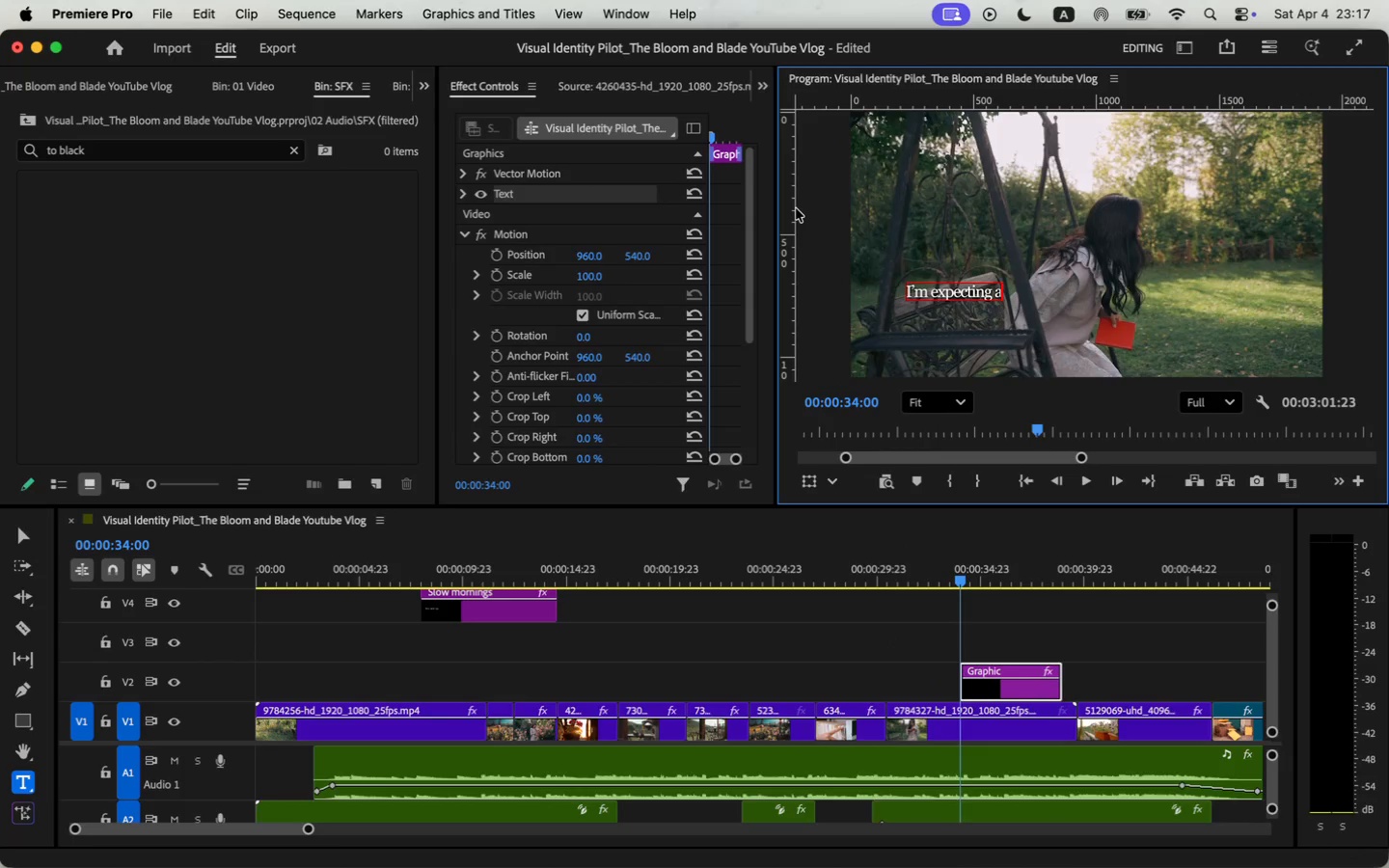 
type(I'm expecting a very special pac kage today.)
 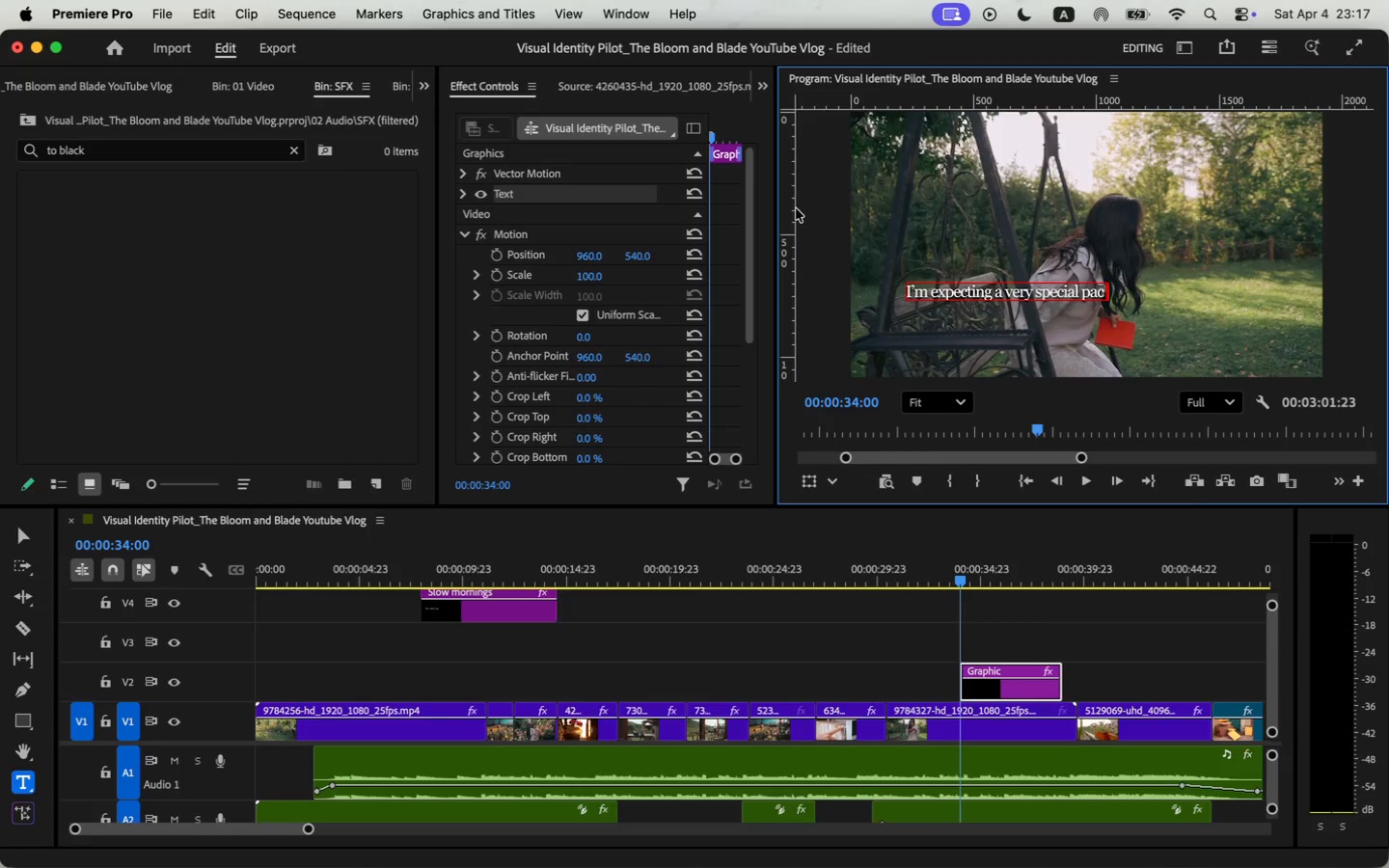 
key(Meta+CommandLeft)
 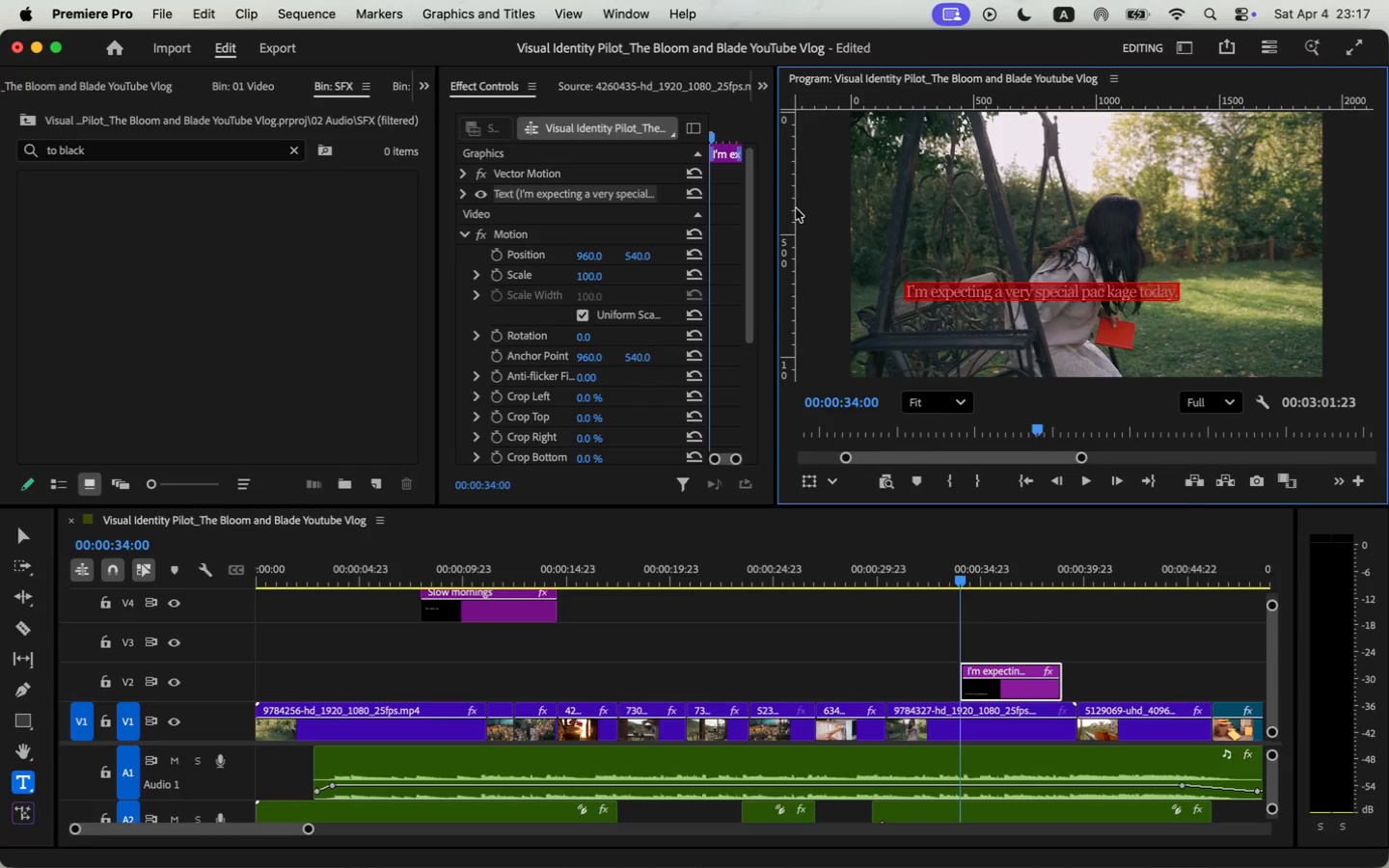 
key(Meta+A)
 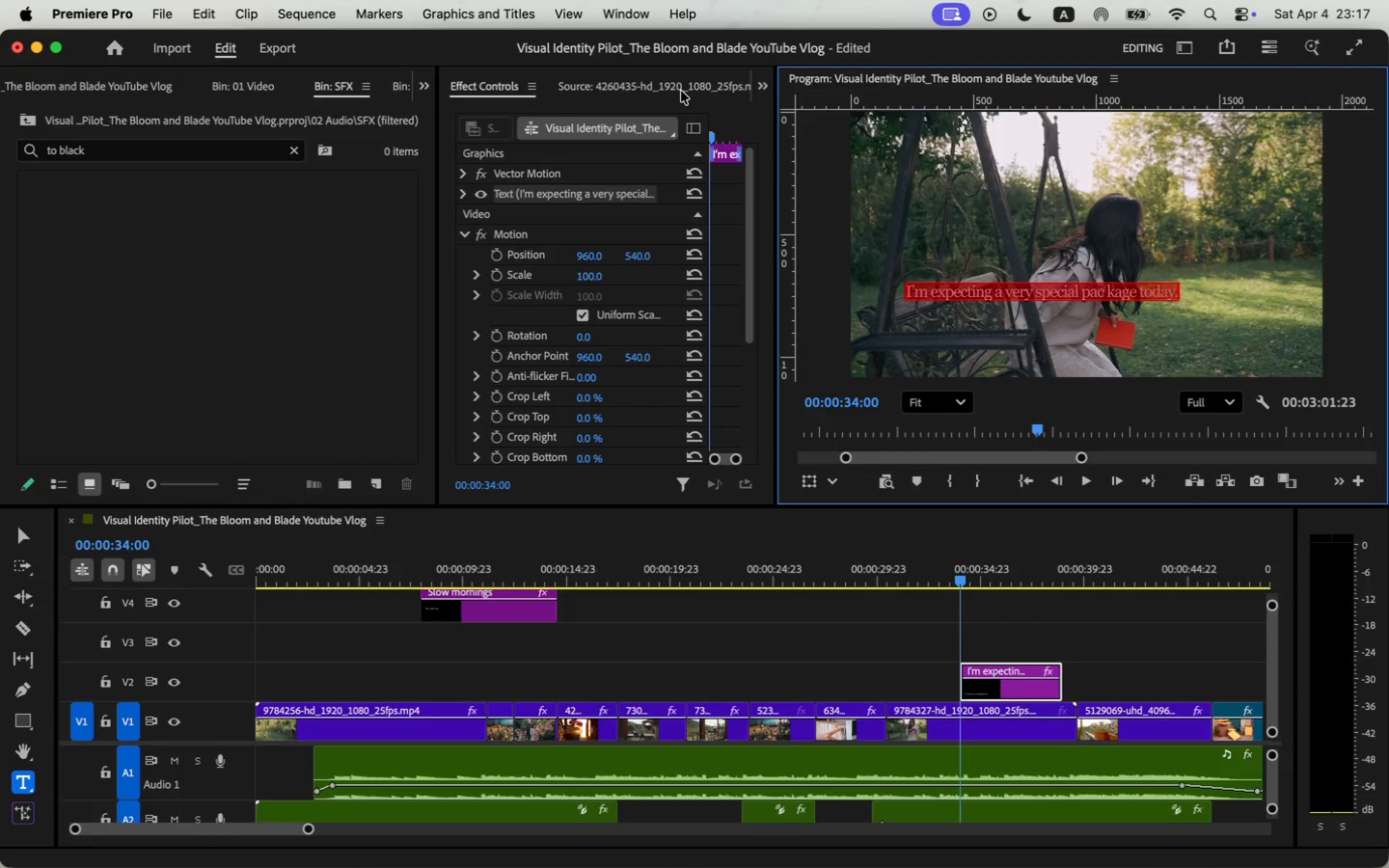 
left_click([762, 81])
 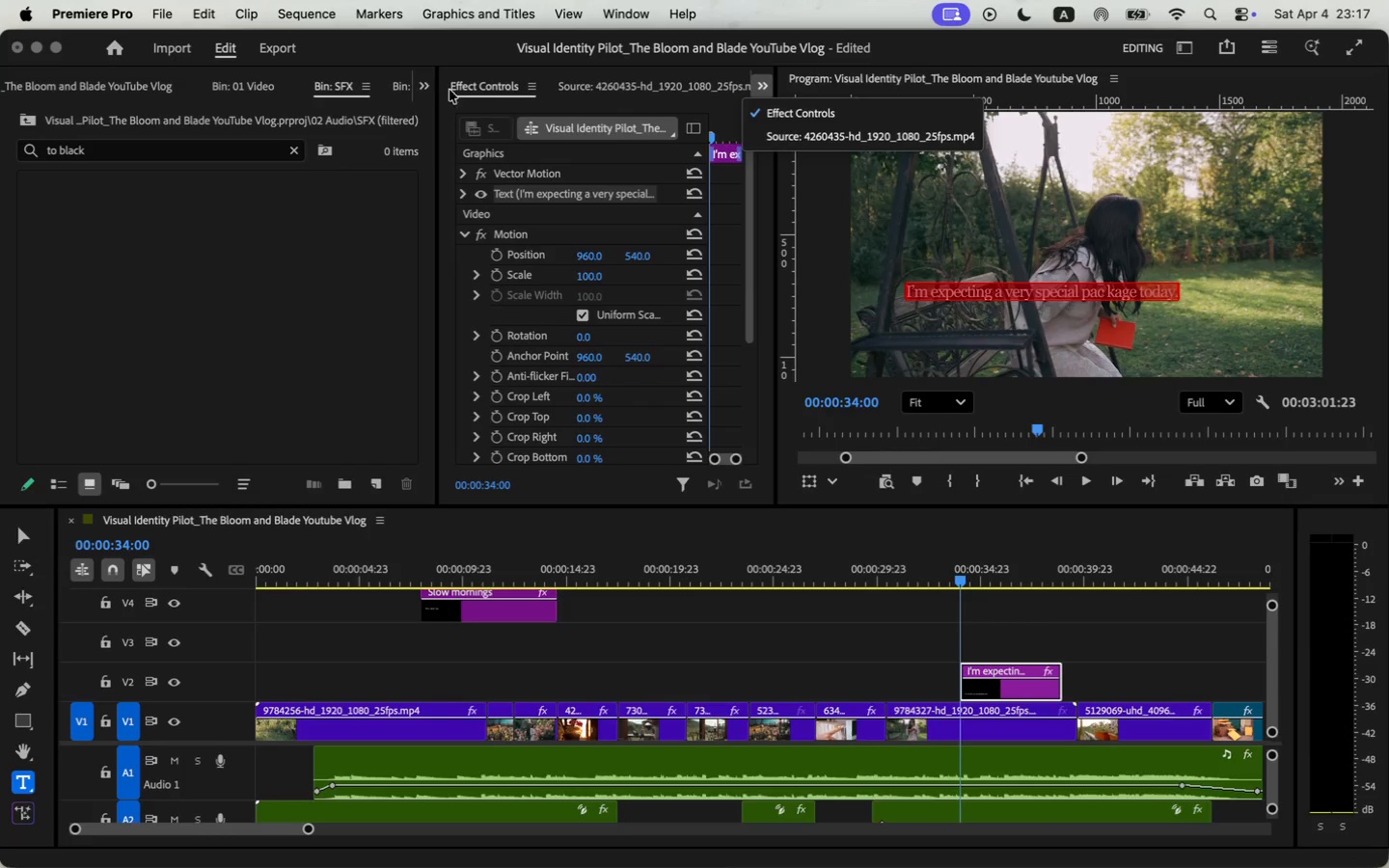 
left_click([427, 78])
 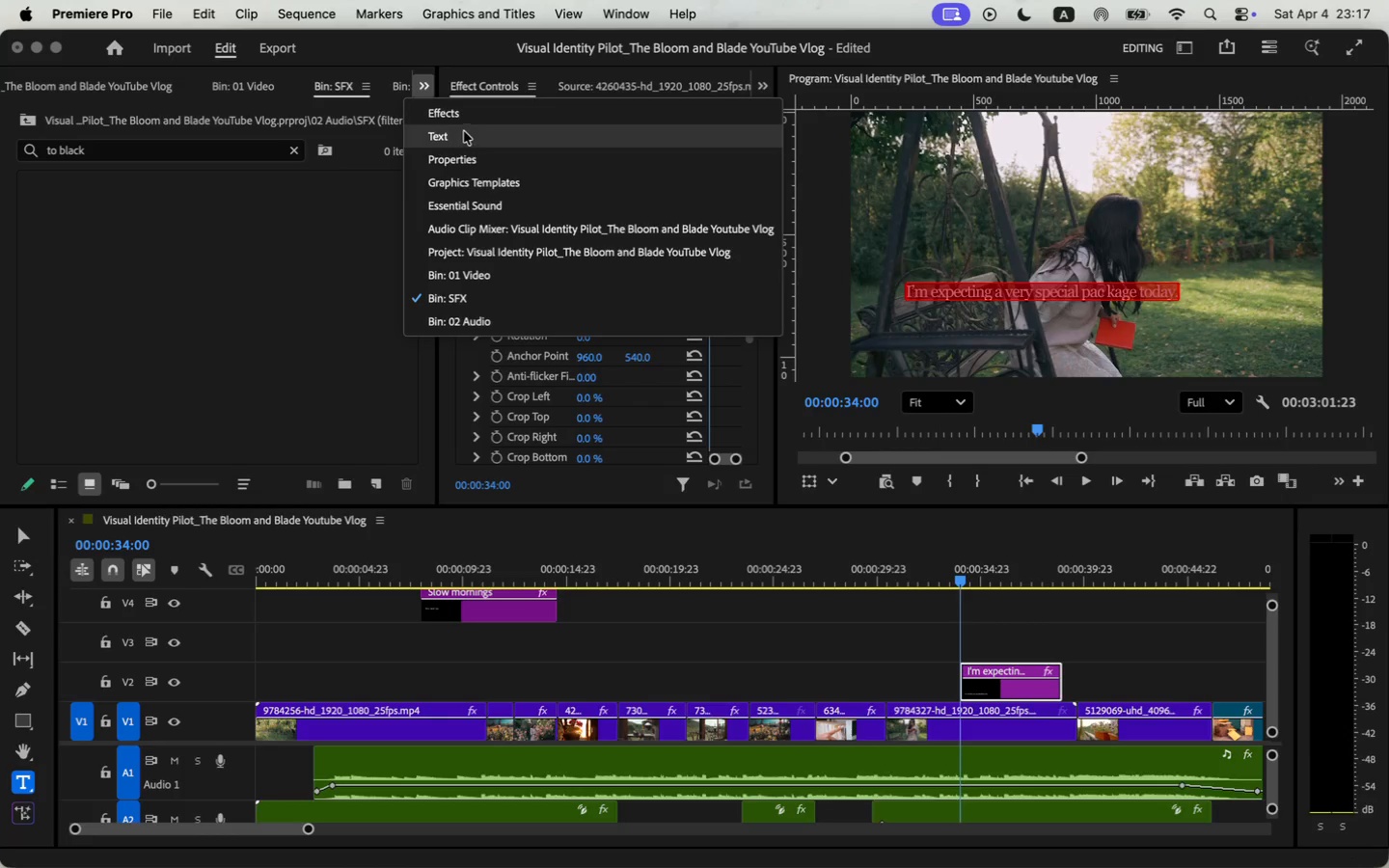 
left_click([468, 123])
 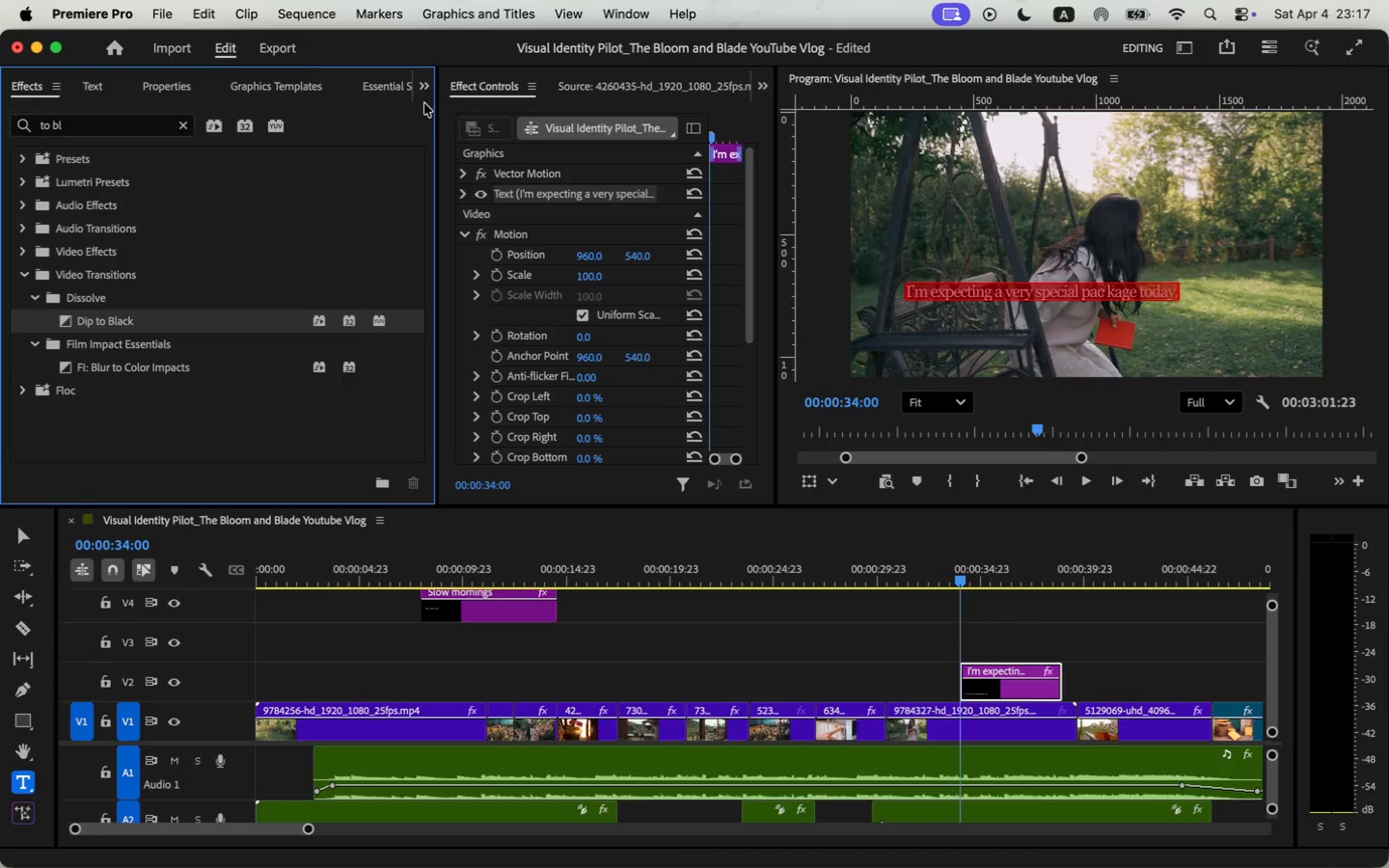 
left_click([422, 76])
 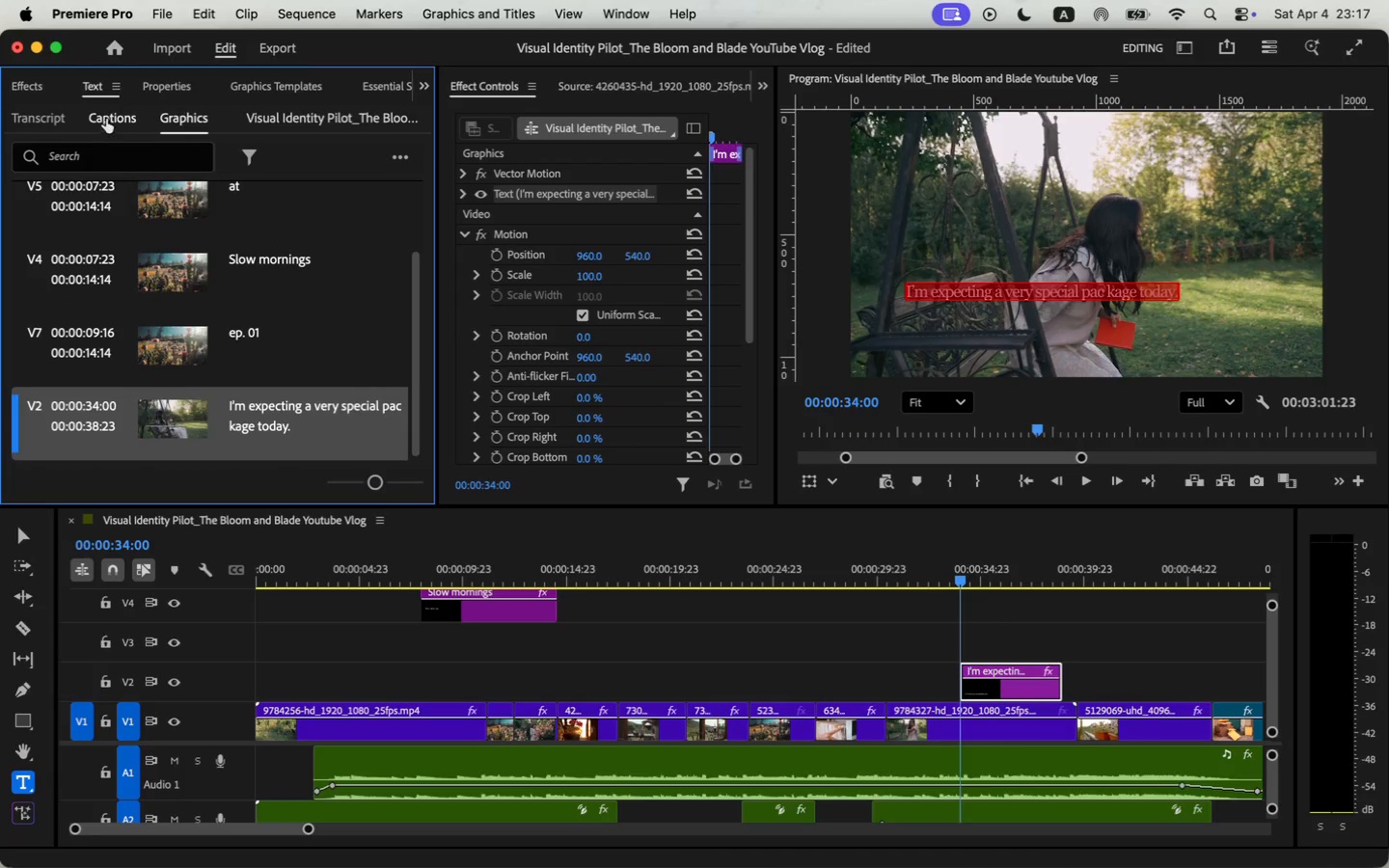 
left_click([169, 116])
 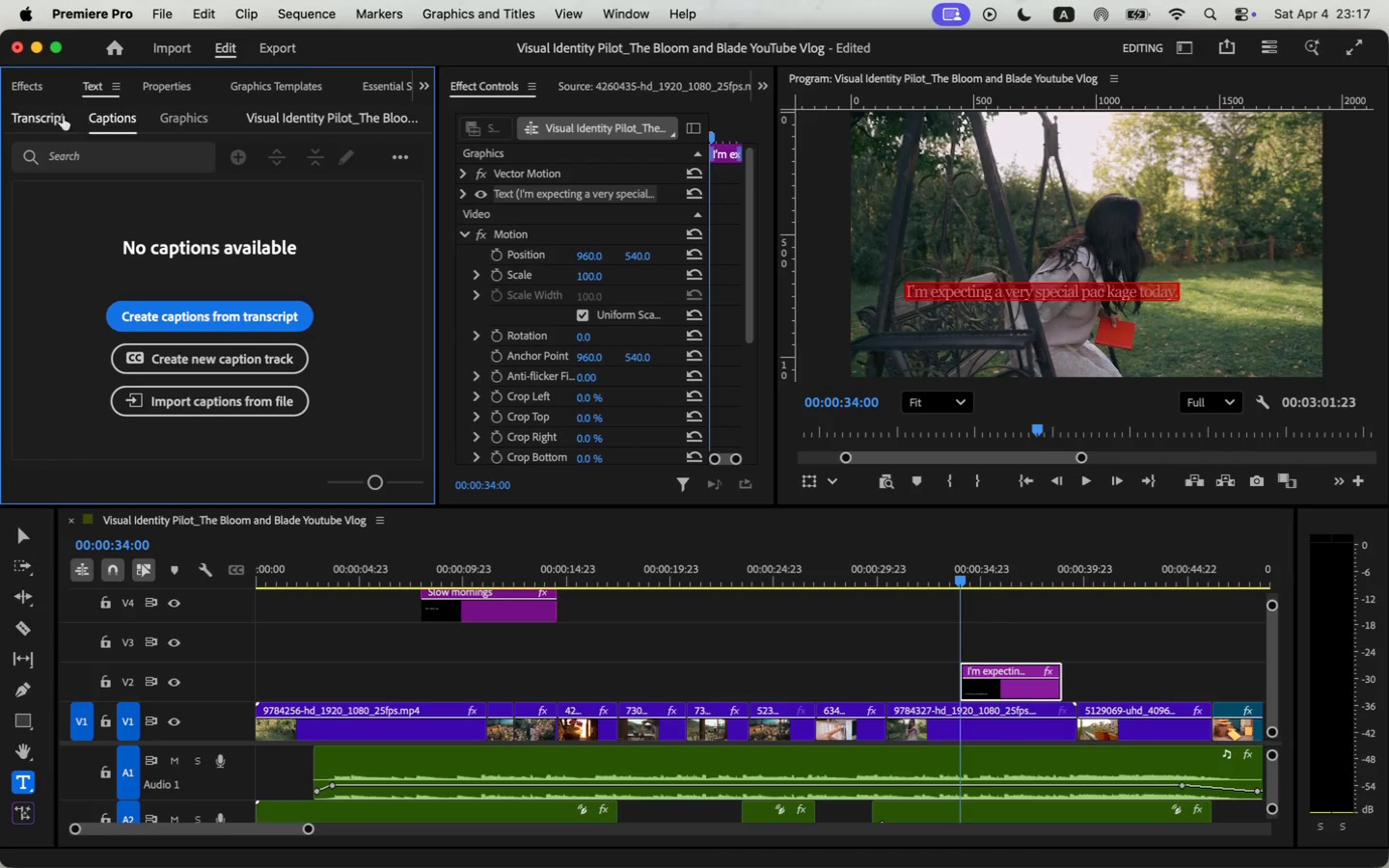 
left_click([49, 117])
 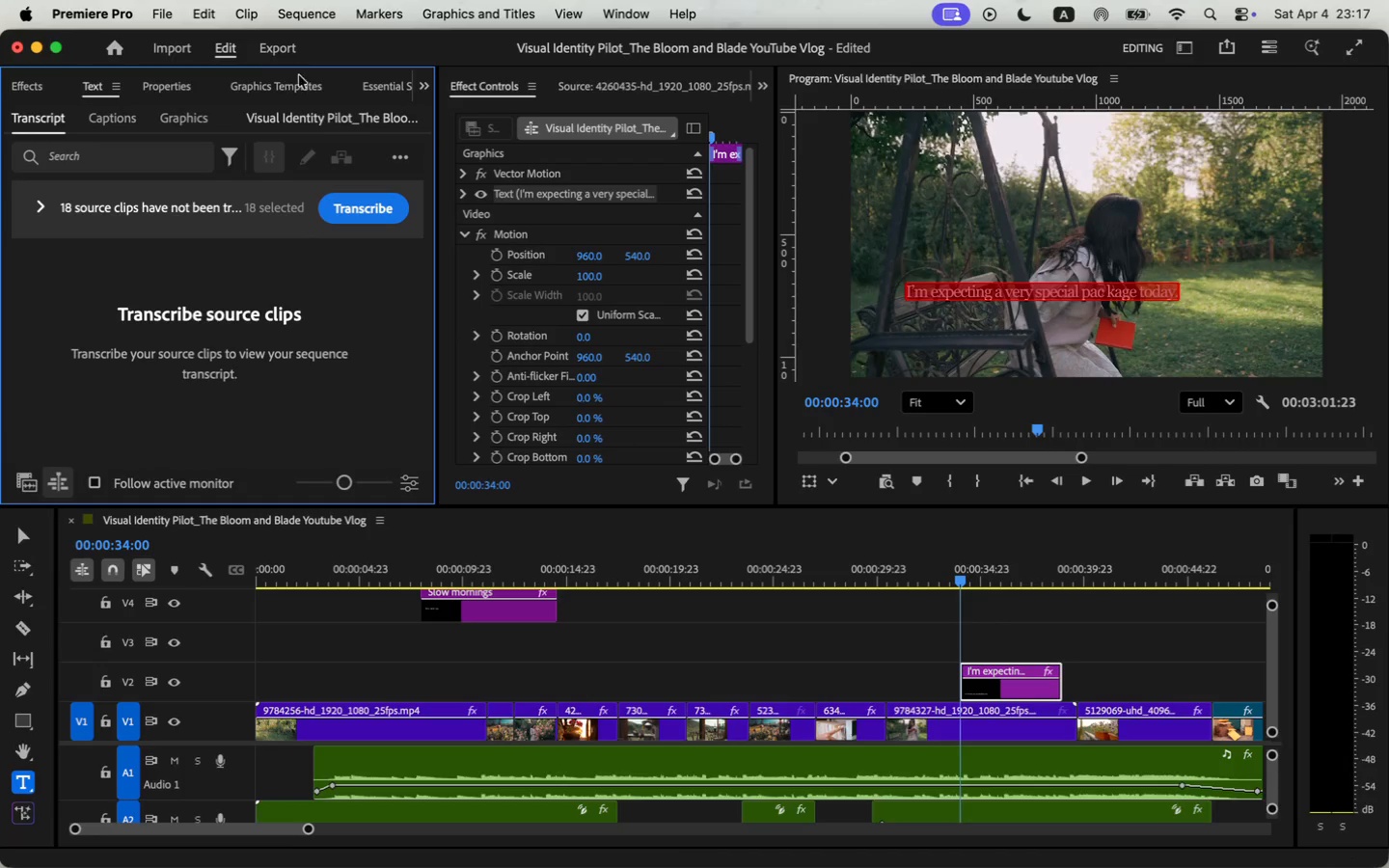 
left_click([154, 88])
 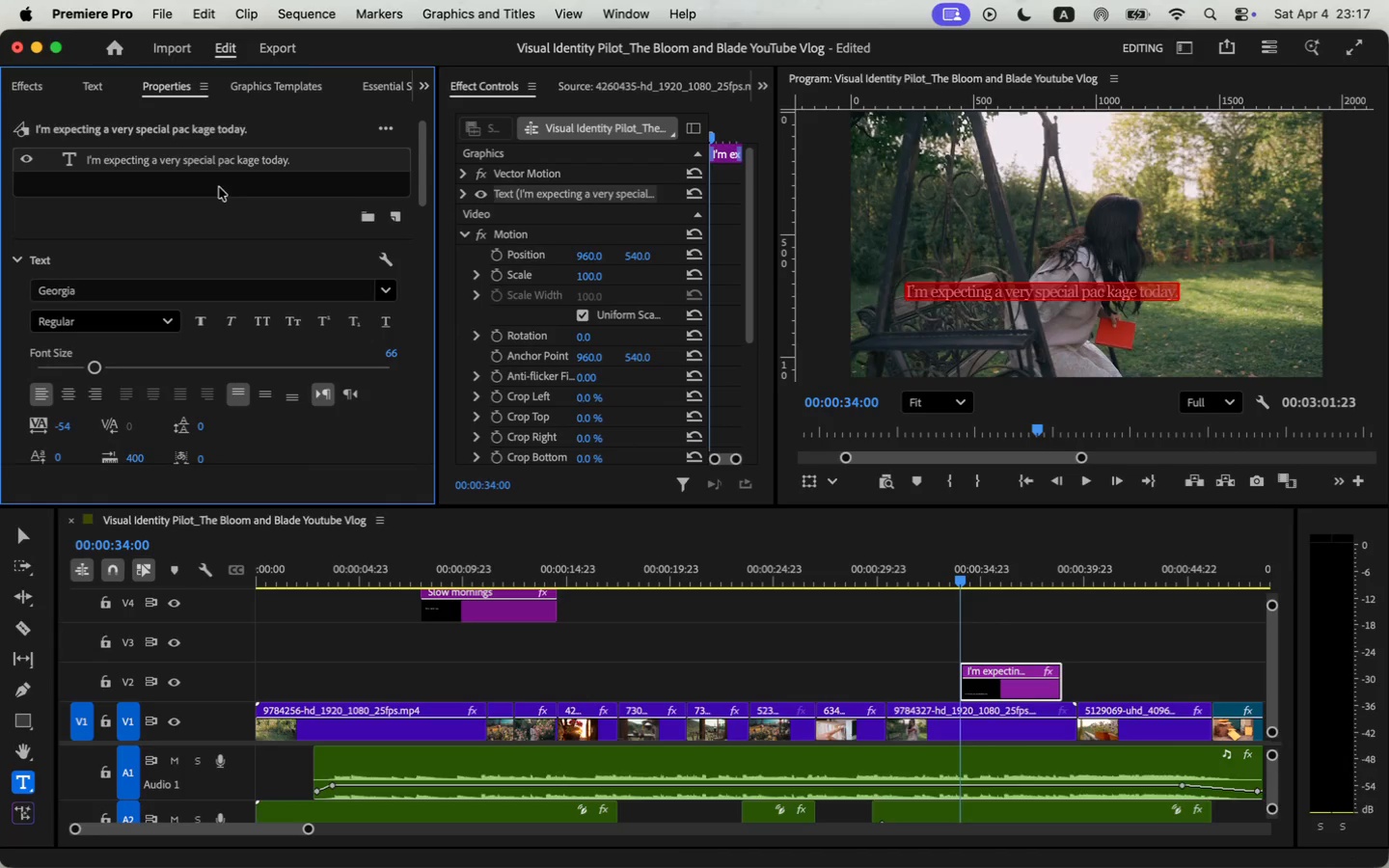 
left_click_drag(start_coordinate=[173, 86], to_coordinate=[554, 88])
 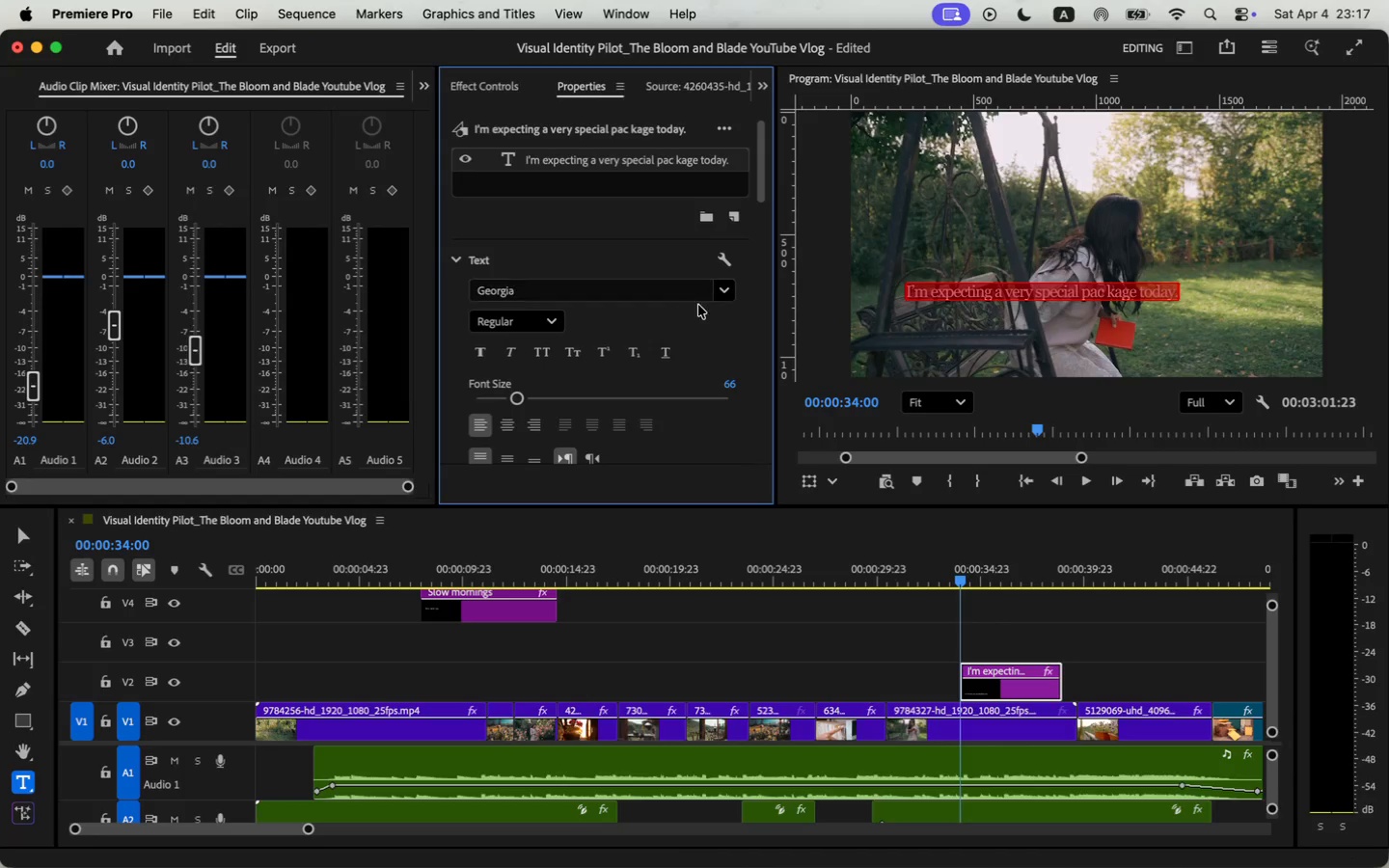 
left_click([641, 290])
 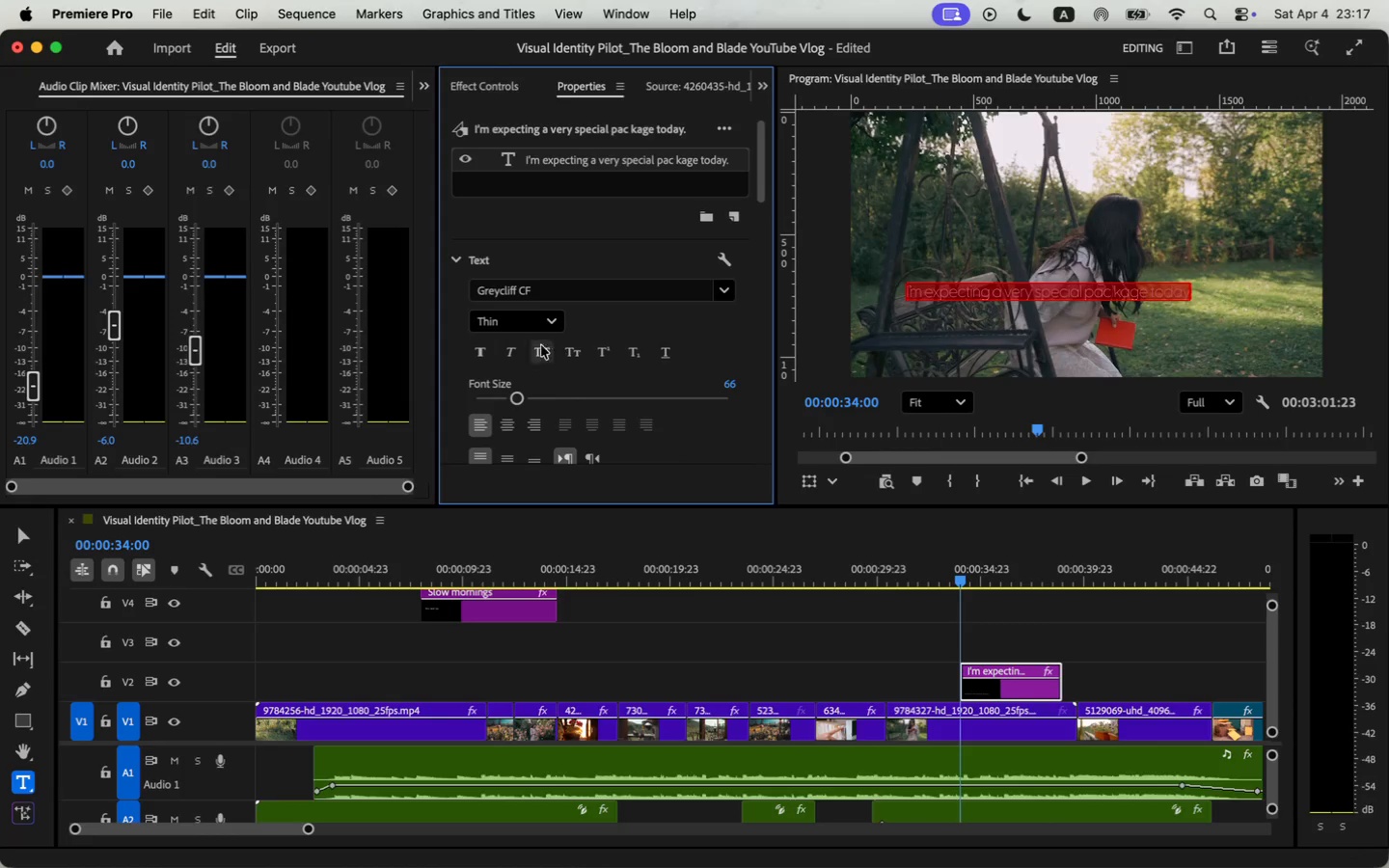 
wait(6.63)
 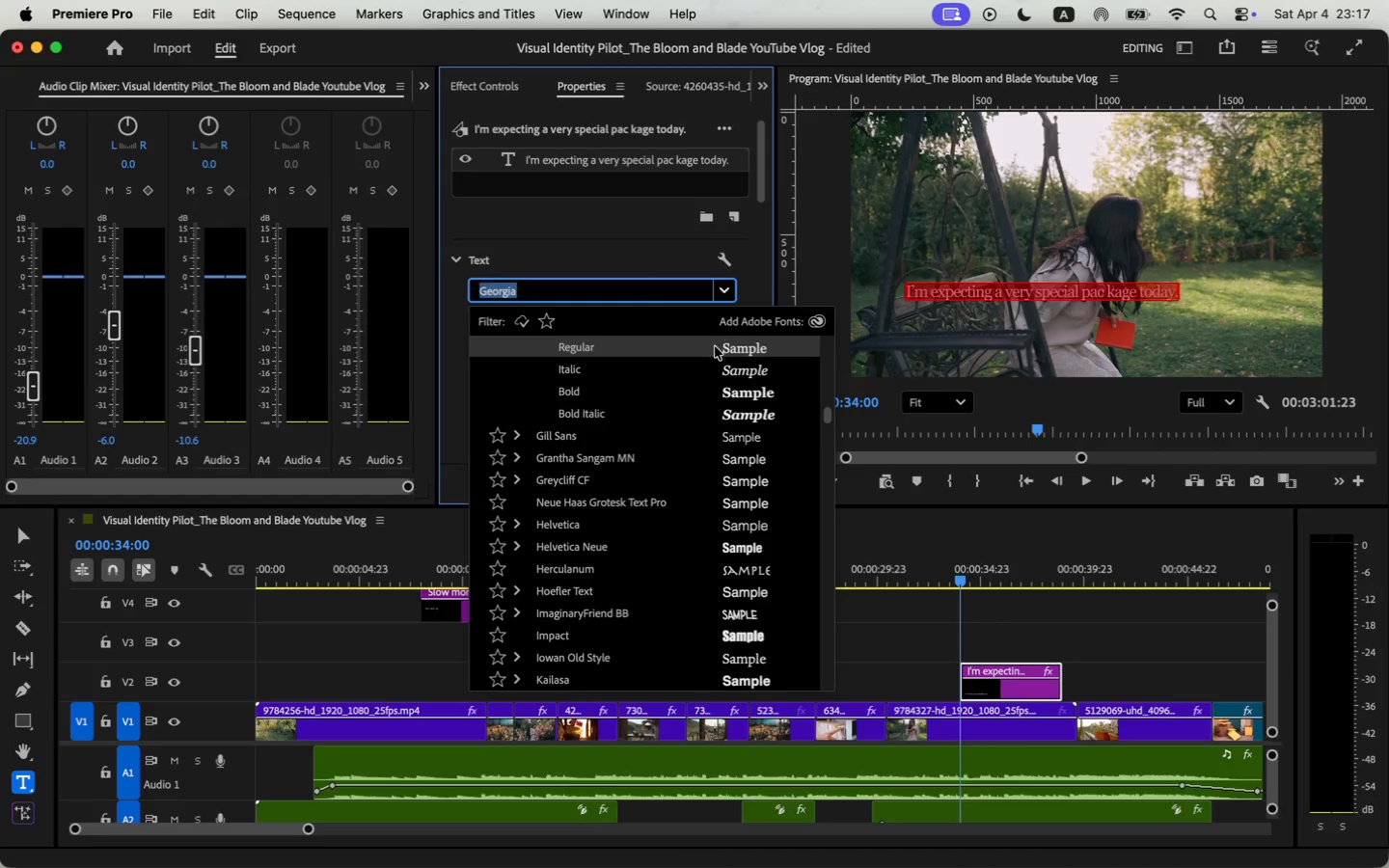 
left_click([548, 496])
 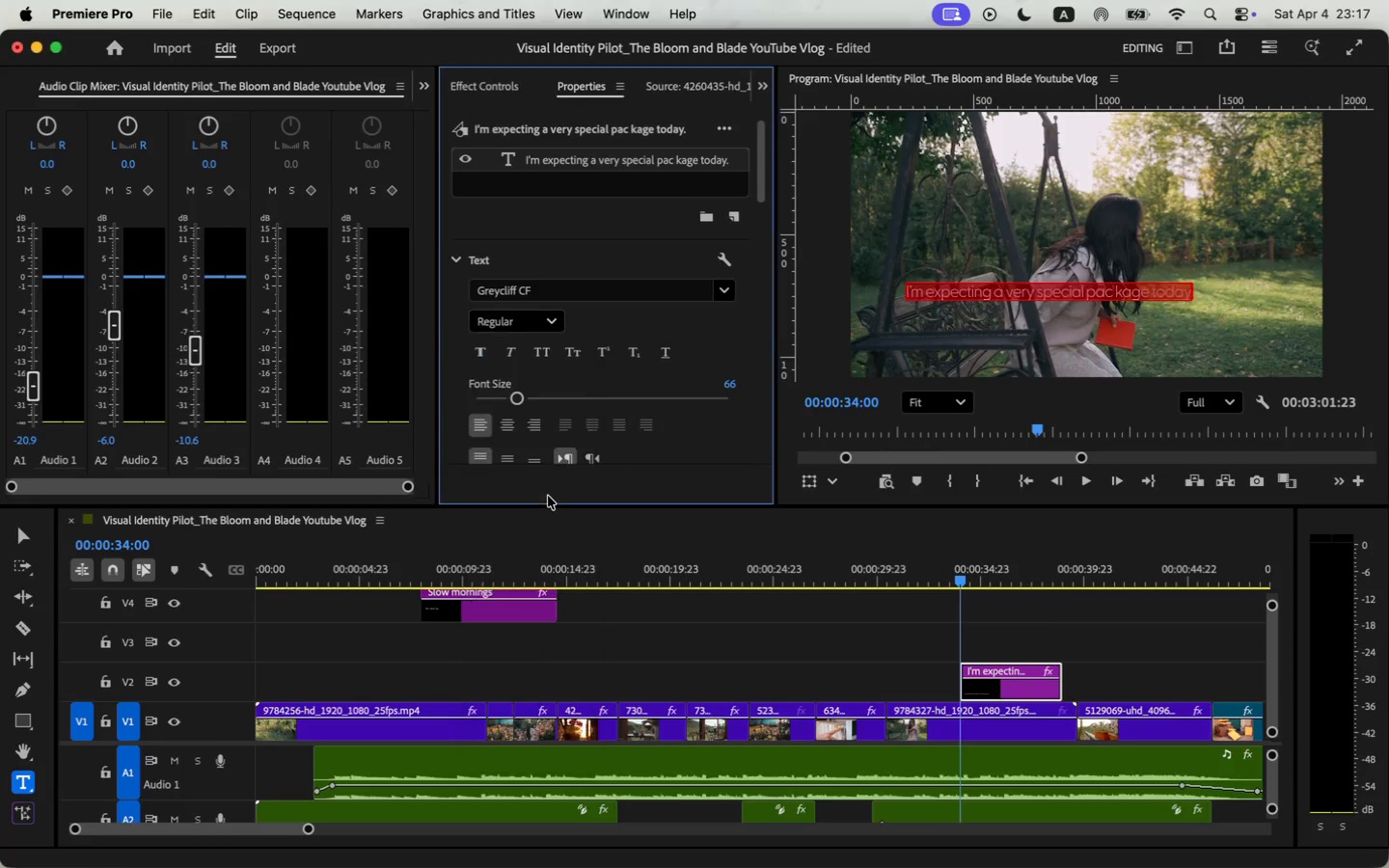 
scroll: coordinate [665, 418], scroll_direction: down, amount: 5.0
 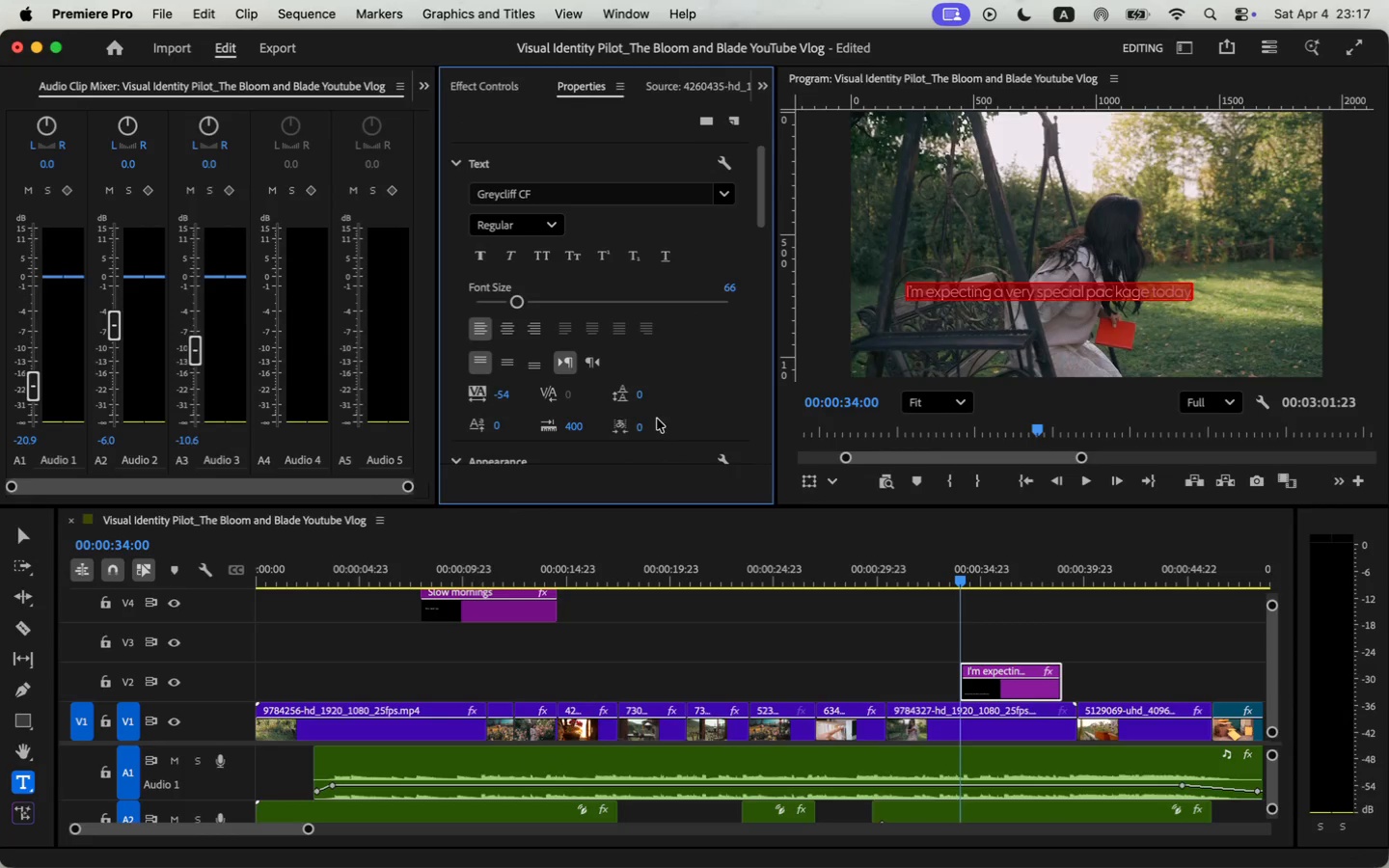 
left_click([507, 395])
 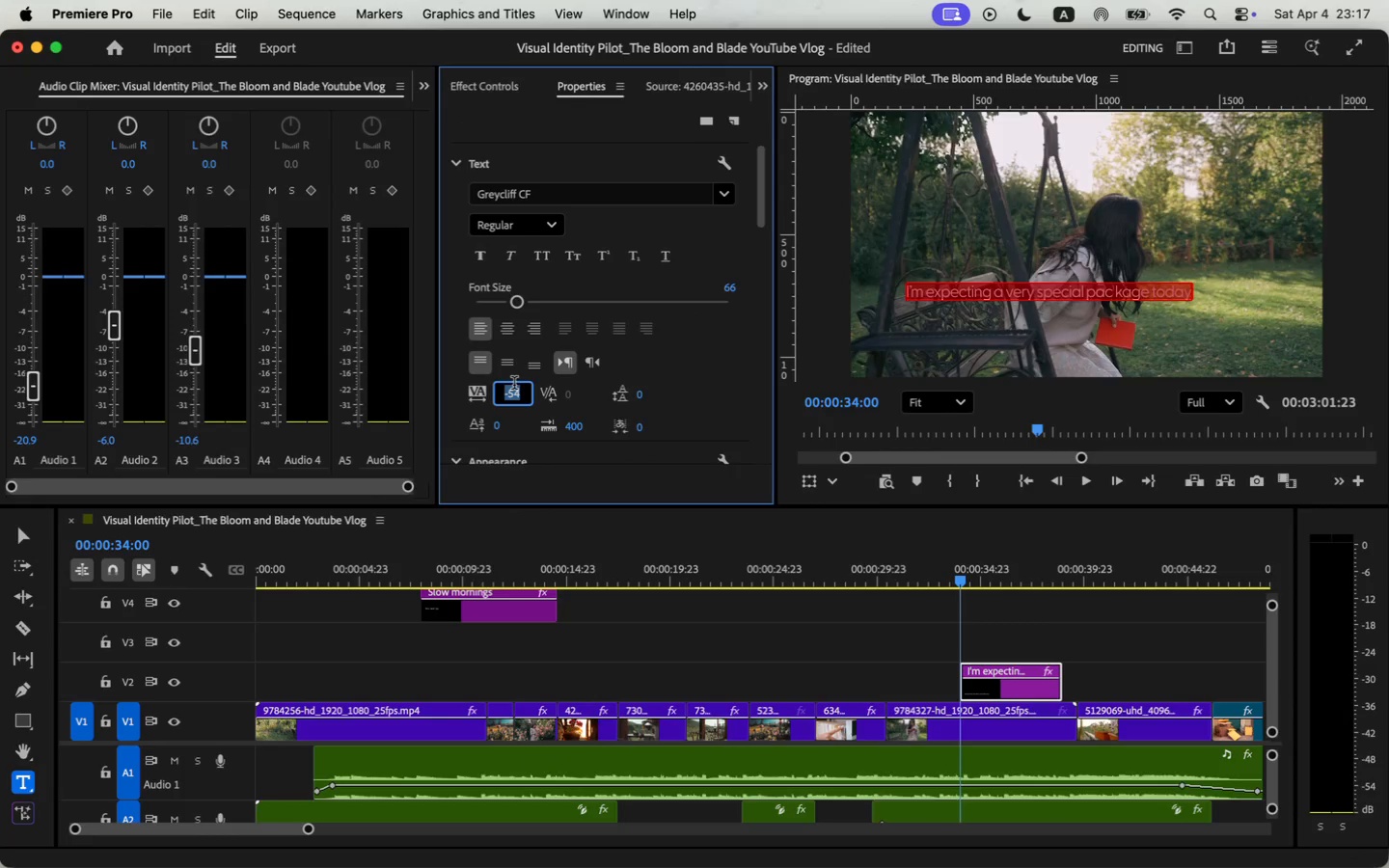 
key(0)
 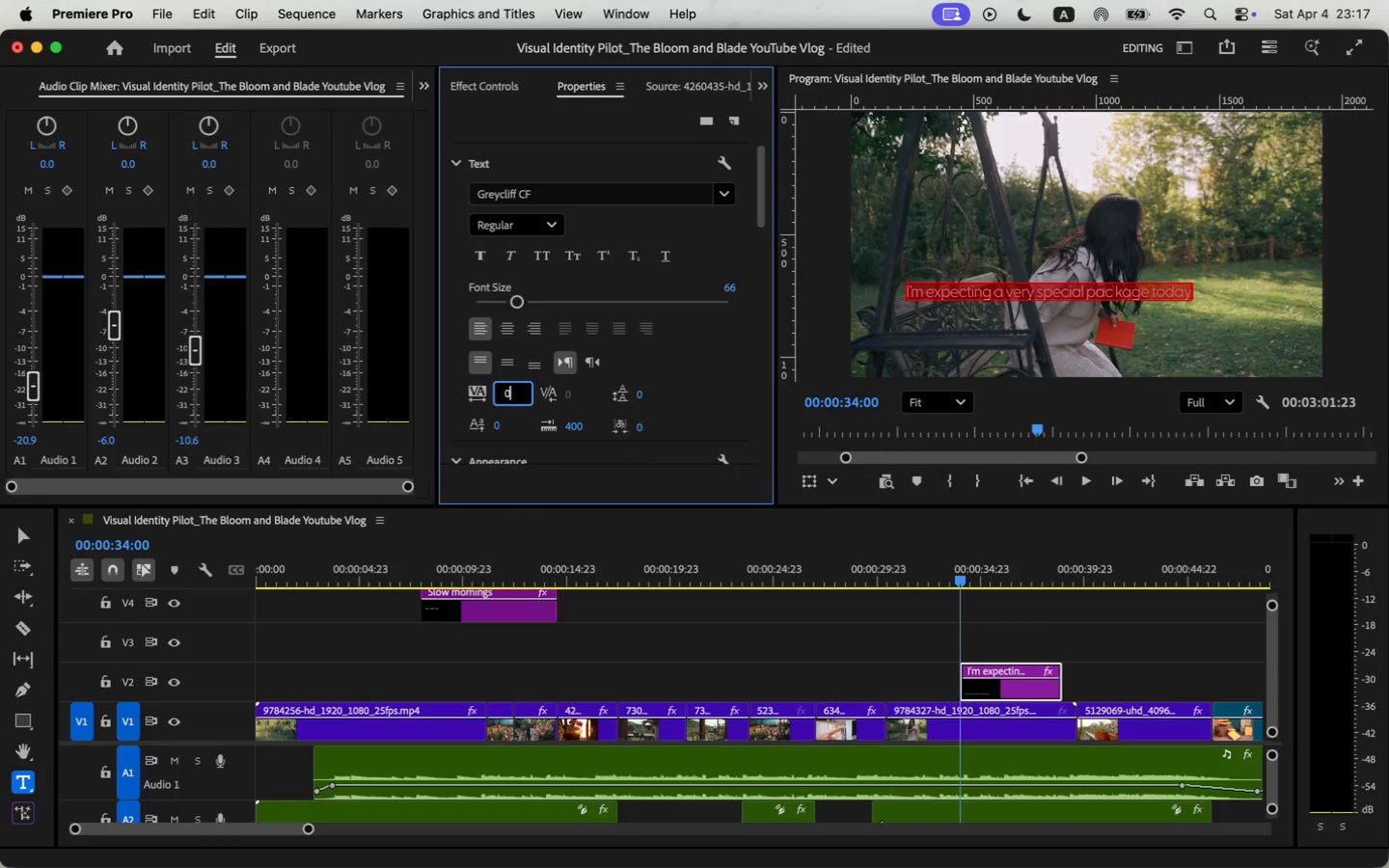 
key(Enter)
 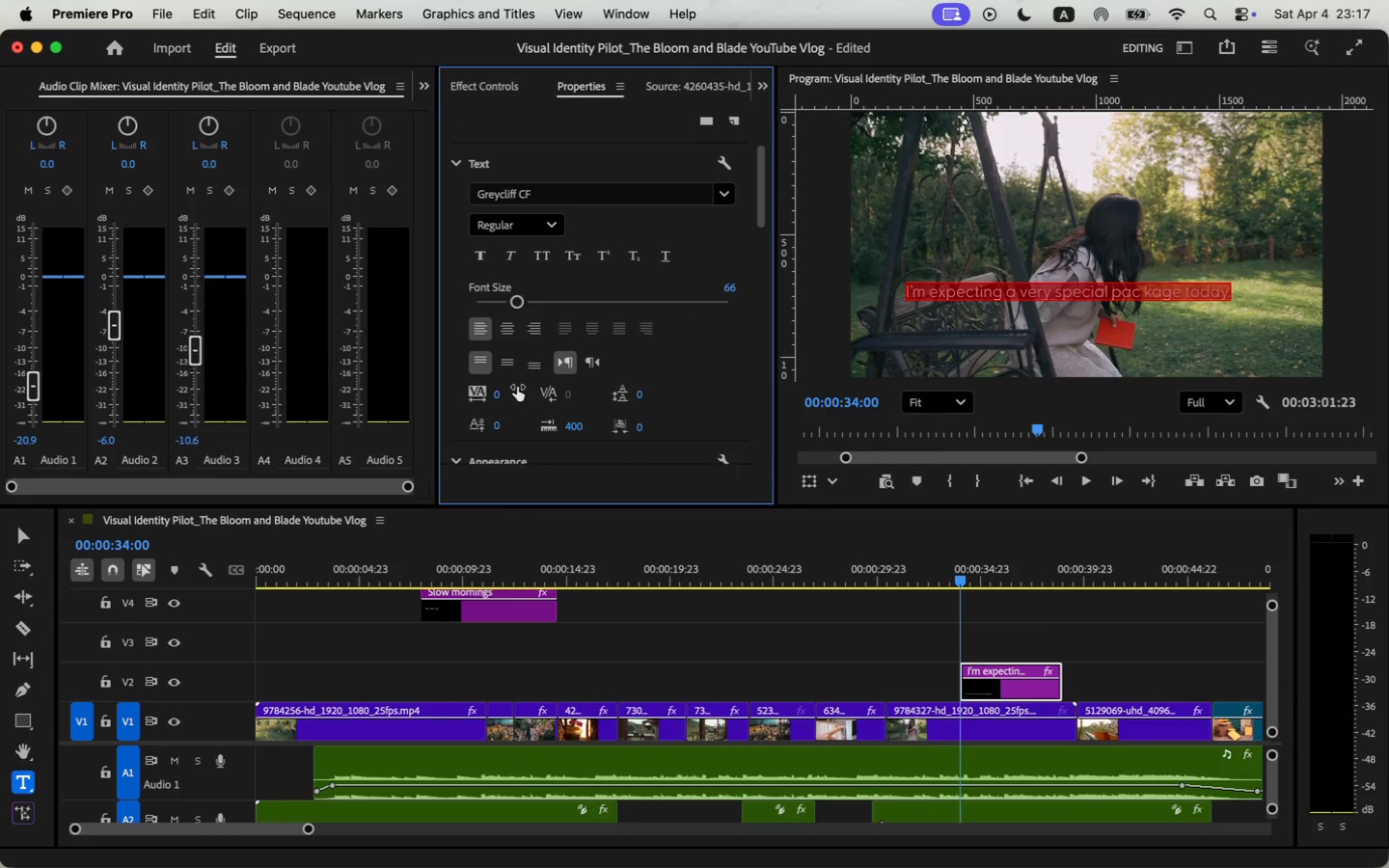 
scroll: coordinate [716, 366], scroll_direction: down, amount: 13.0
 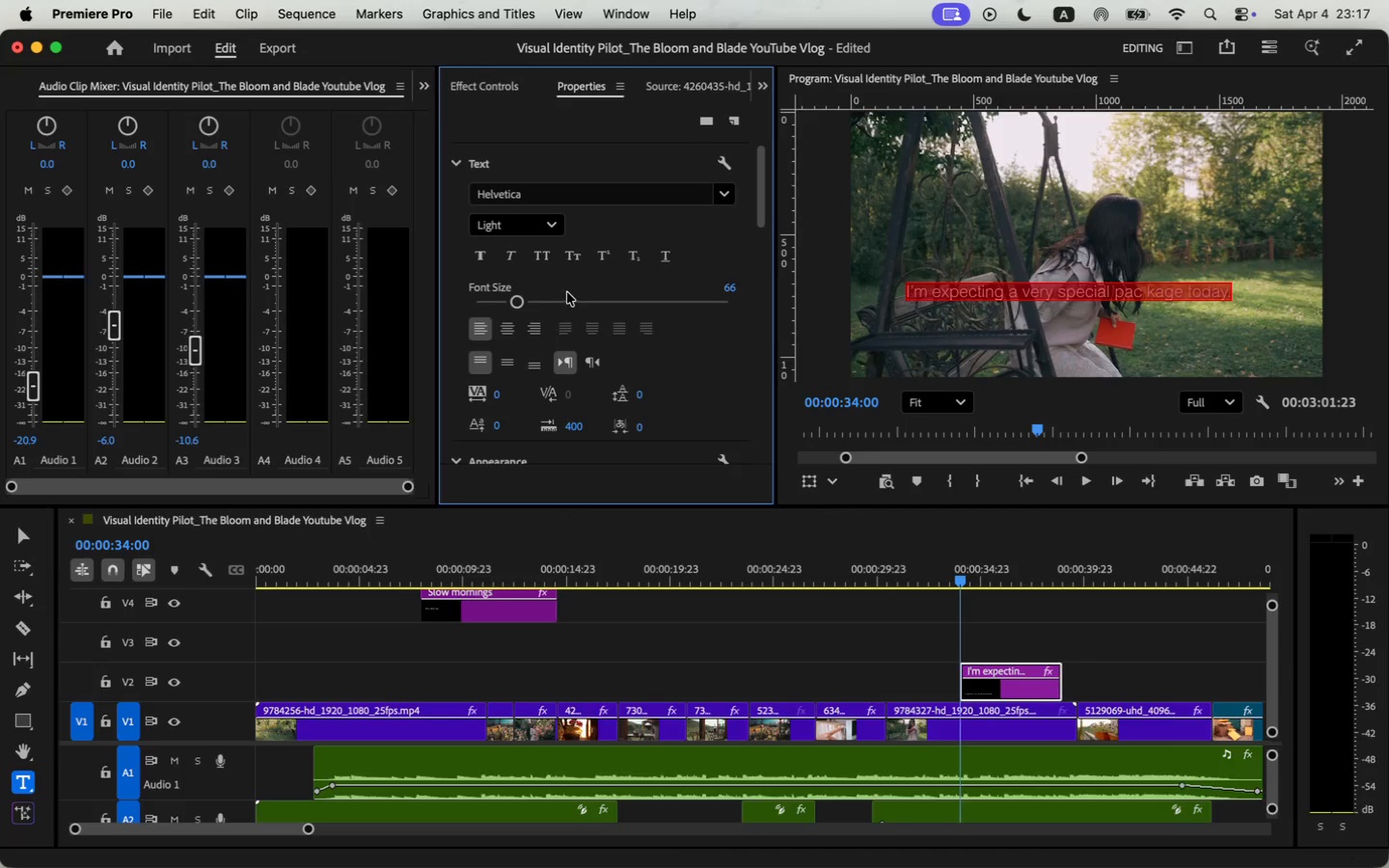 
left_click([503, 278])
 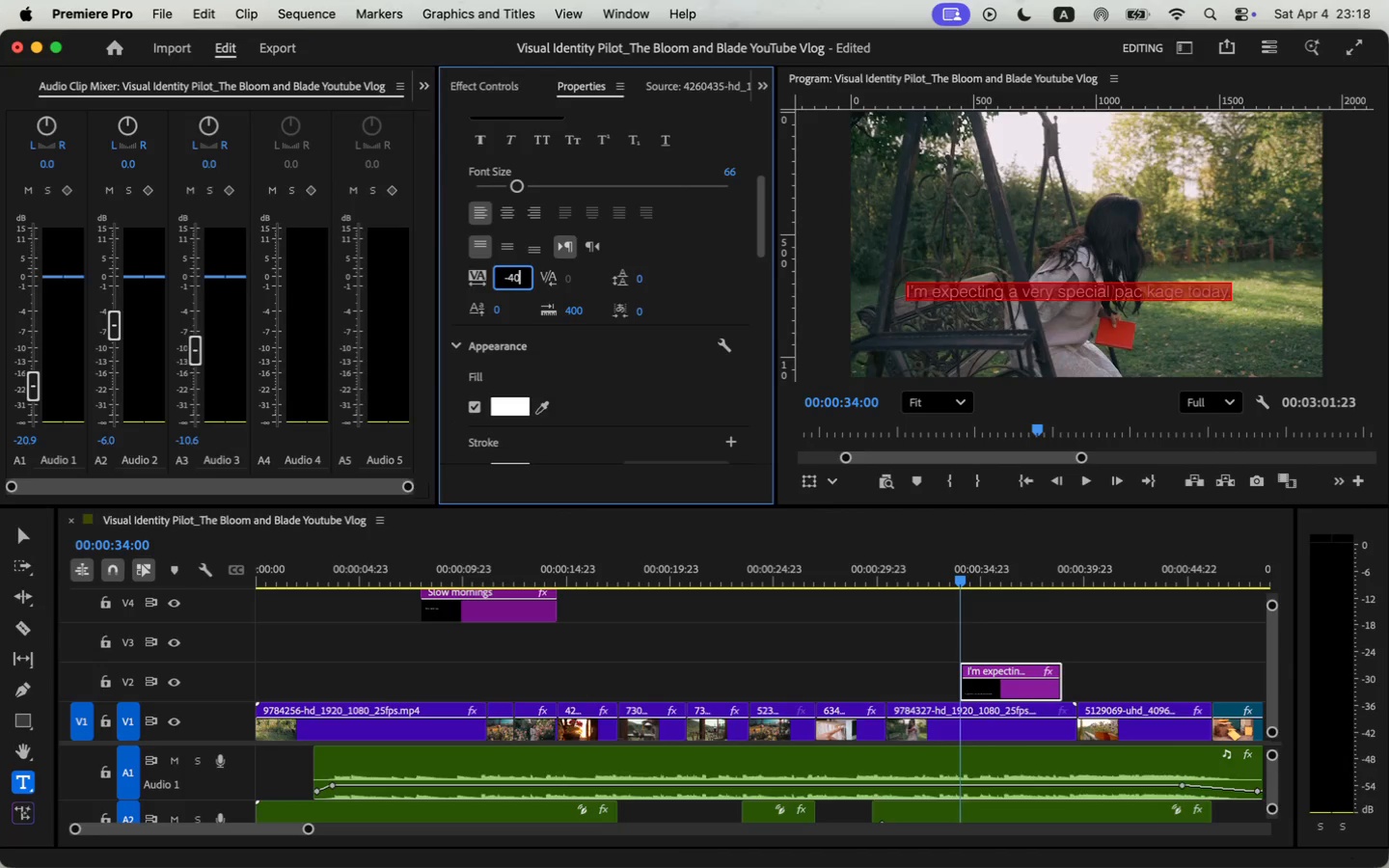 
type(-40)
 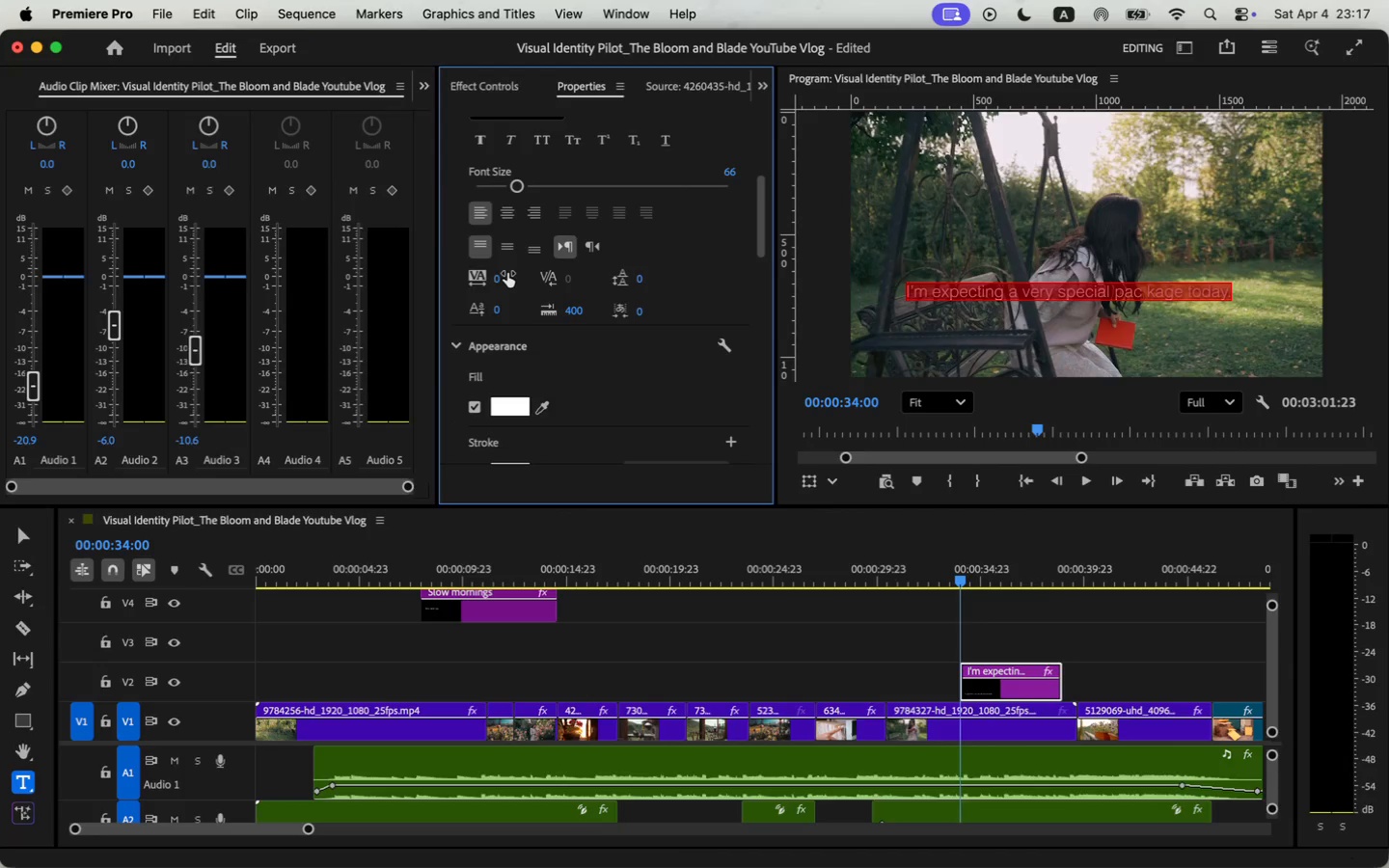 
key(Enter)
 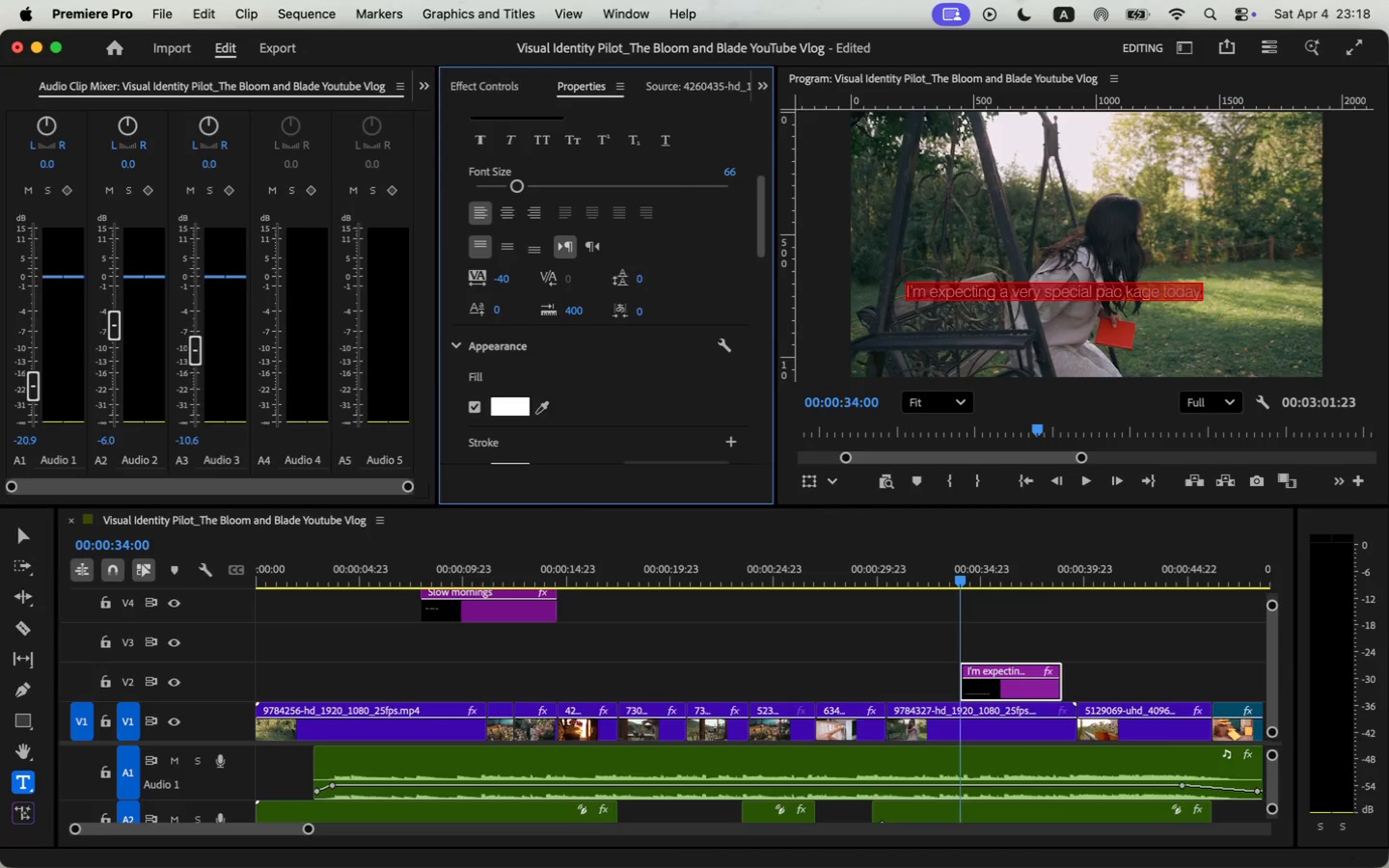 
scroll: coordinate [665, 307], scroll_direction: up, amount: 5.0
 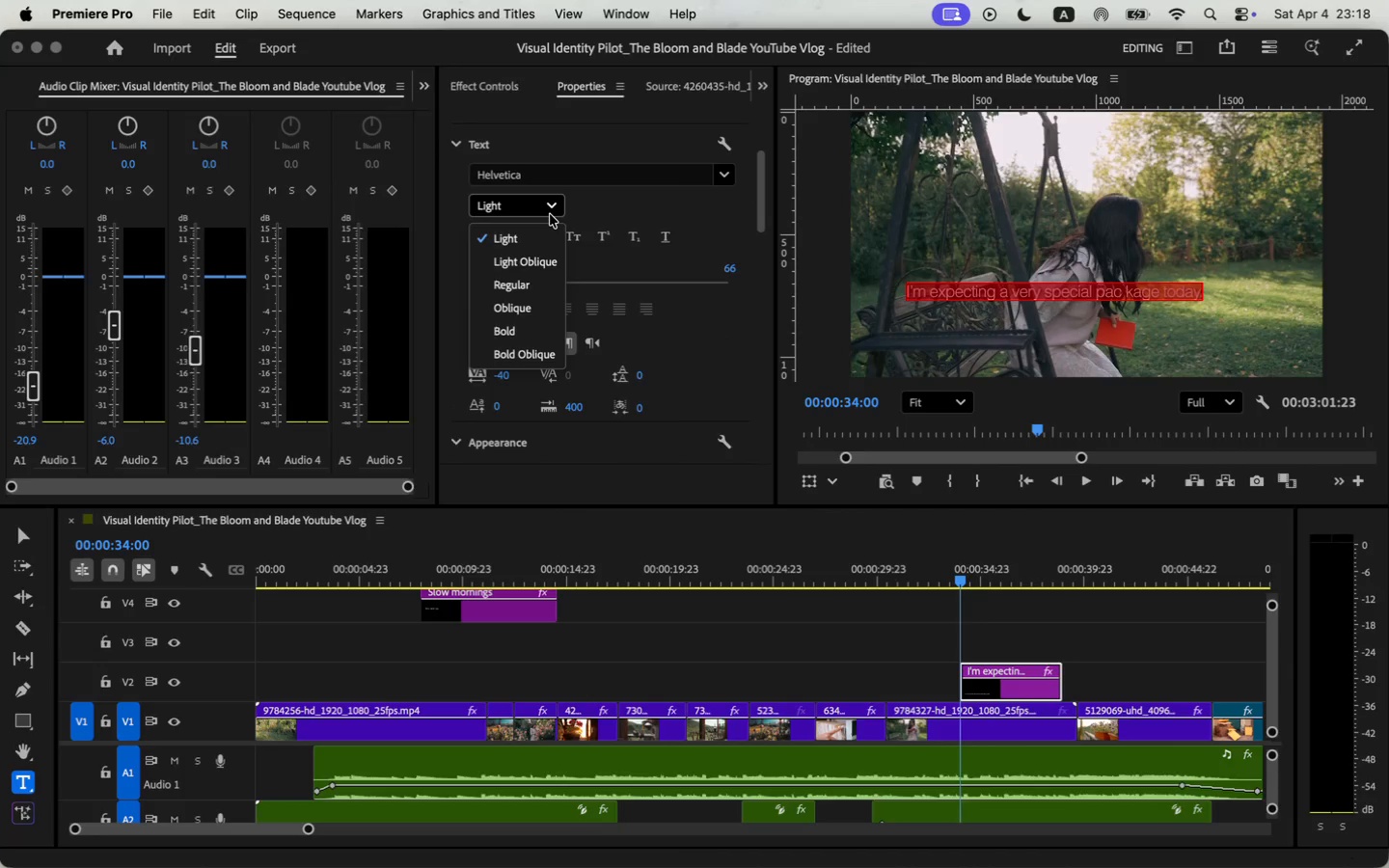 
left_click([536, 278])
 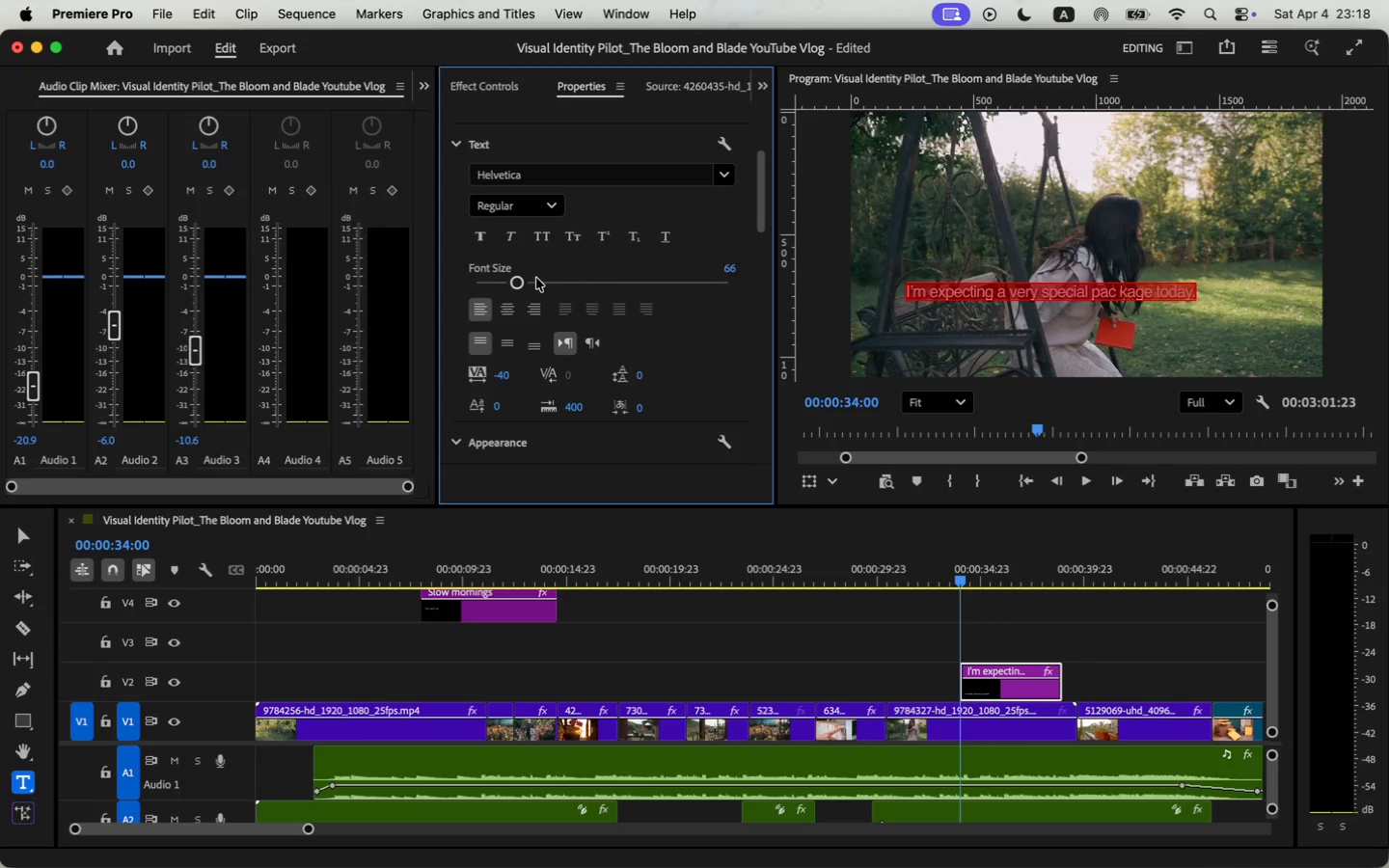 
scroll: coordinate [497, 350], scroll_direction: down, amount: 15.0
 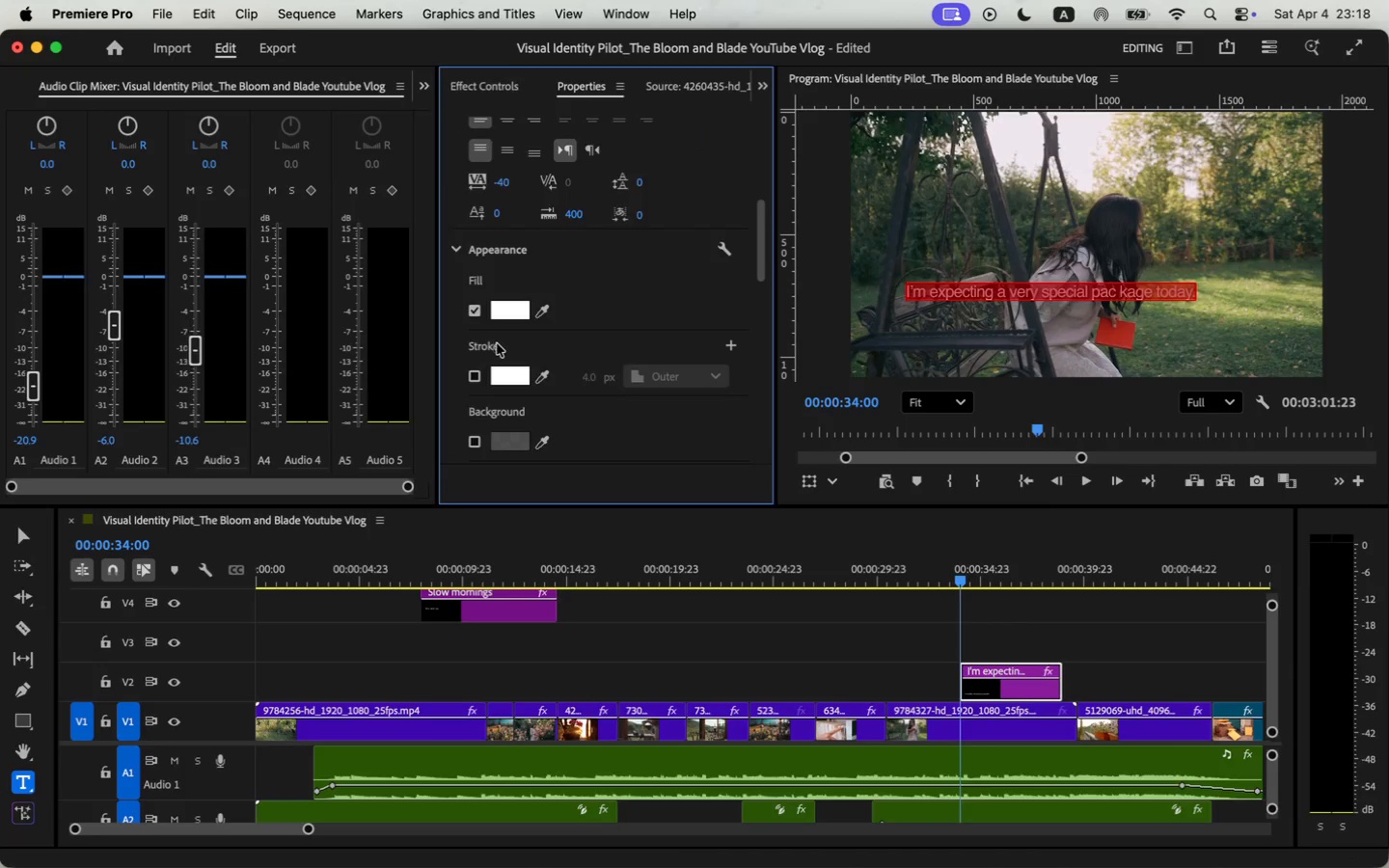 
scroll: coordinate [630, 335], scroll_direction: up, amount: 7.0
 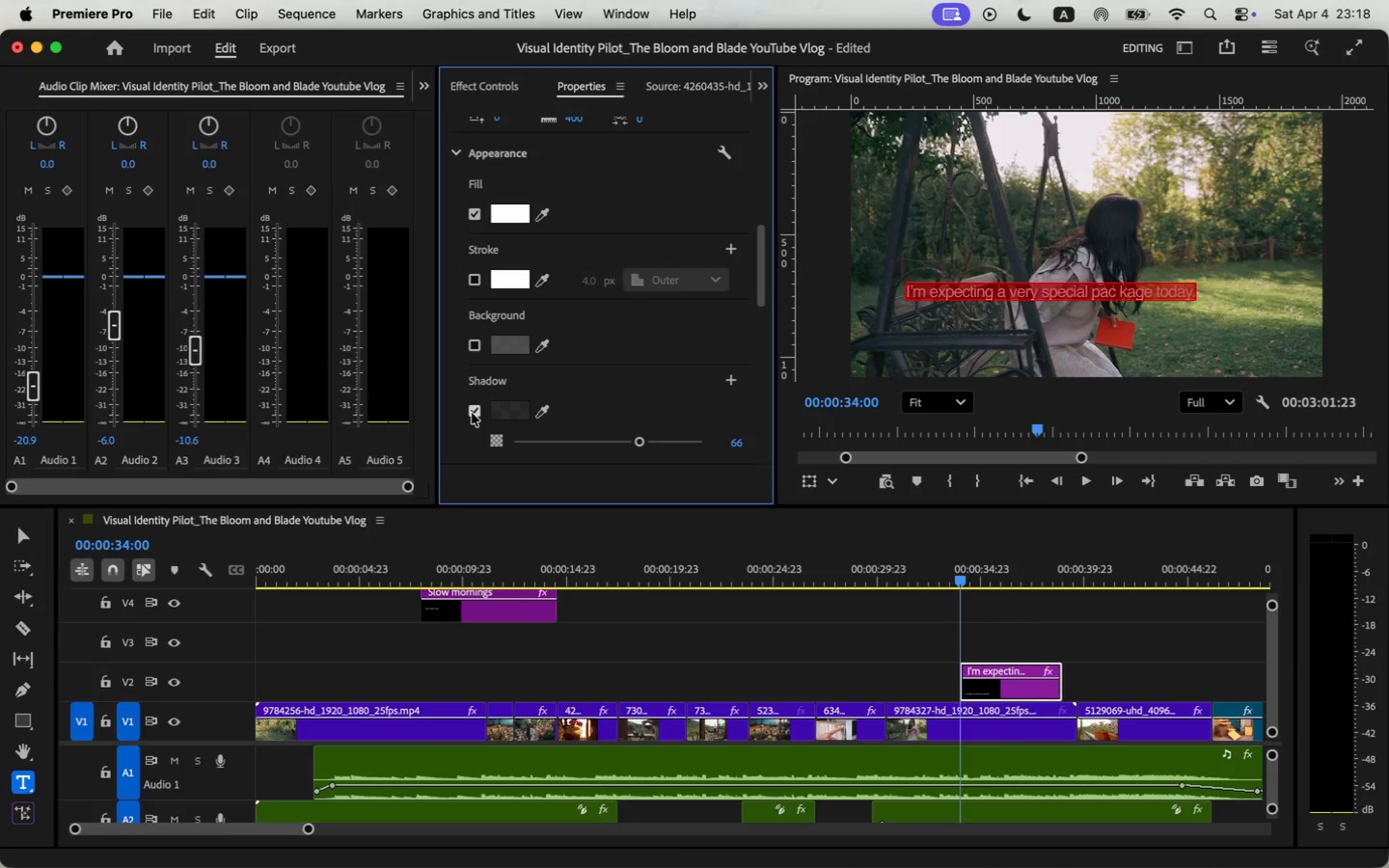 
scroll: coordinate [591, 394], scroll_direction: down, amount: 5.0
 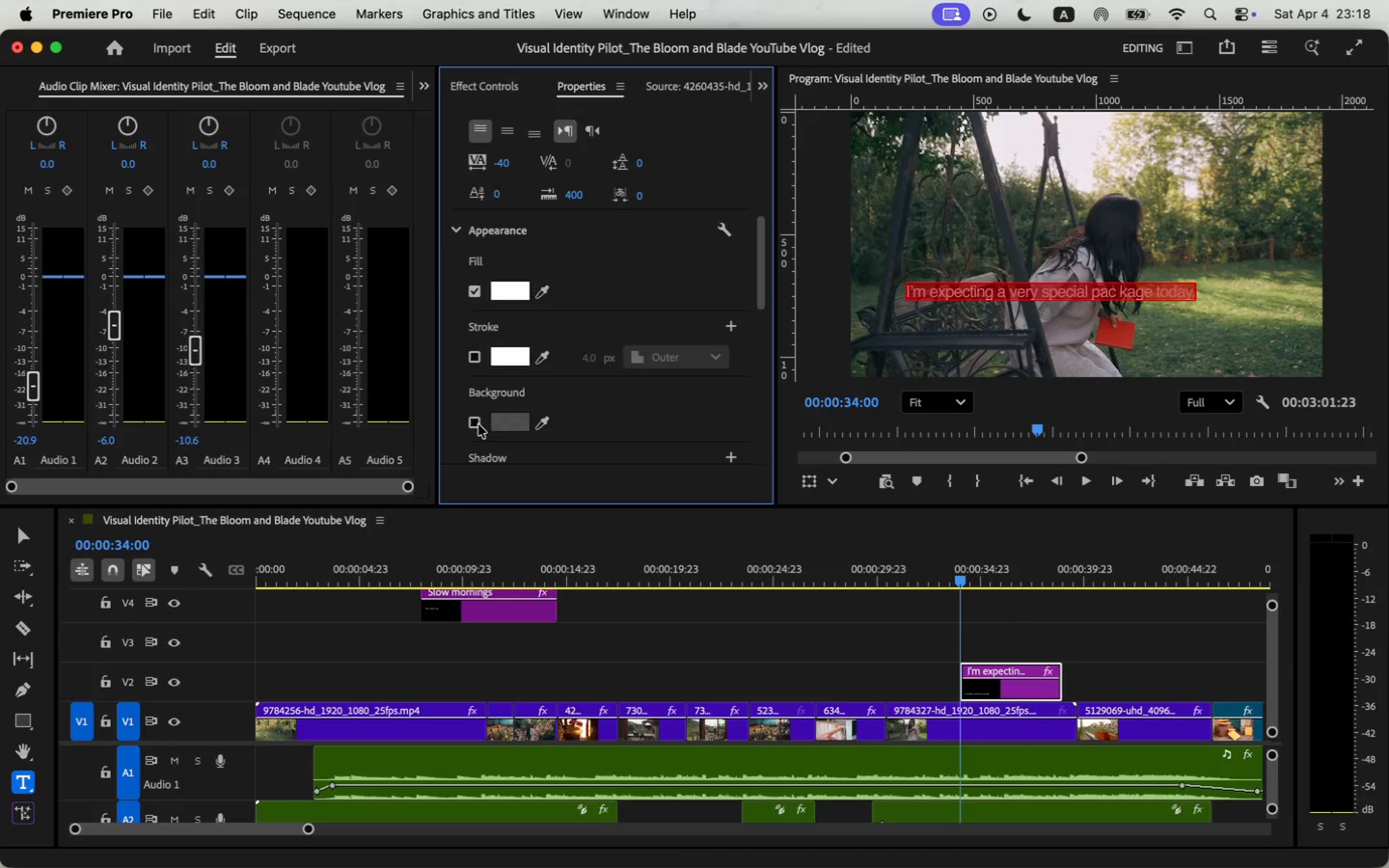 
left_click_drag(start_coordinate=[509, 336], to_coordinate=[427, 307])
 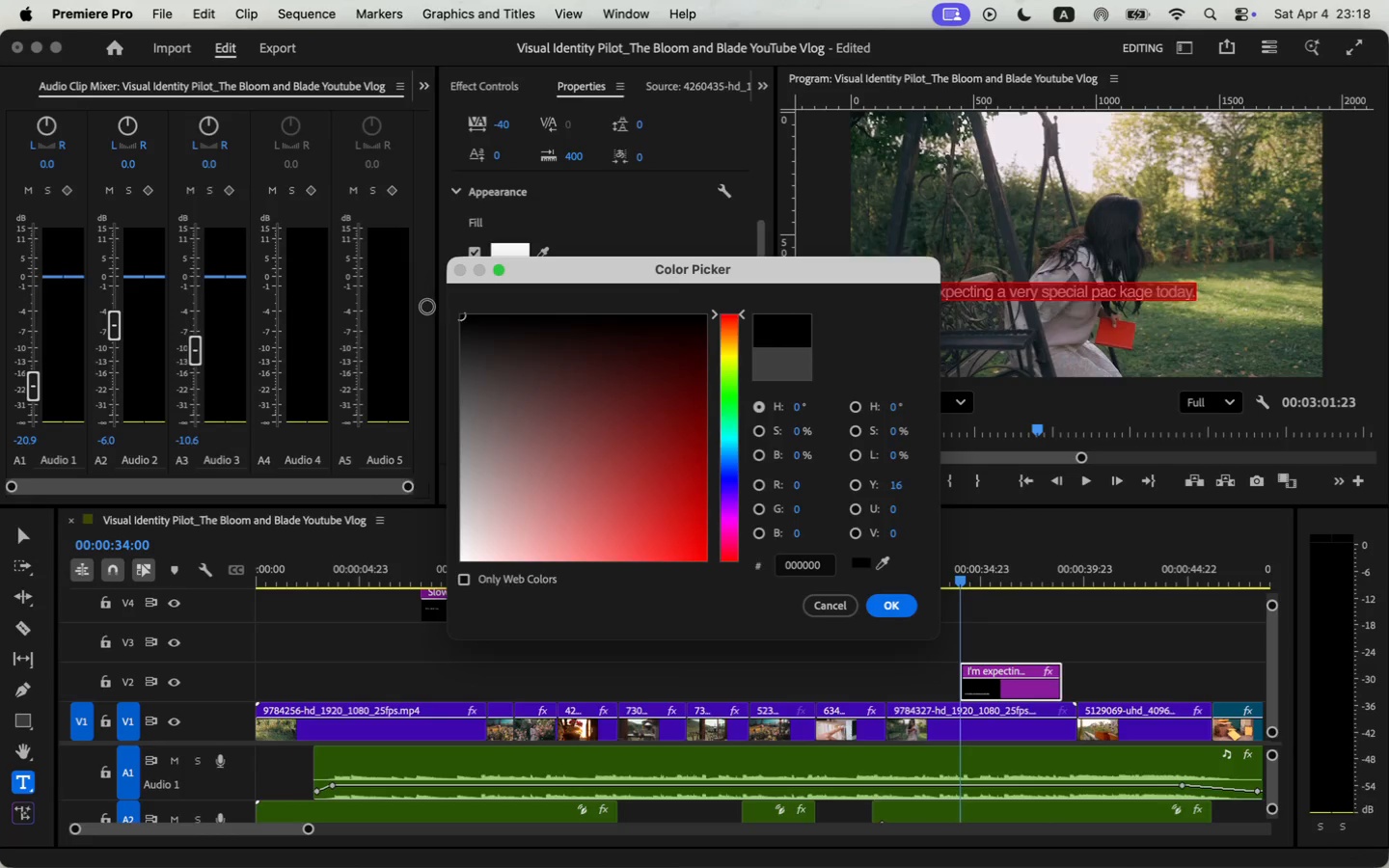 
left_click([882, 608])
 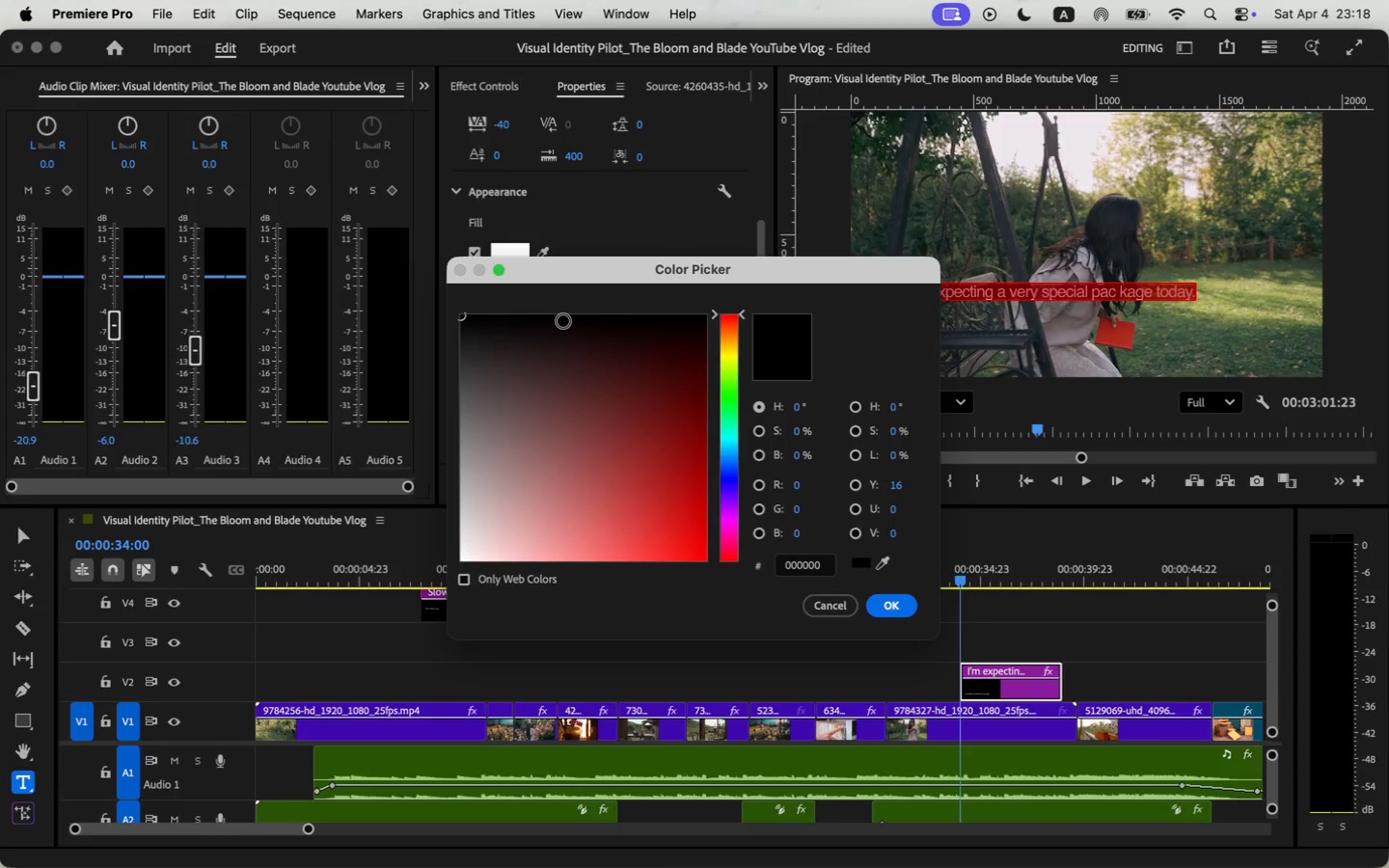 
left_click([890, 606])
 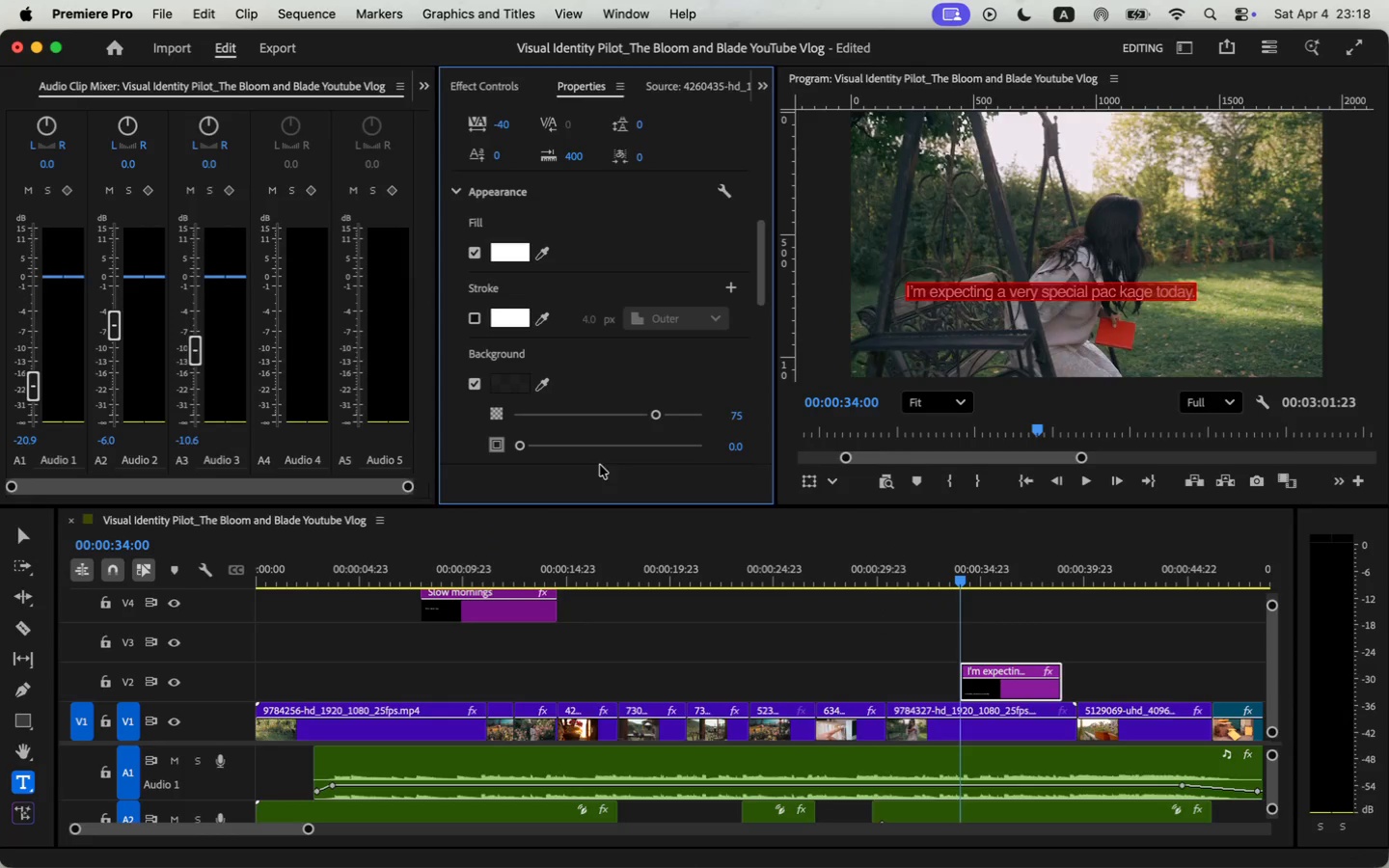 
left_click([512, 374])
 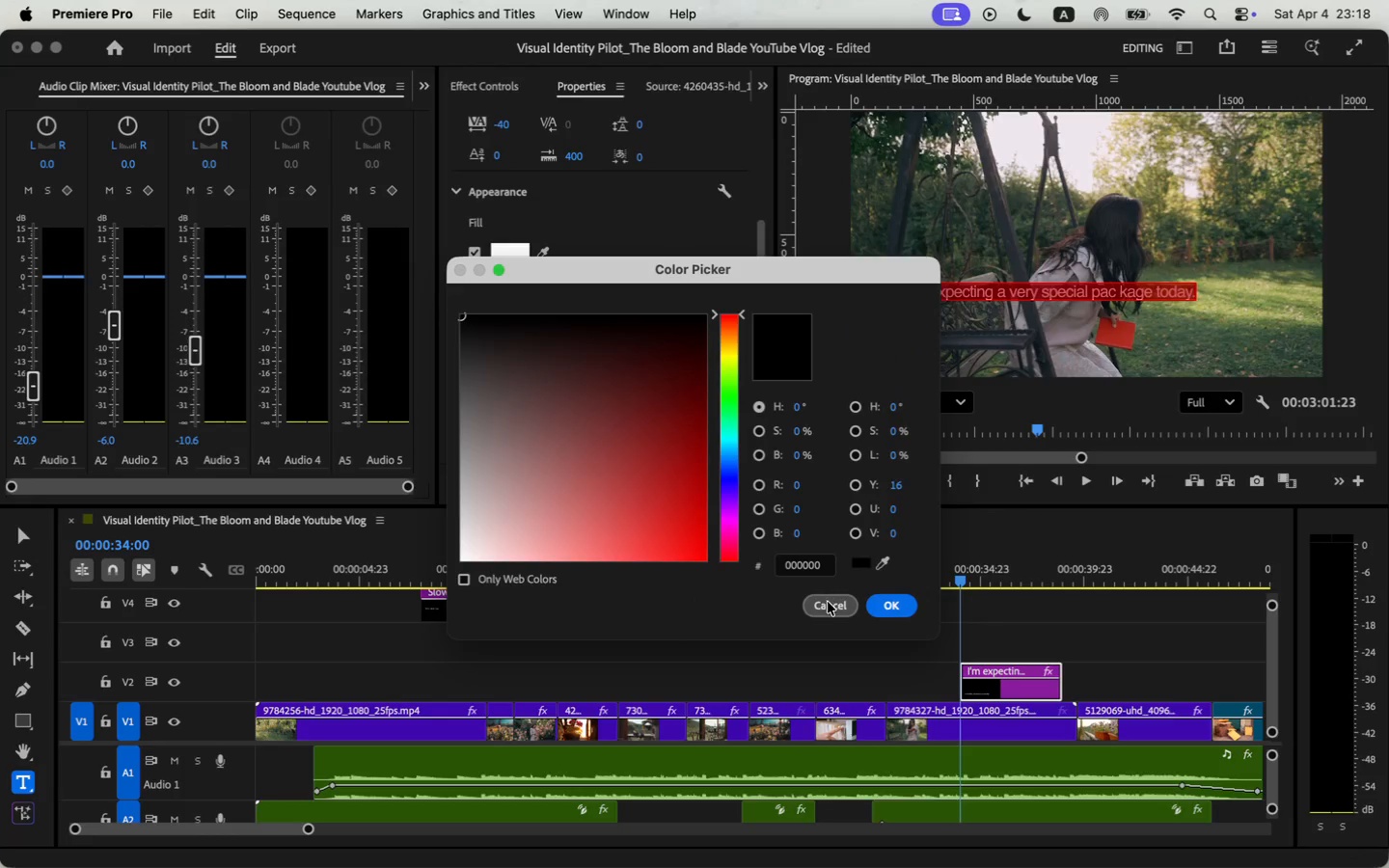 
left_click_drag(start_coordinate=[659, 409], to_coordinate=[809, 412])
 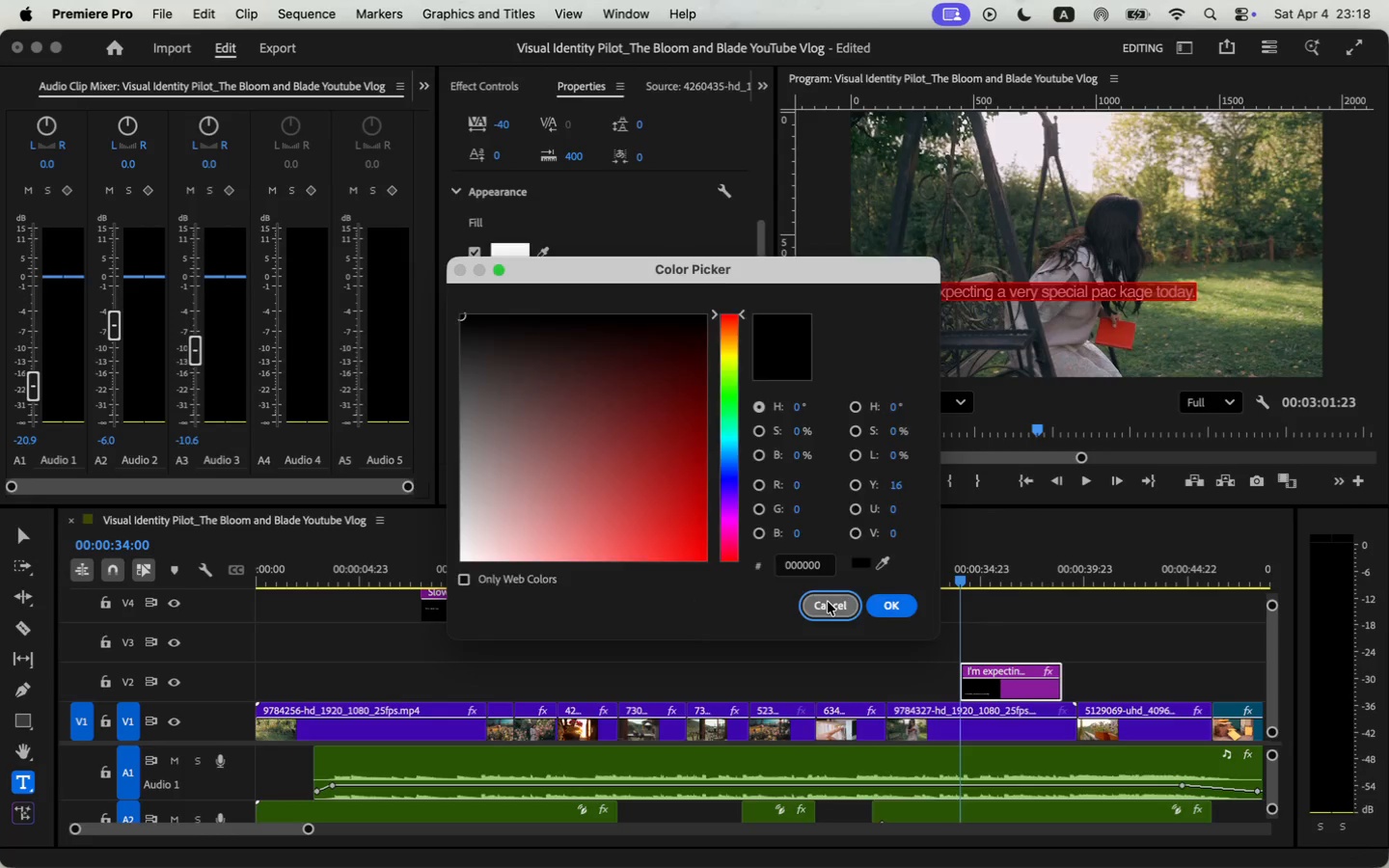 
scroll: coordinate [724, 383], scroll_direction: up, amount: 7.0
 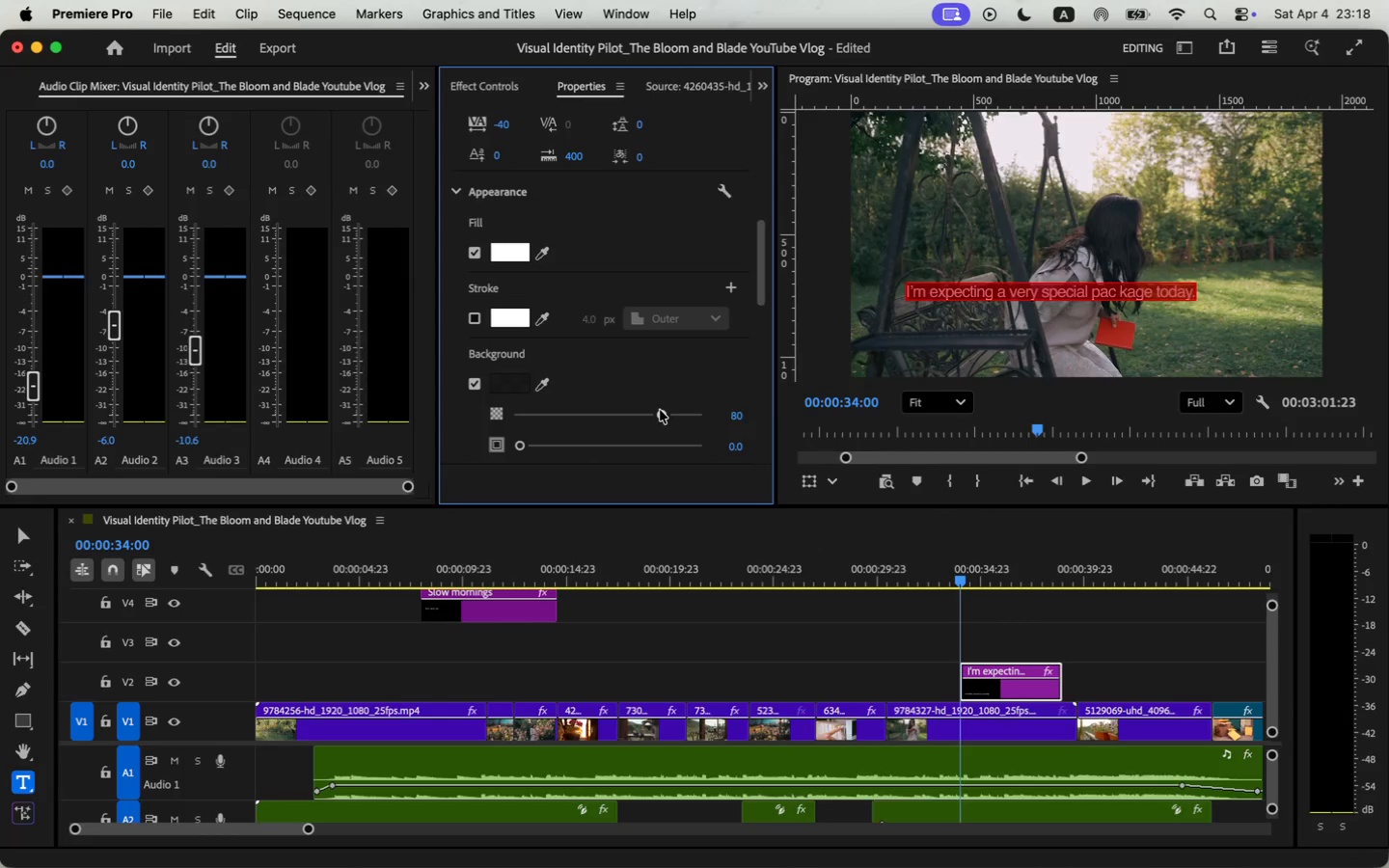 
scroll: coordinate [667, 409], scroll_direction: down, amount: 9.0
 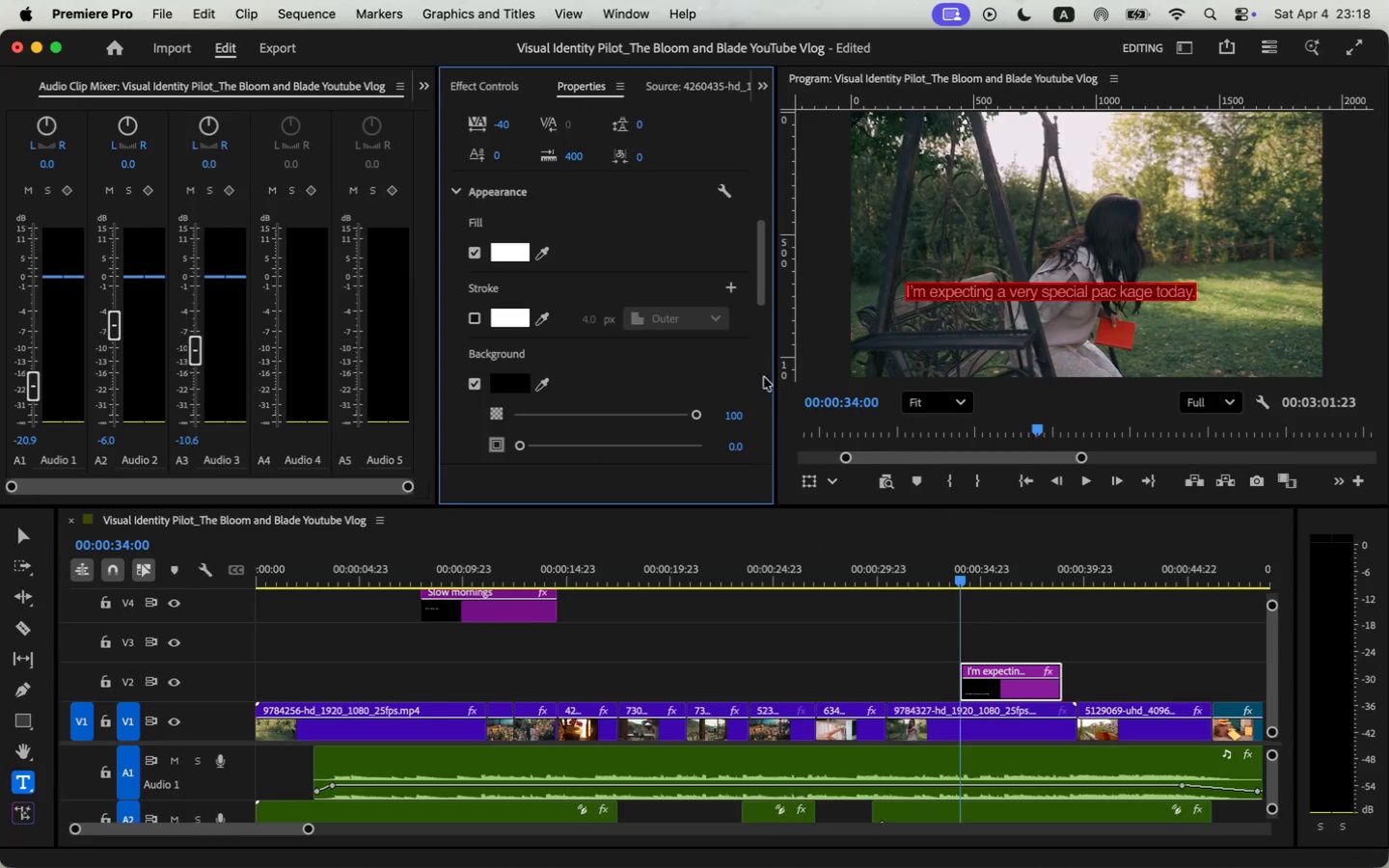 
left_click_drag(start_coordinate=[519, 405], to_coordinate=[541, 407])
 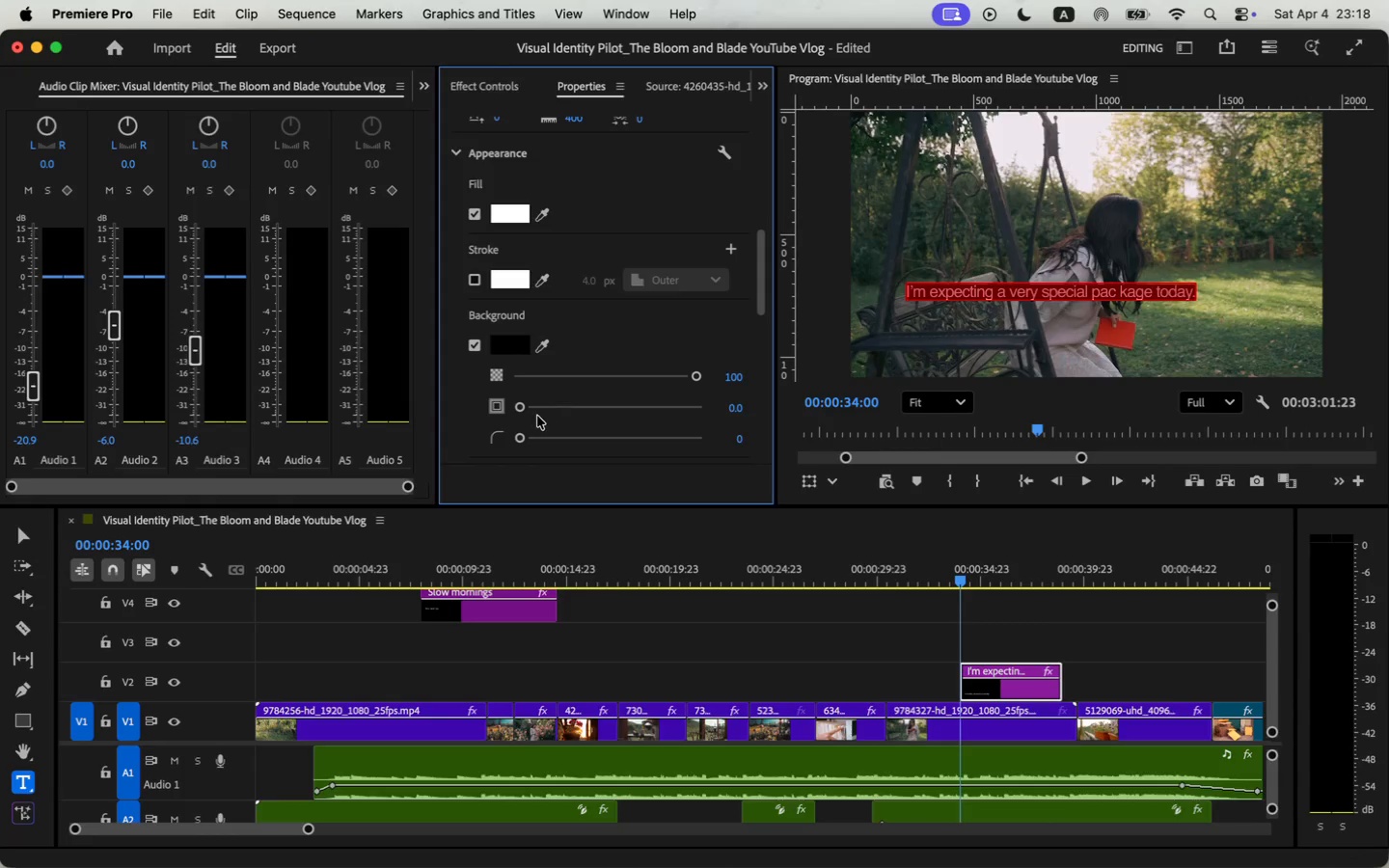 
scroll: coordinate [731, 244], scroll_direction: up, amount: 9.0
 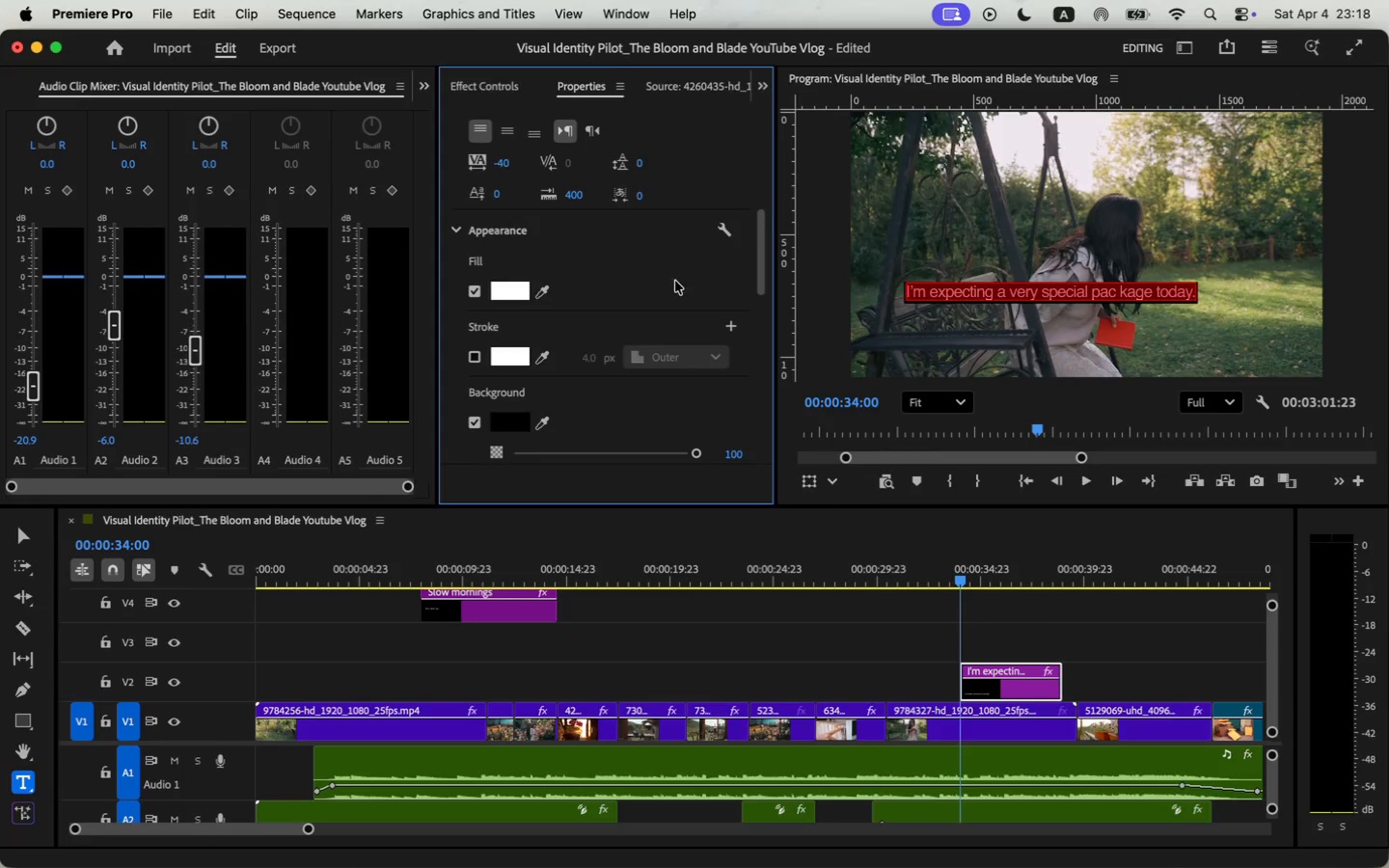 
double_click([732, 153])
 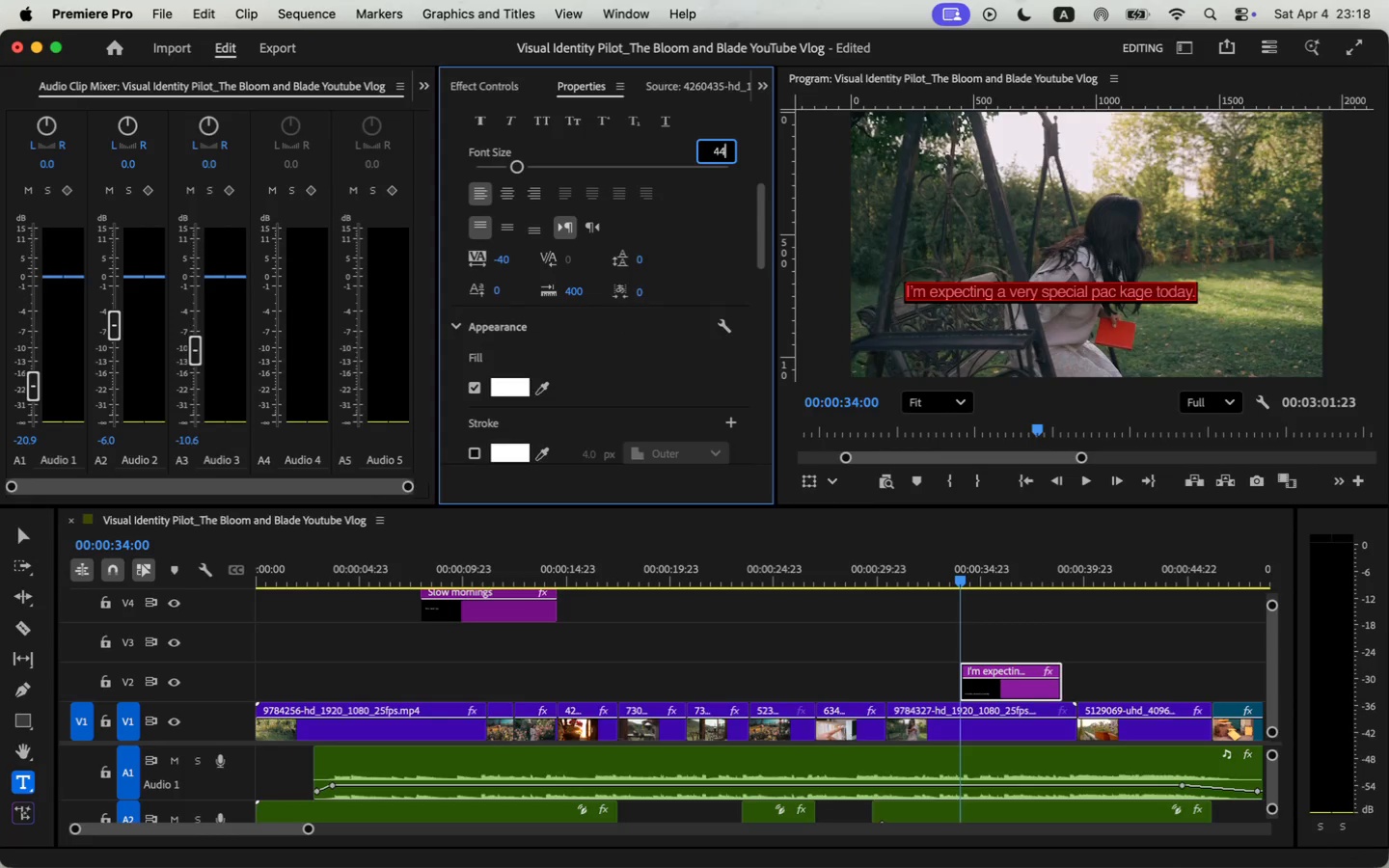 
type(44)
 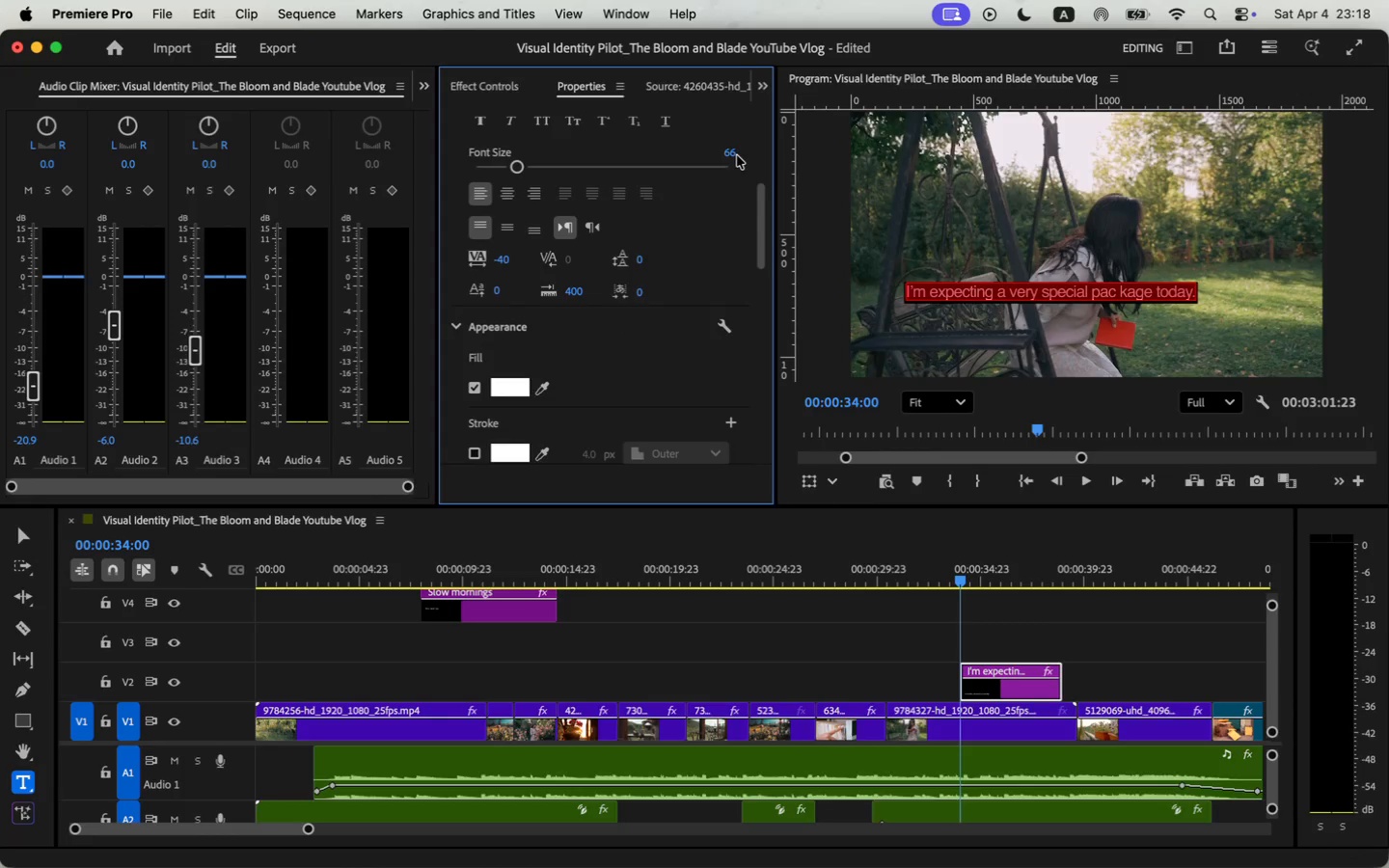 
key(Enter)
 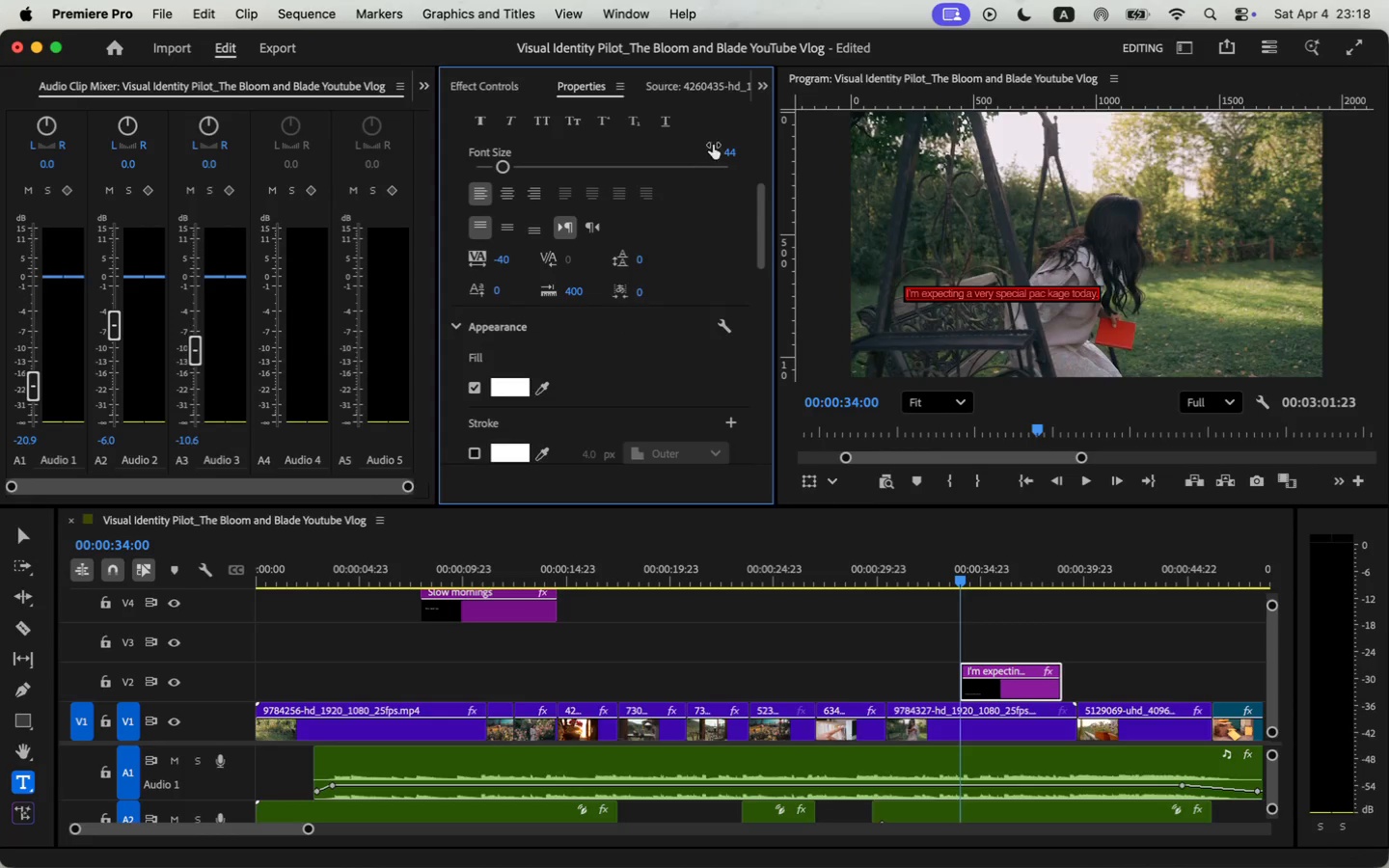 
scroll: coordinate [671, 399], scroll_direction: down, amount: 13.0
 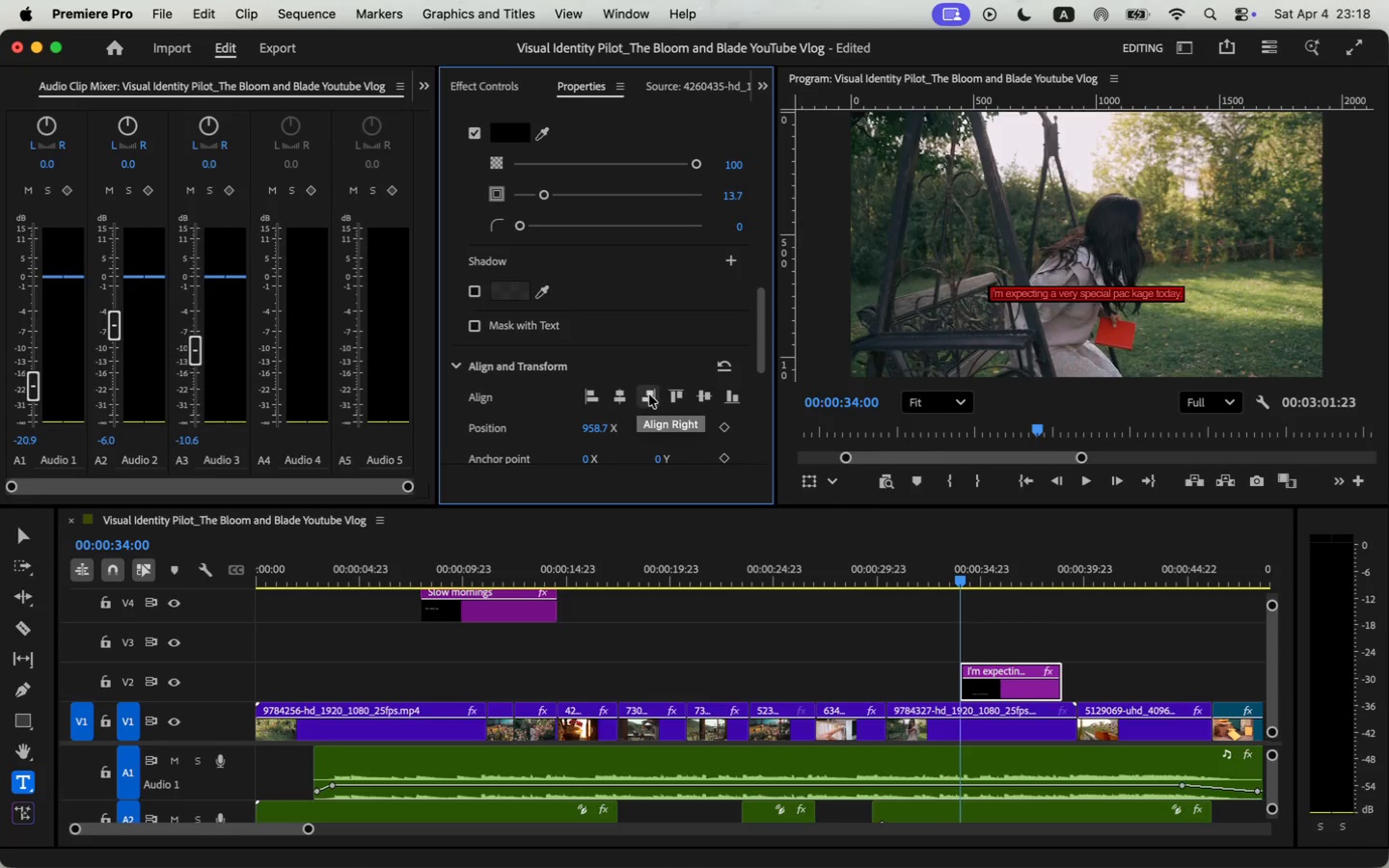 
left_click_drag(start_coordinate=[666, 369], to_coordinate=[779, 361])
 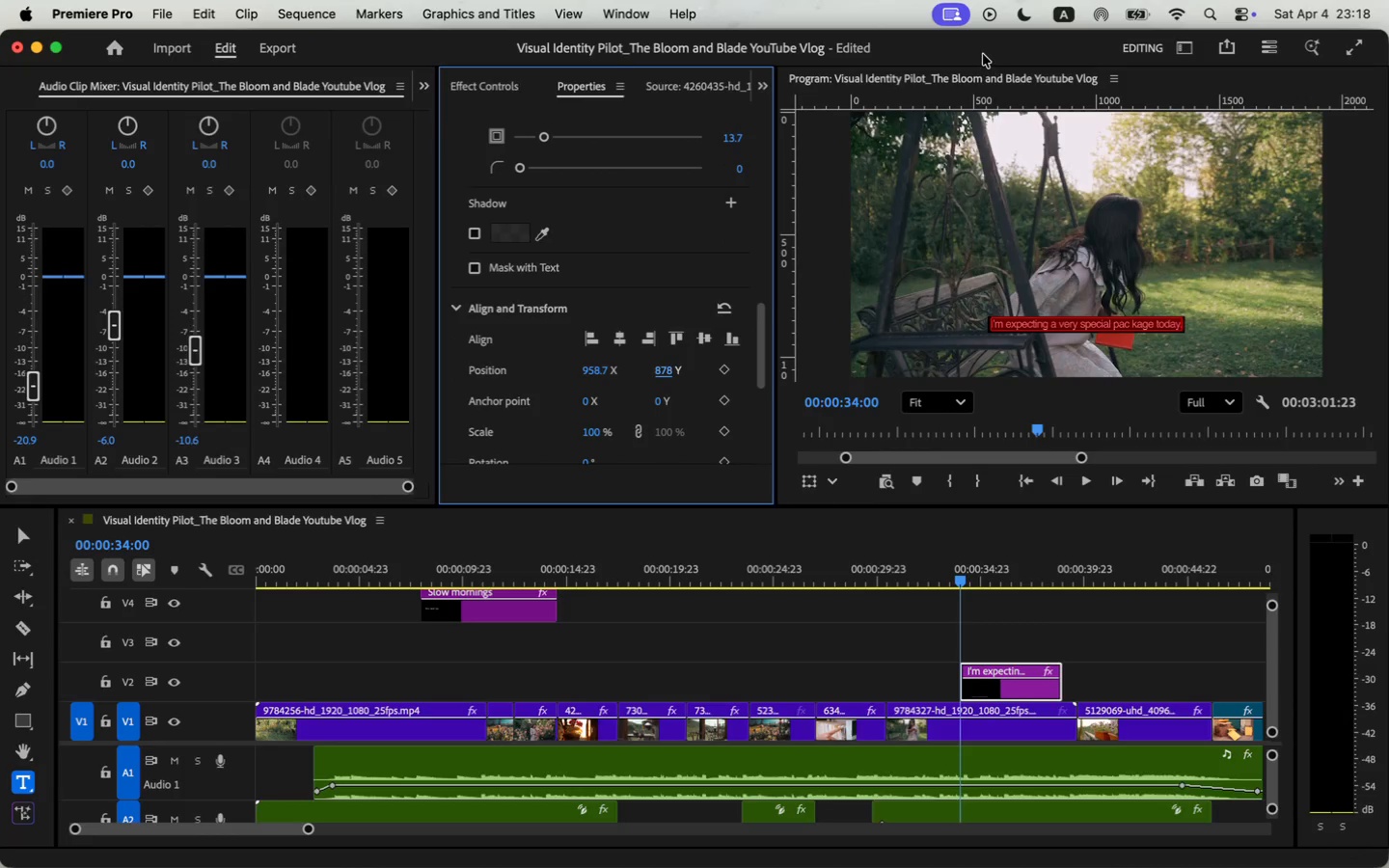 
left_click([554, 0])
 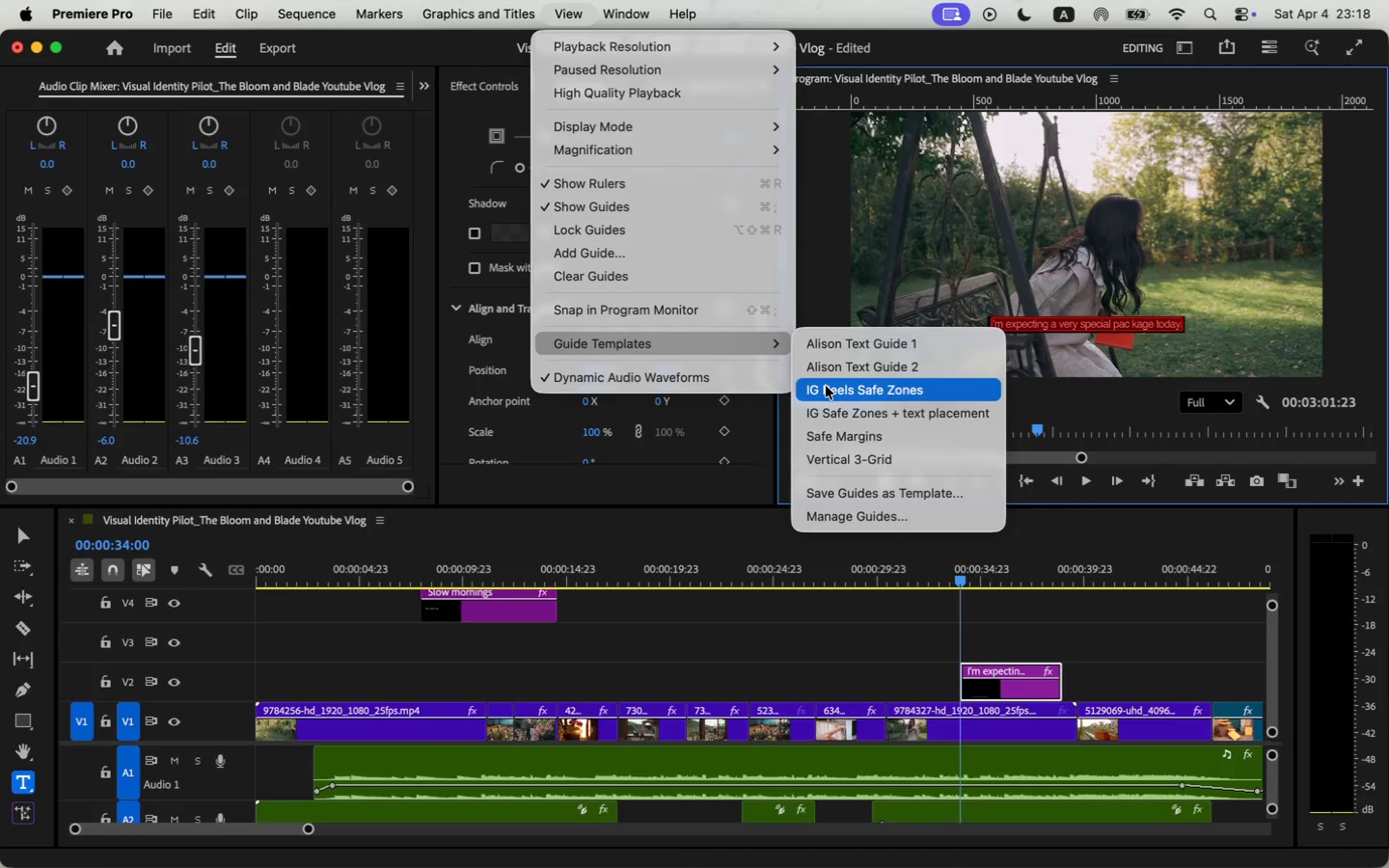 
wait(5.35)
 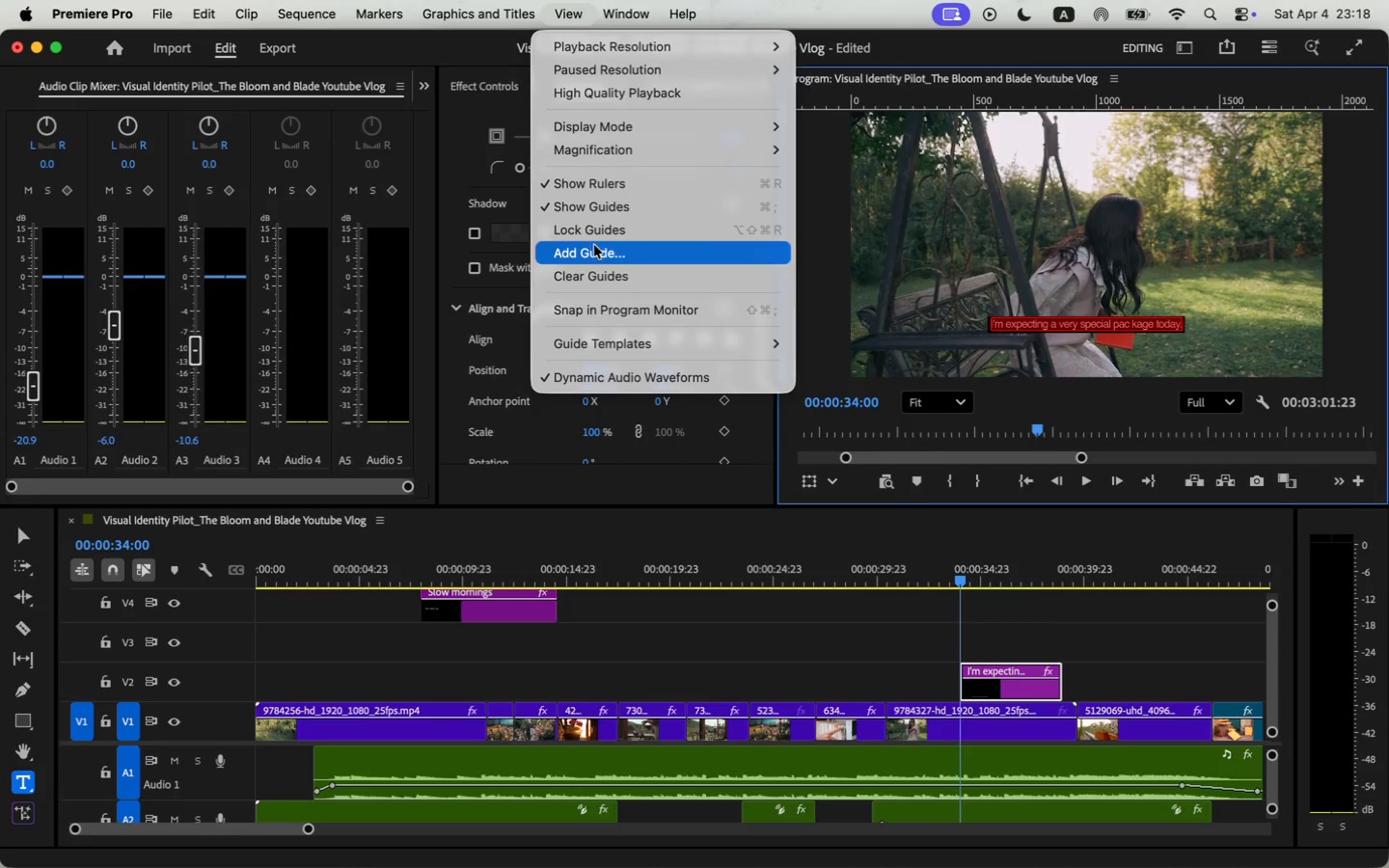 
left_click([831, 431])
 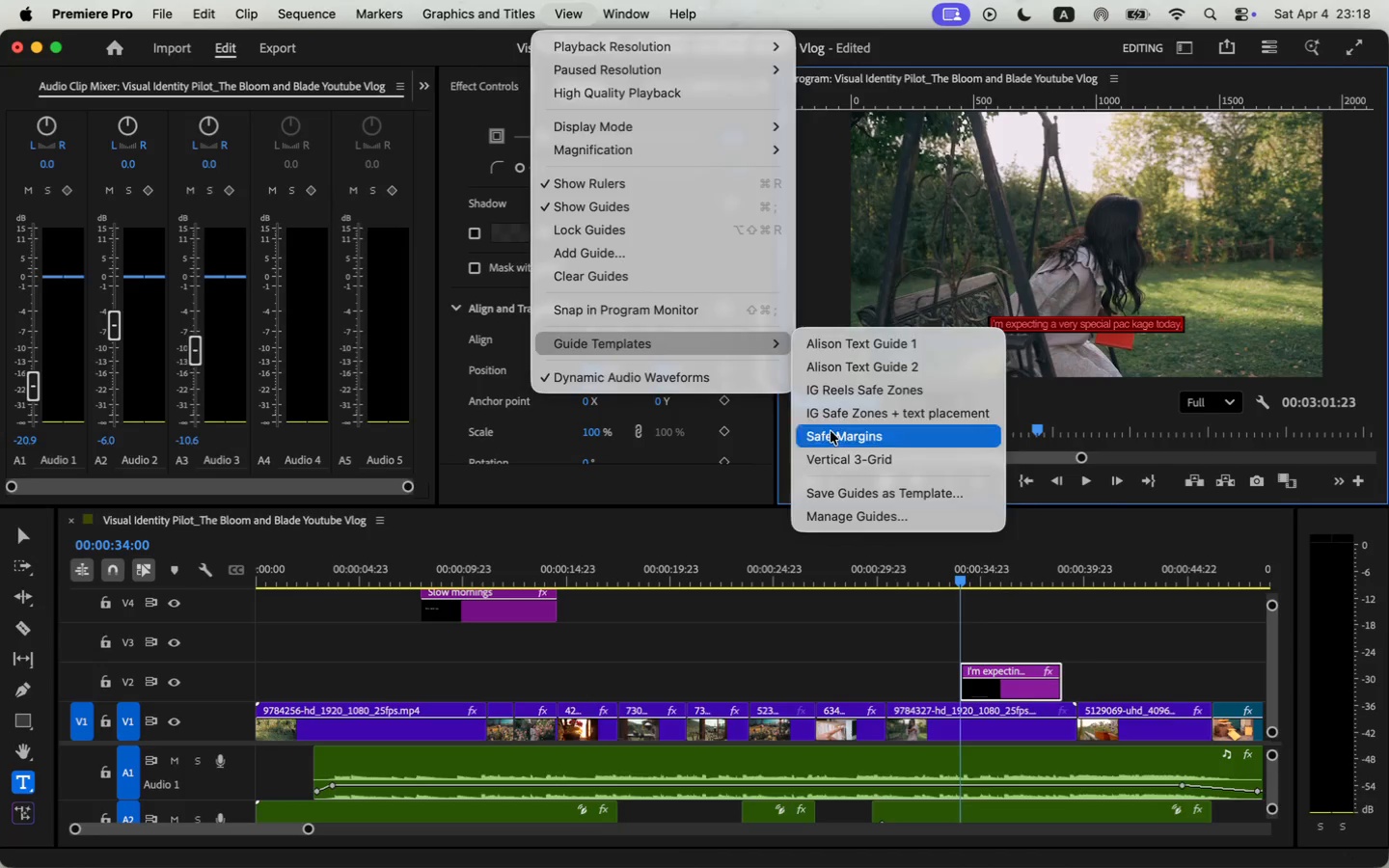 
left_click_drag(start_coordinate=[664, 370], to_coordinate=[712, 349])
 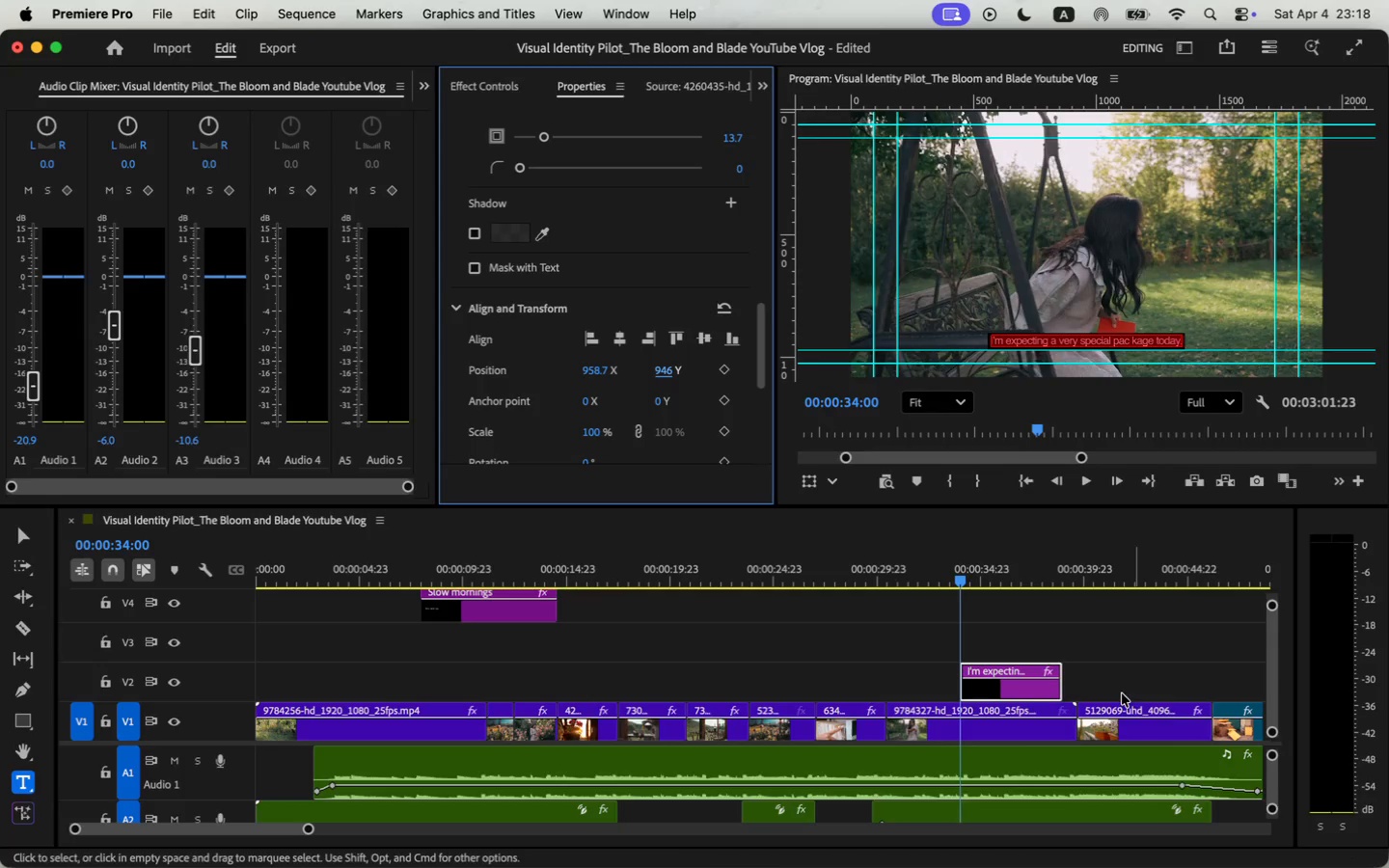 
left_click([888, 586])
 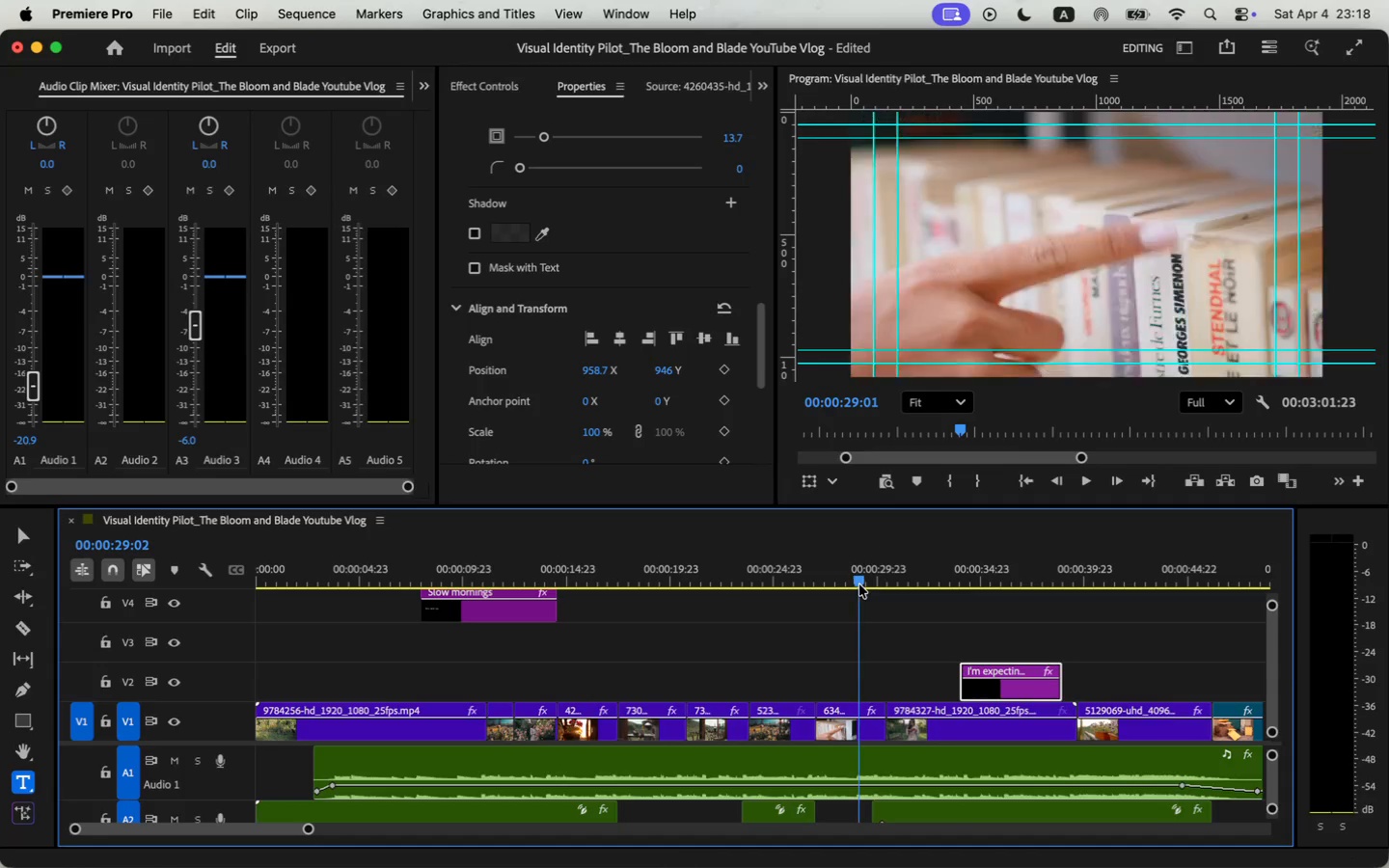 
key(Space)
 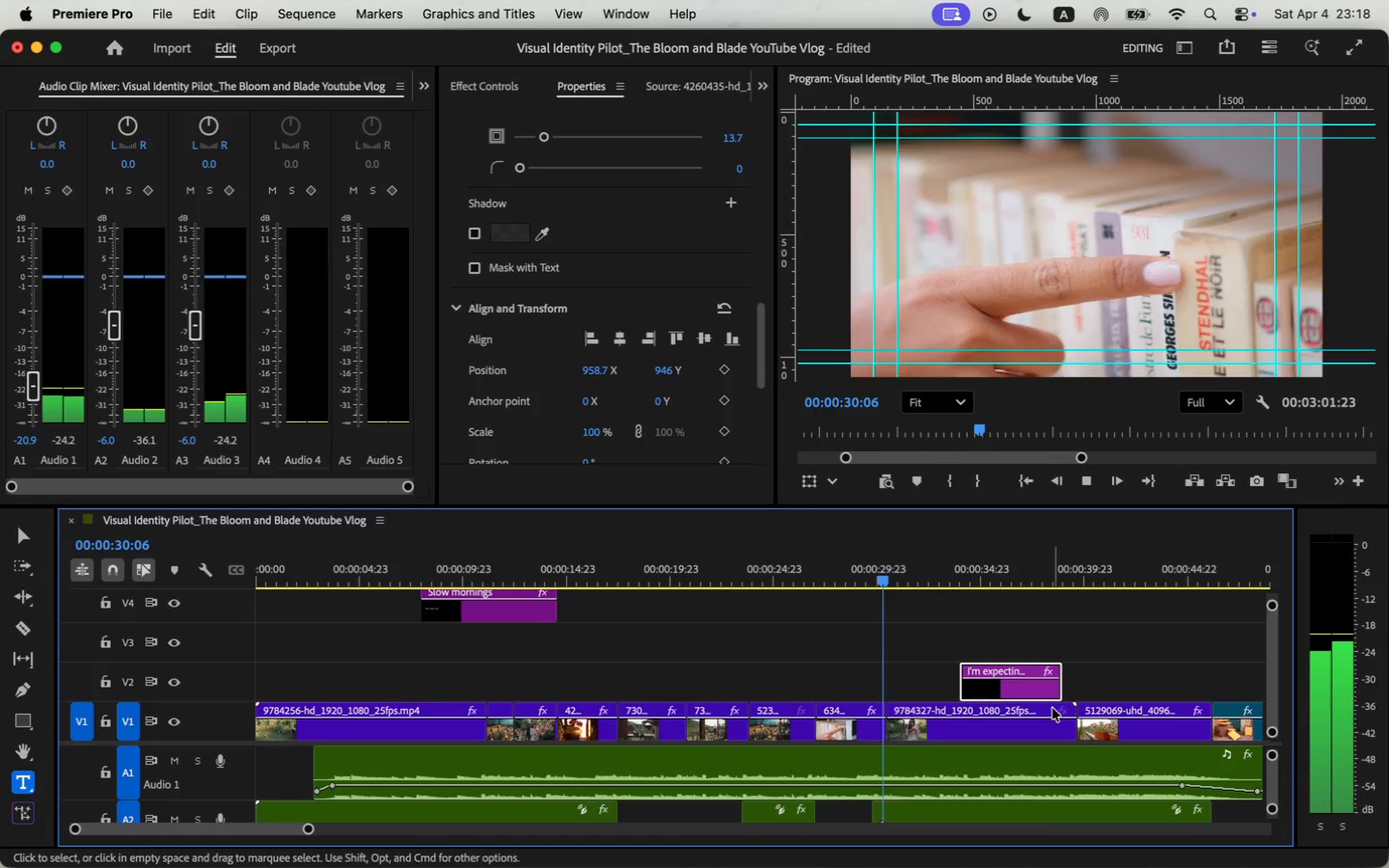 
key(Space)
 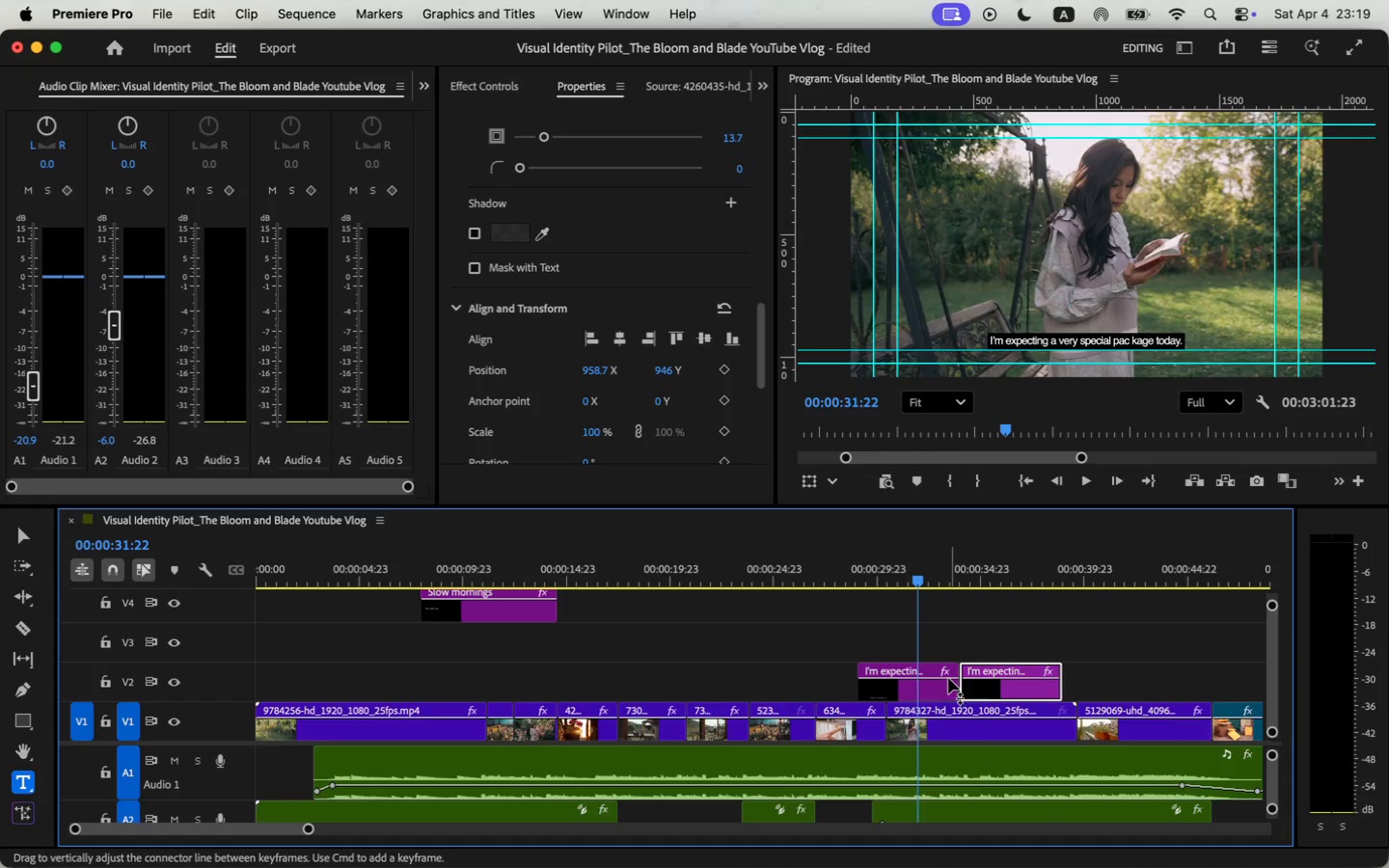 
hold_key(key=OptionLeft, duration=1.5)
left_click_drag(start_coordinate=[1018, 687], to_coordinate=[903, 682])
 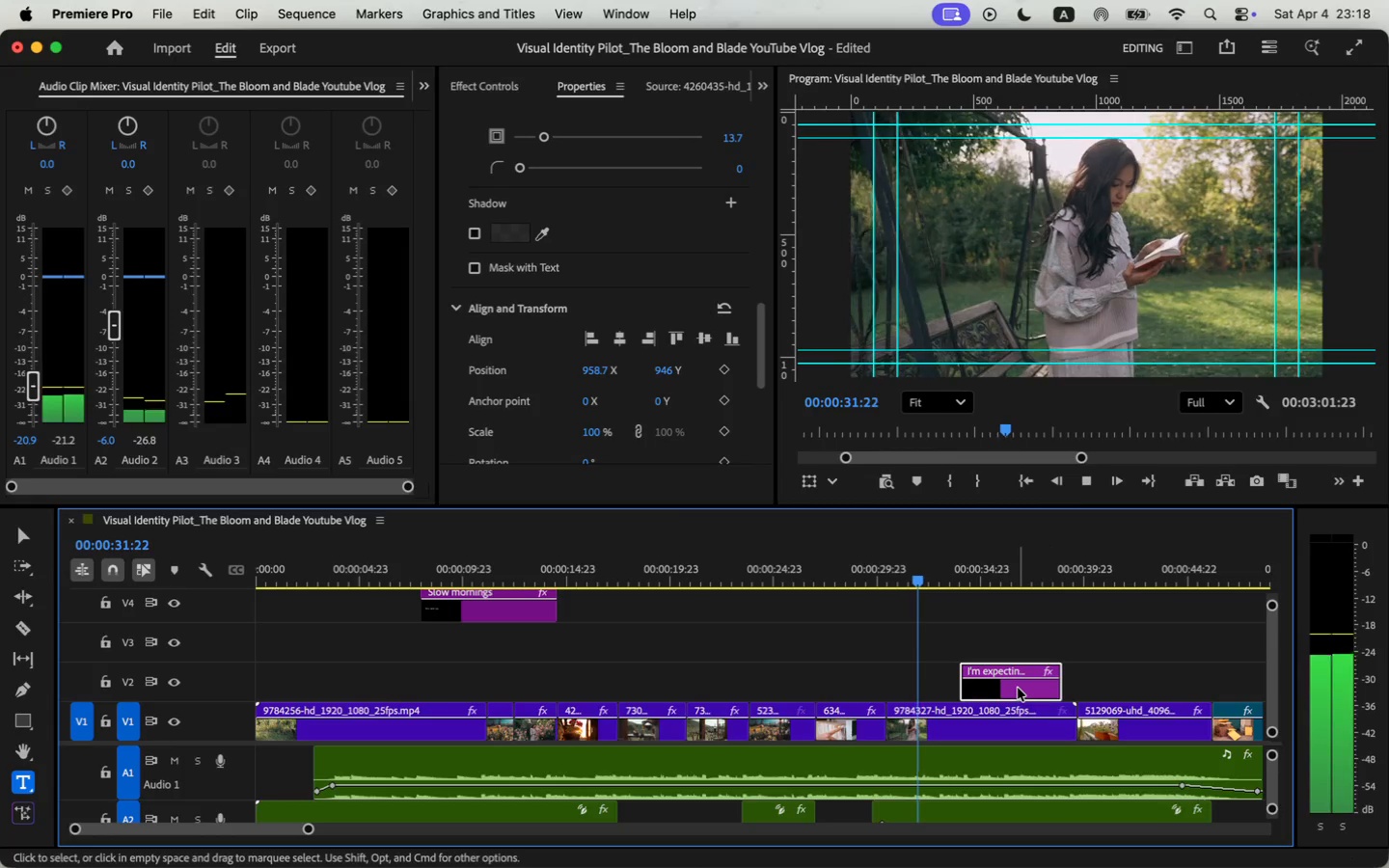 
key(Backspace)
 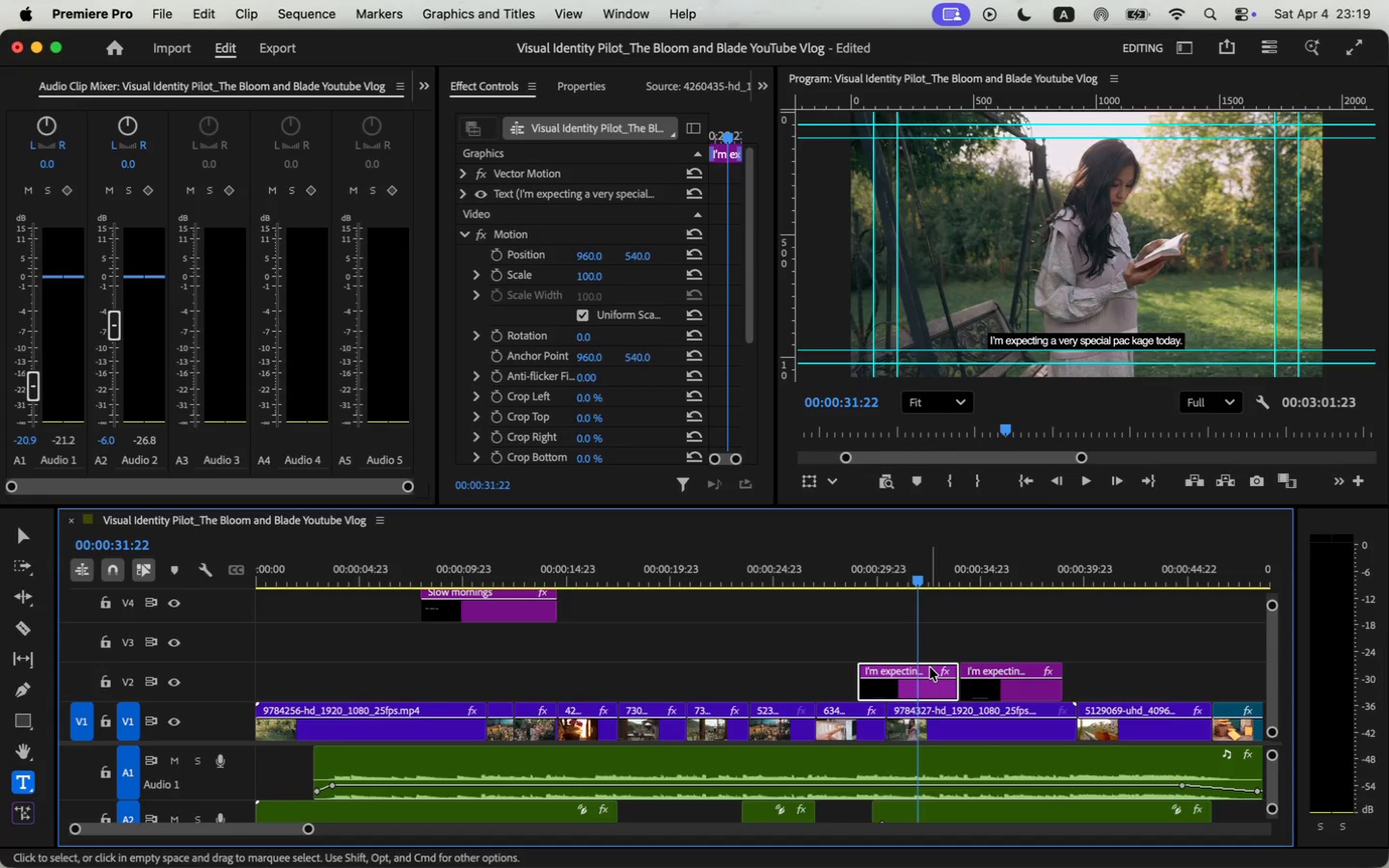 
key(Backspace)
 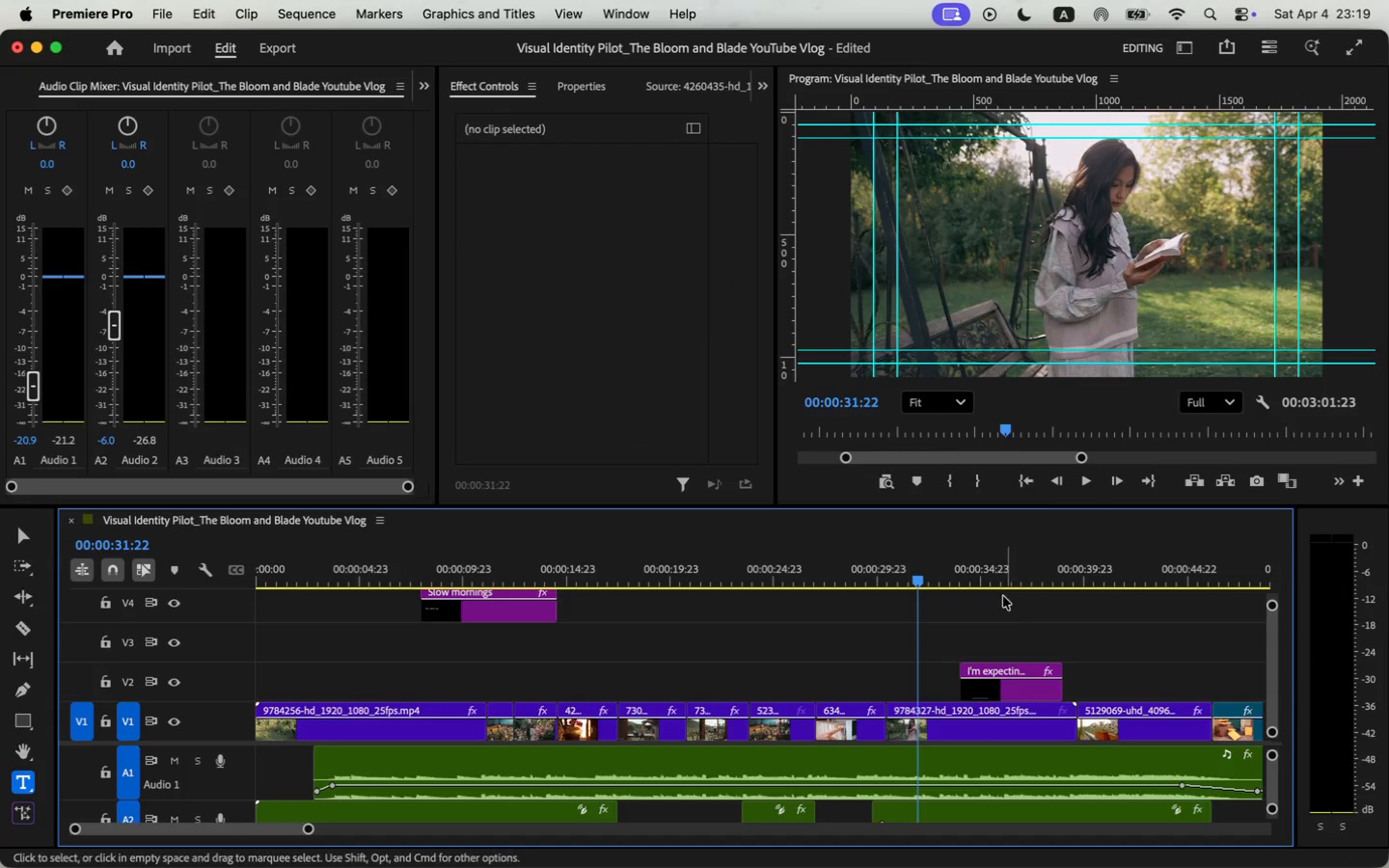 
double_click([993, 687])
 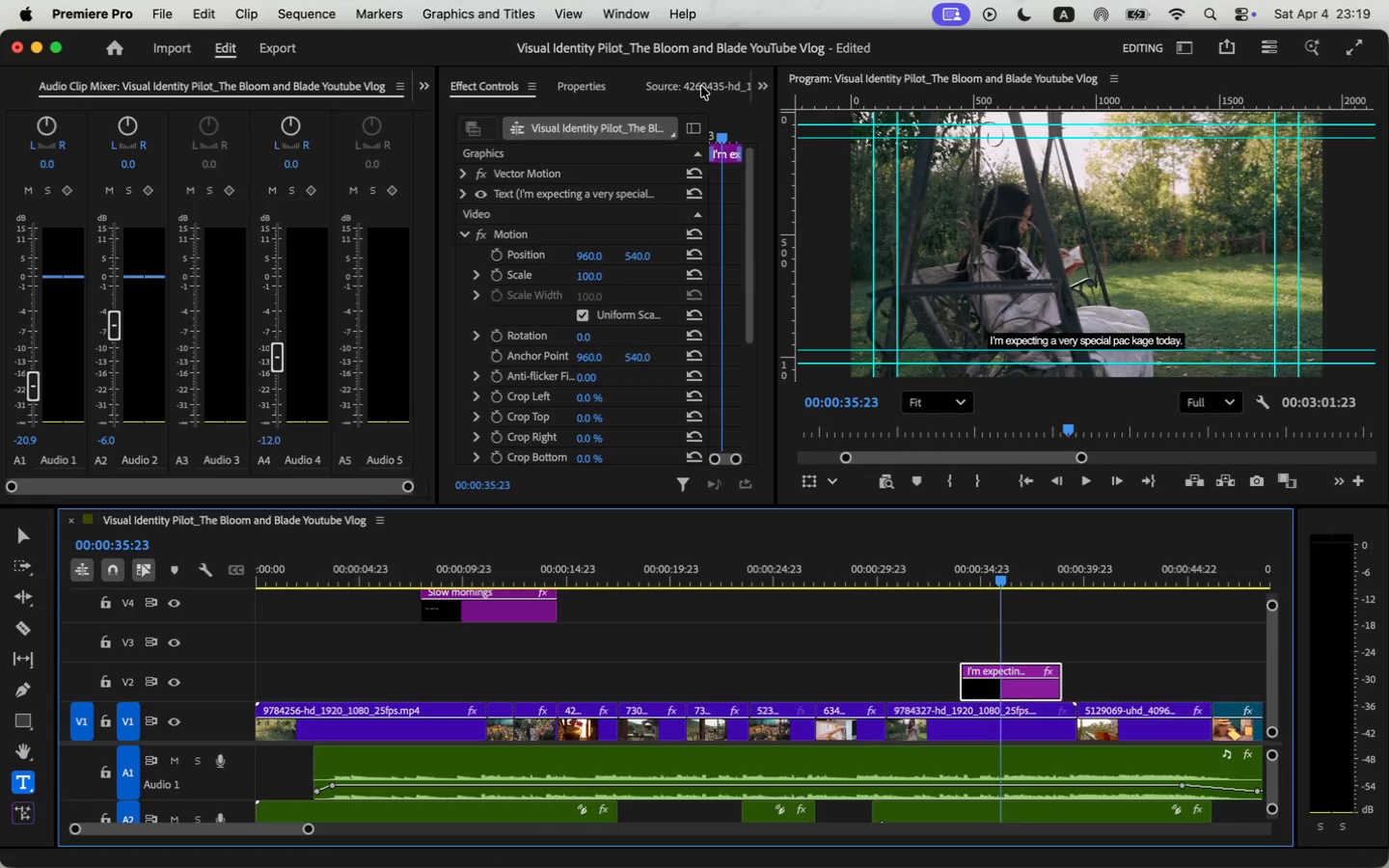 
left_click([766, 115])
 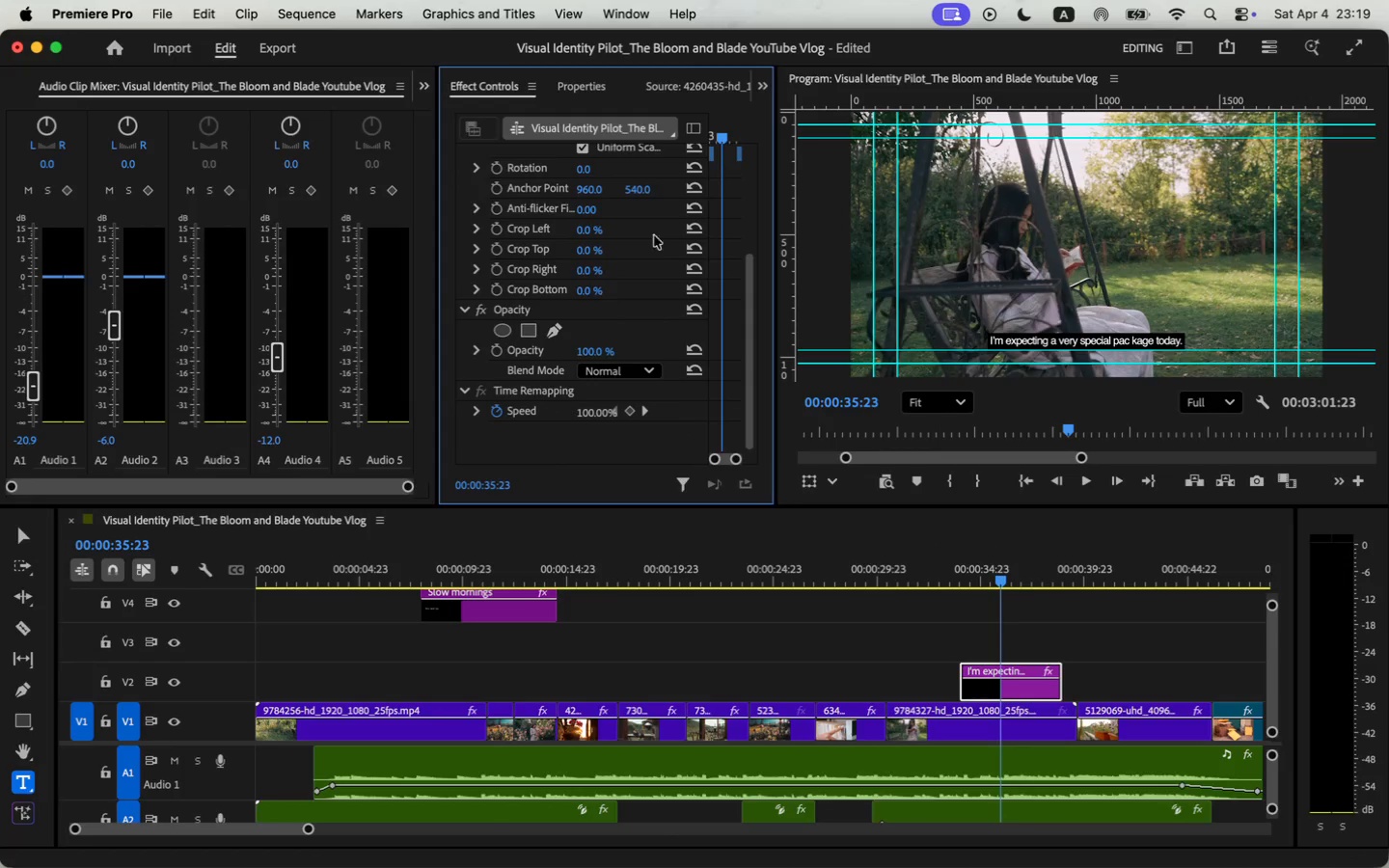 
scroll: coordinate [663, 327], scroll_direction: down, amount: 17.0
 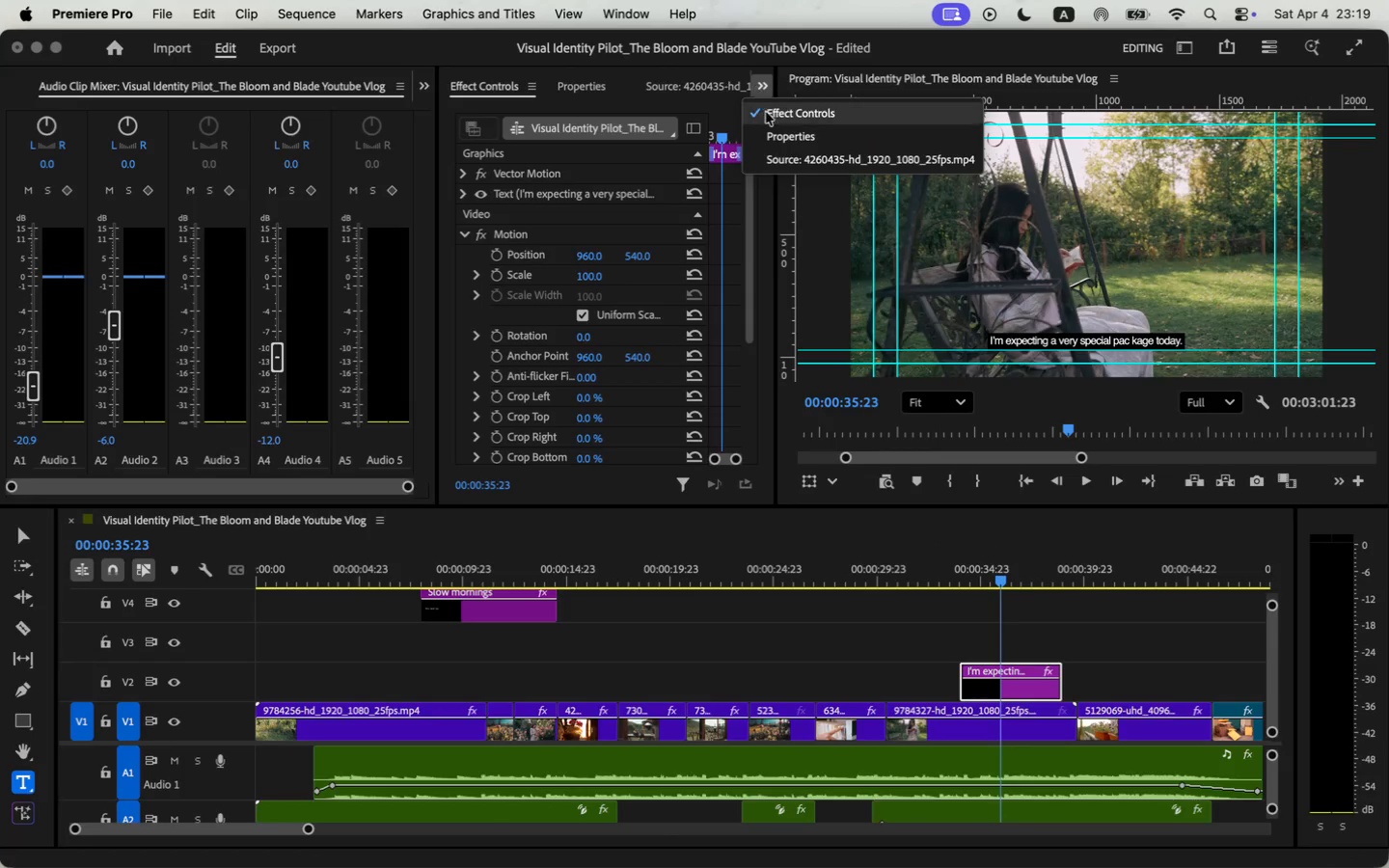 
left_click([580, 86])
 